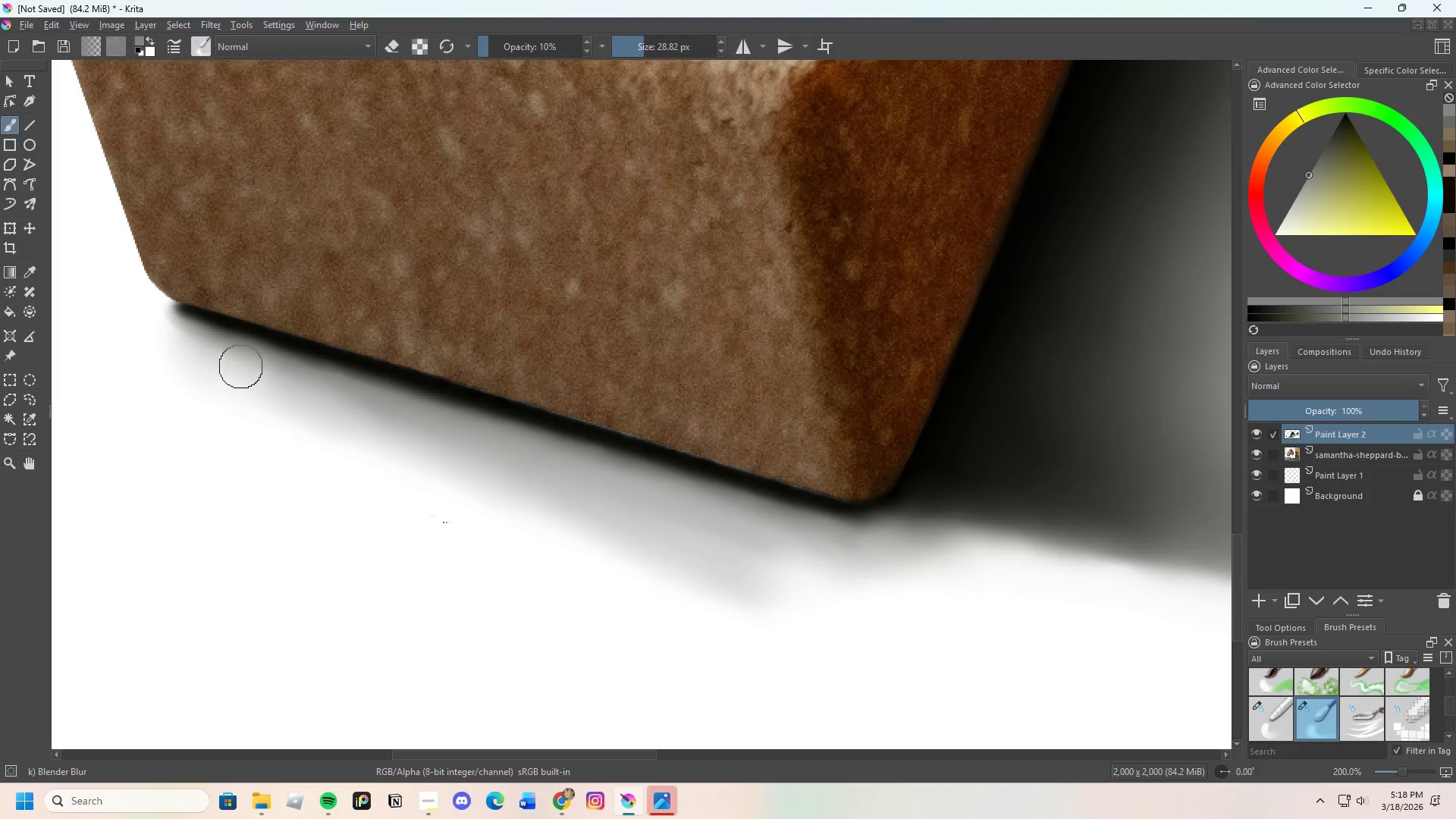 
left_click_drag(start_coordinate=[247, 371], to_coordinate=[363, 412])
 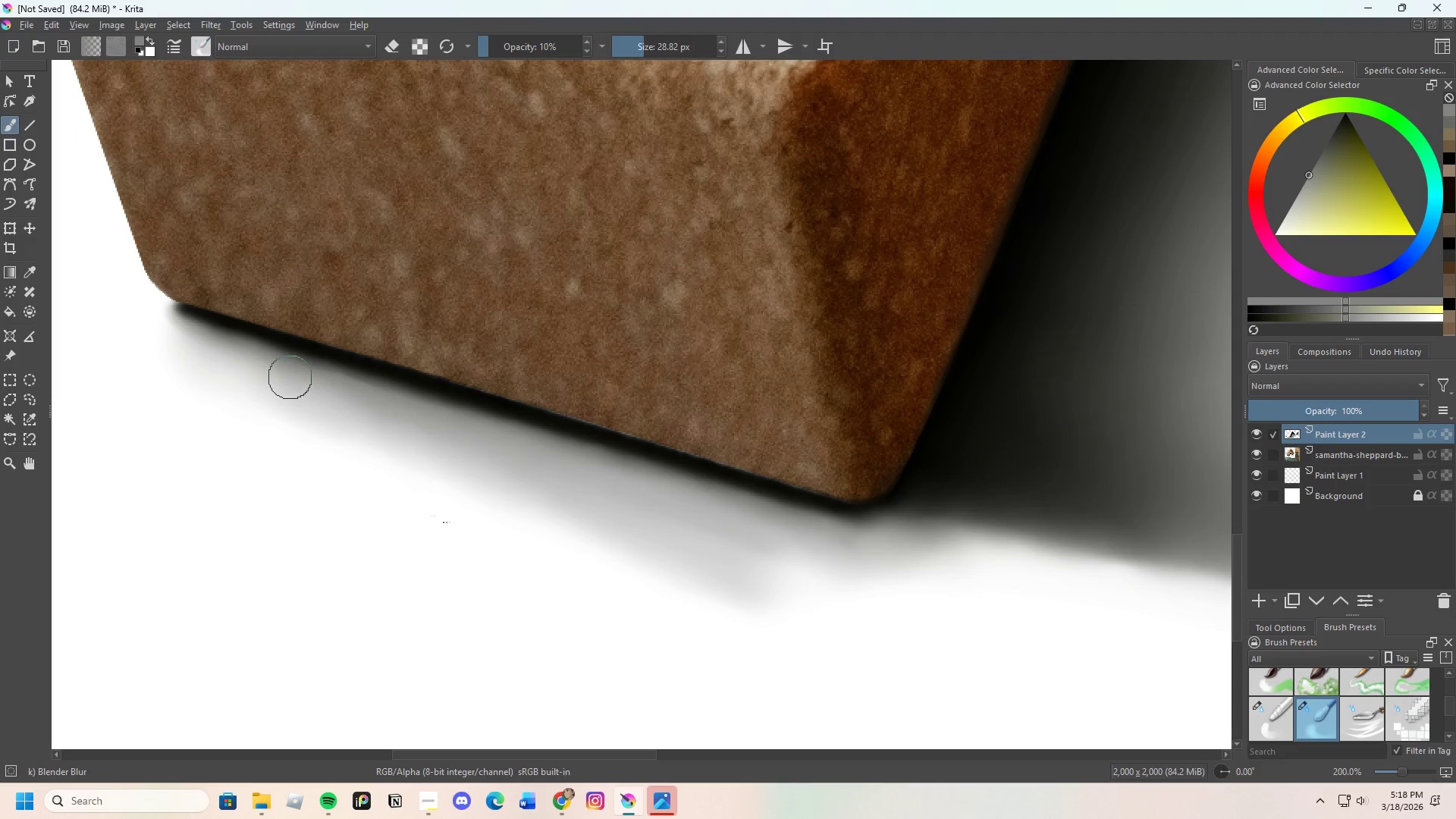 
left_click_drag(start_coordinate=[293, 380], to_coordinate=[375, 421])
 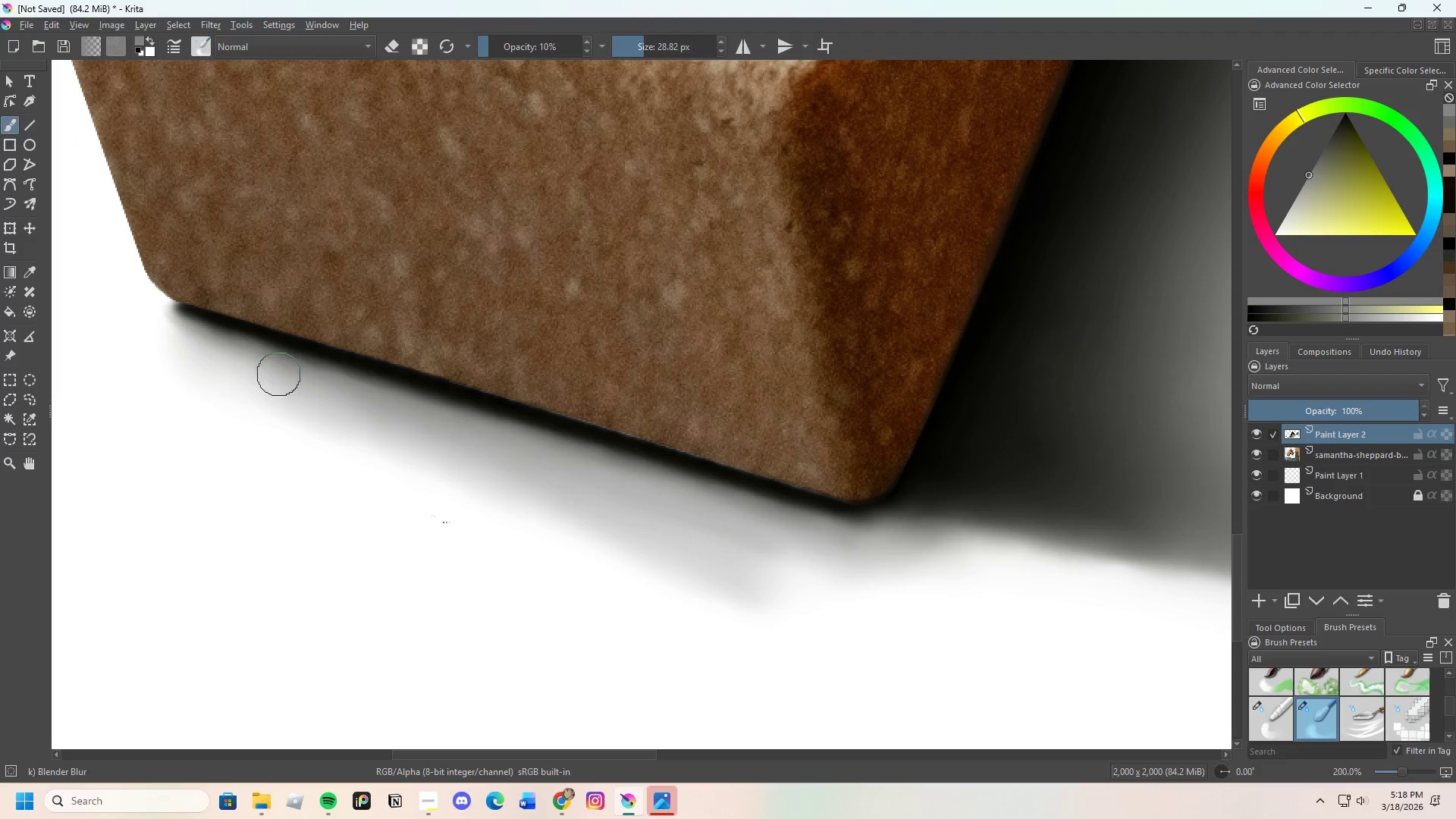 
left_click_drag(start_coordinate=[308, 373], to_coordinate=[338, 396])
 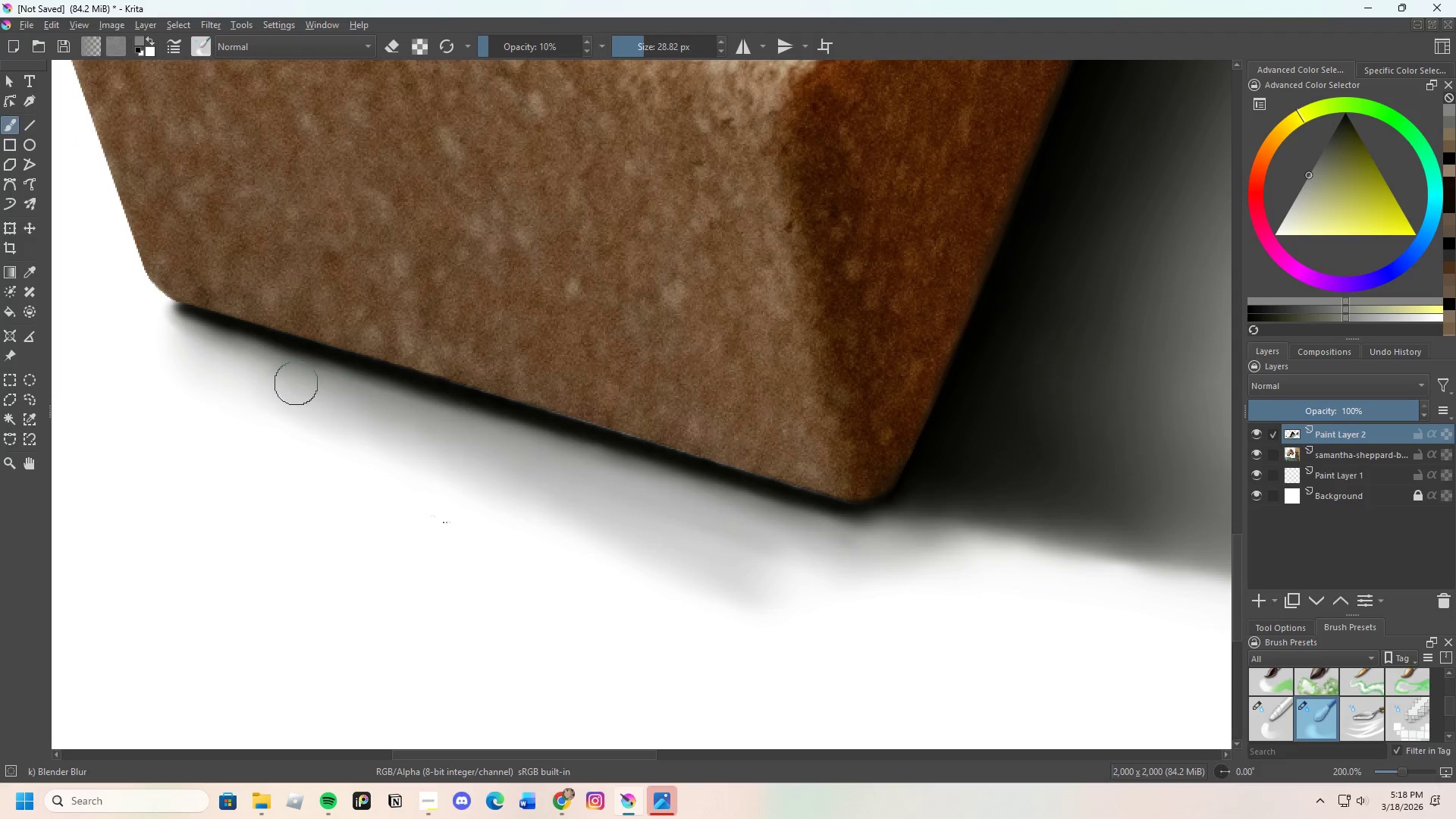 
left_click_drag(start_coordinate=[298, 384], to_coordinate=[428, 428])
 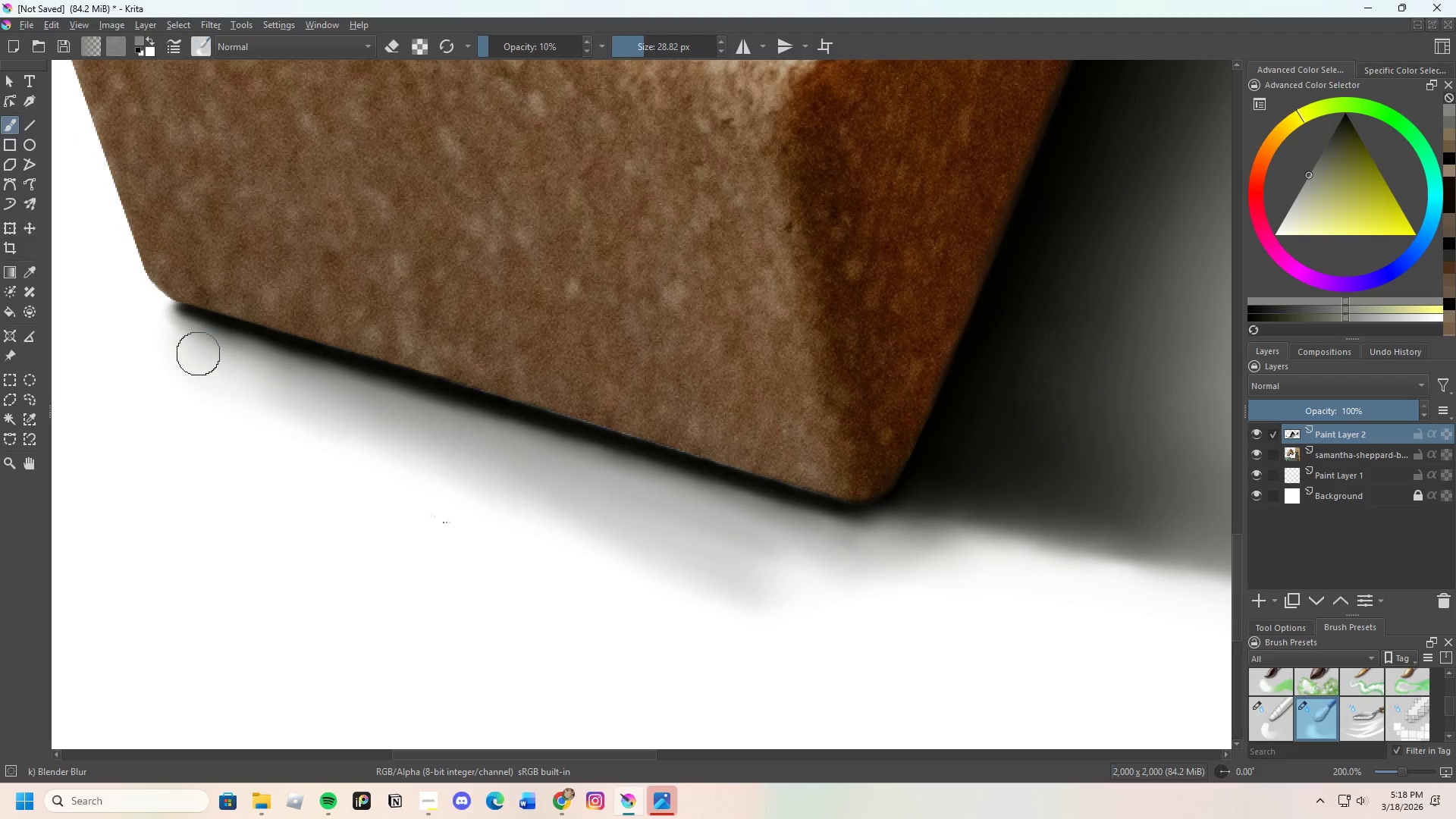 
left_click_drag(start_coordinate=[224, 353], to_coordinate=[269, 377])
 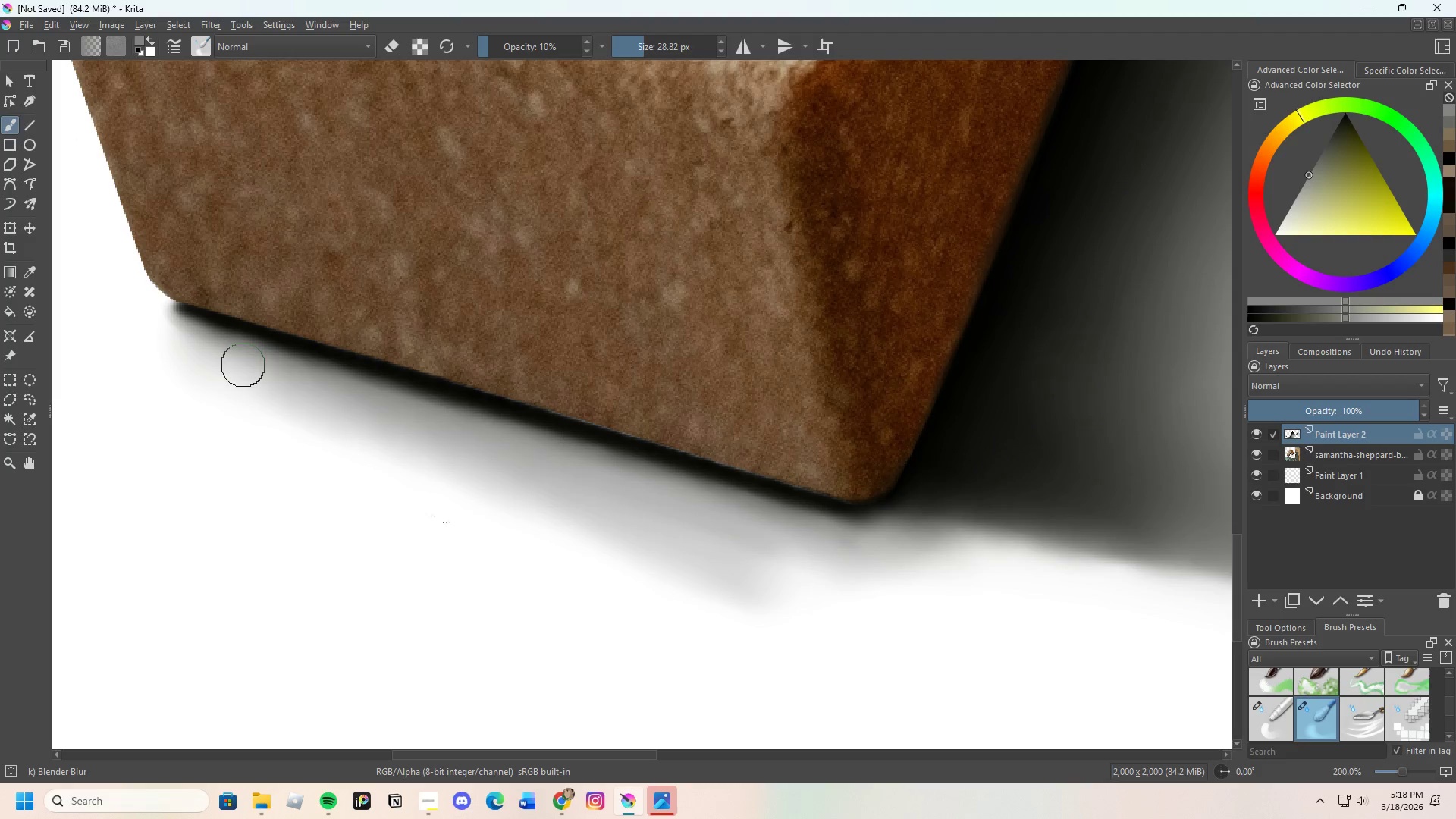 
left_click_drag(start_coordinate=[249, 367], to_coordinate=[473, 449])
 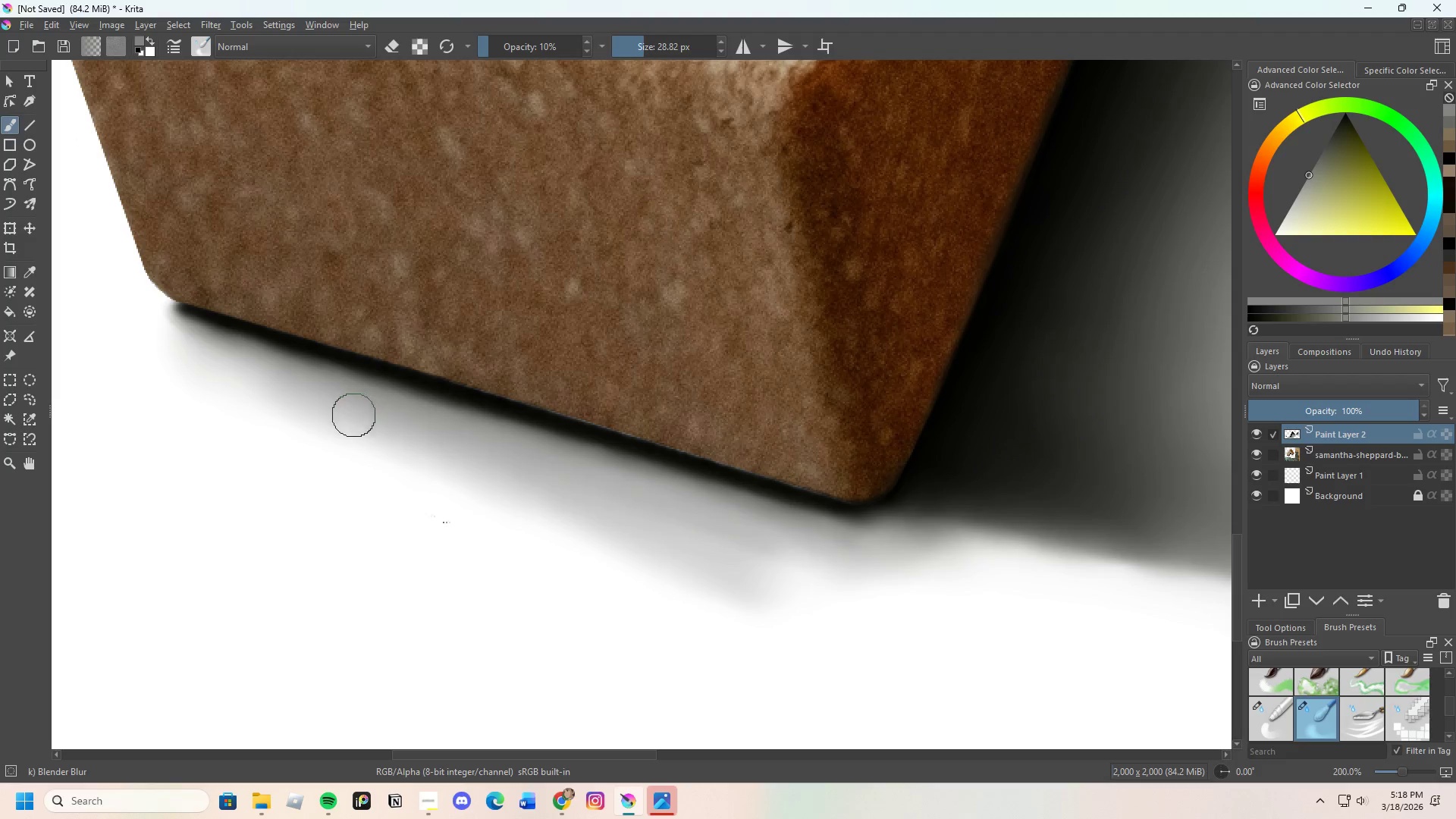 
left_click_drag(start_coordinate=[401, 432], to_coordinate=[506, 478])
 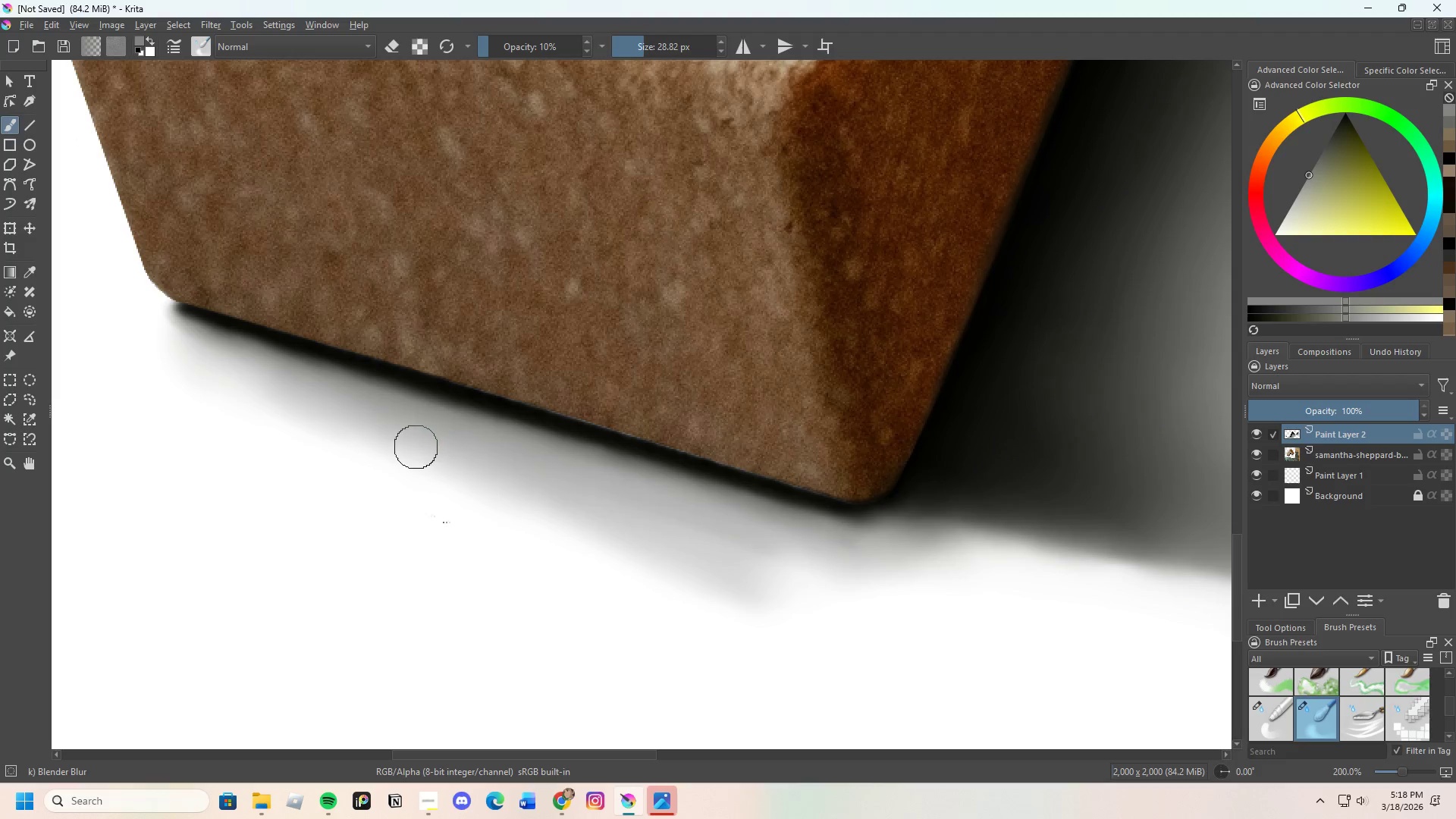 
left_click_drag(start_coordinate=[487, 461], to_coordinate=[630, 498])
 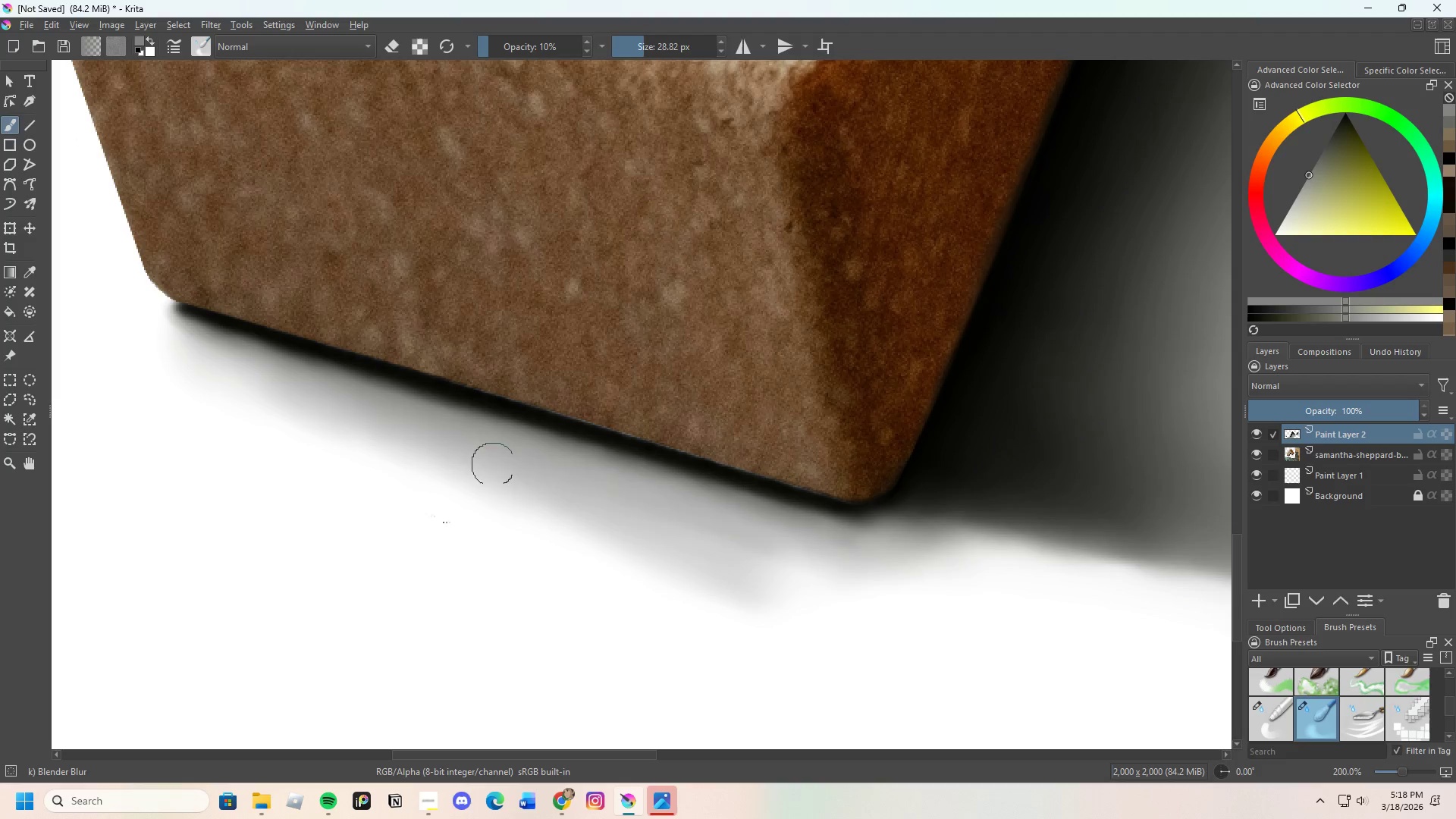 
left_click_drag(start_coordinate=[510, 472], to_coordinate=[718, 522])
 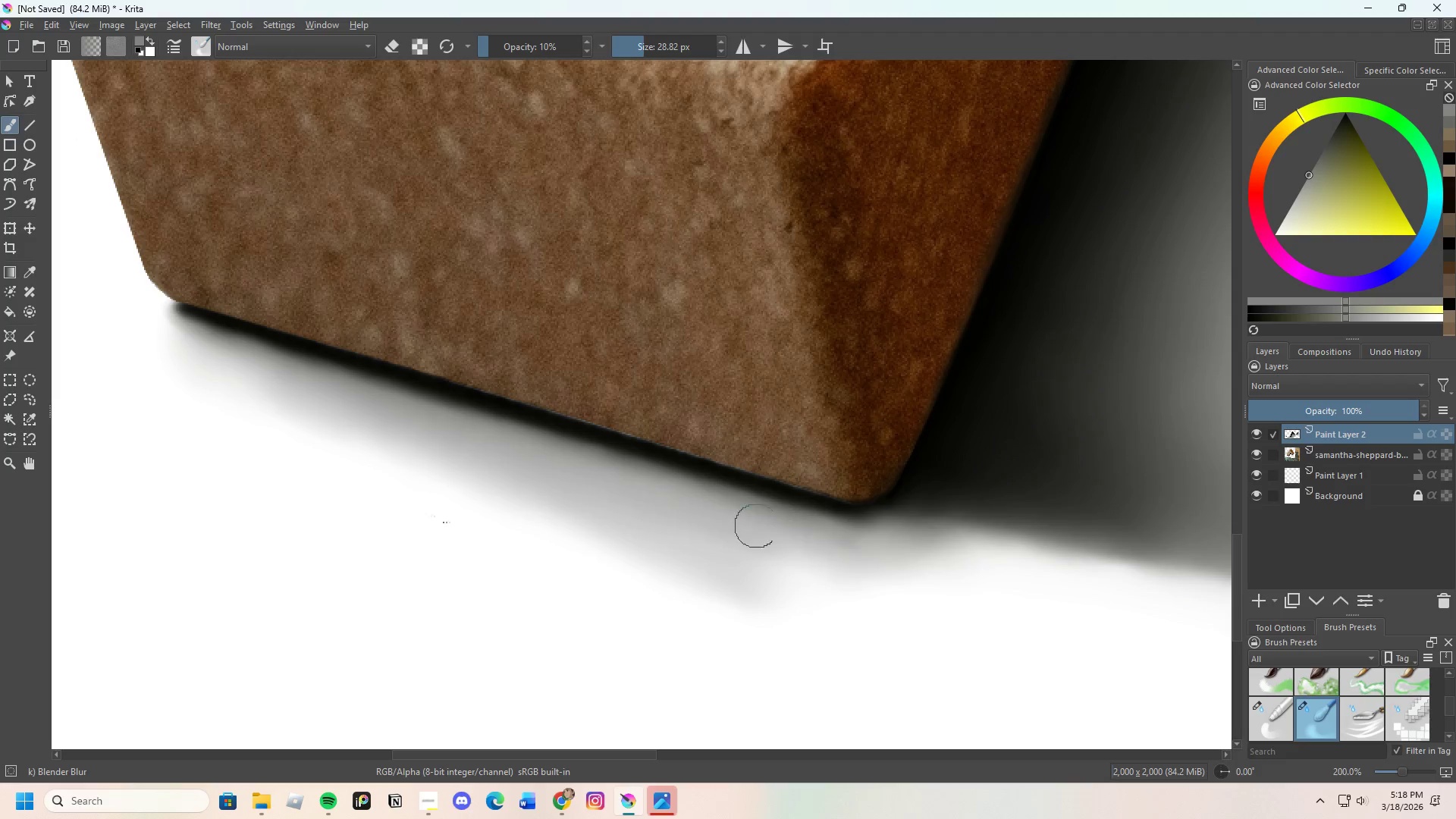 
left_click_drag(start_coordinate=[775, 528], to_coordinate=[729, 529])
 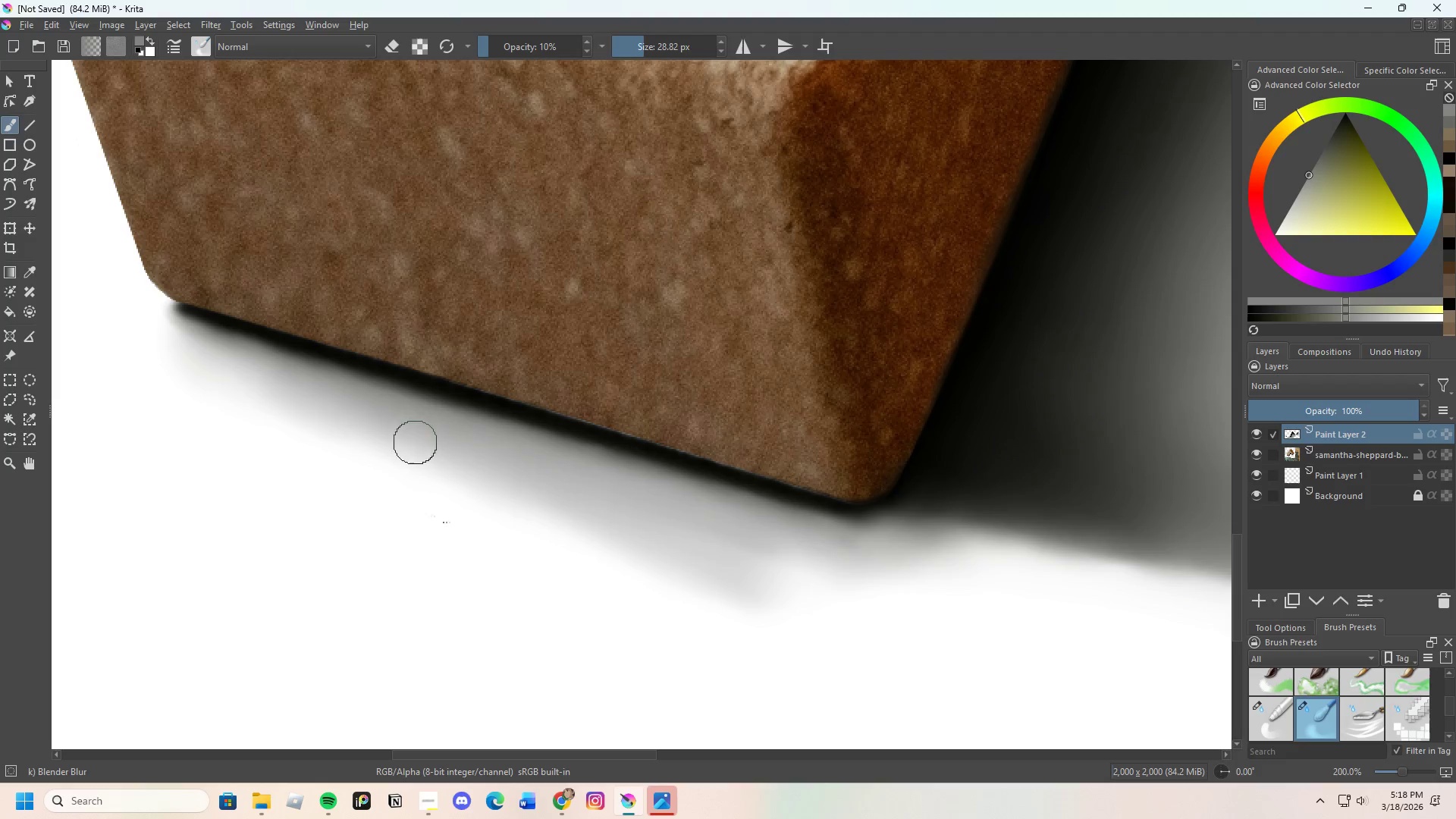 
left_click_drag(start_coordinate=[413, 441], to_coordinate=[648, 531])
 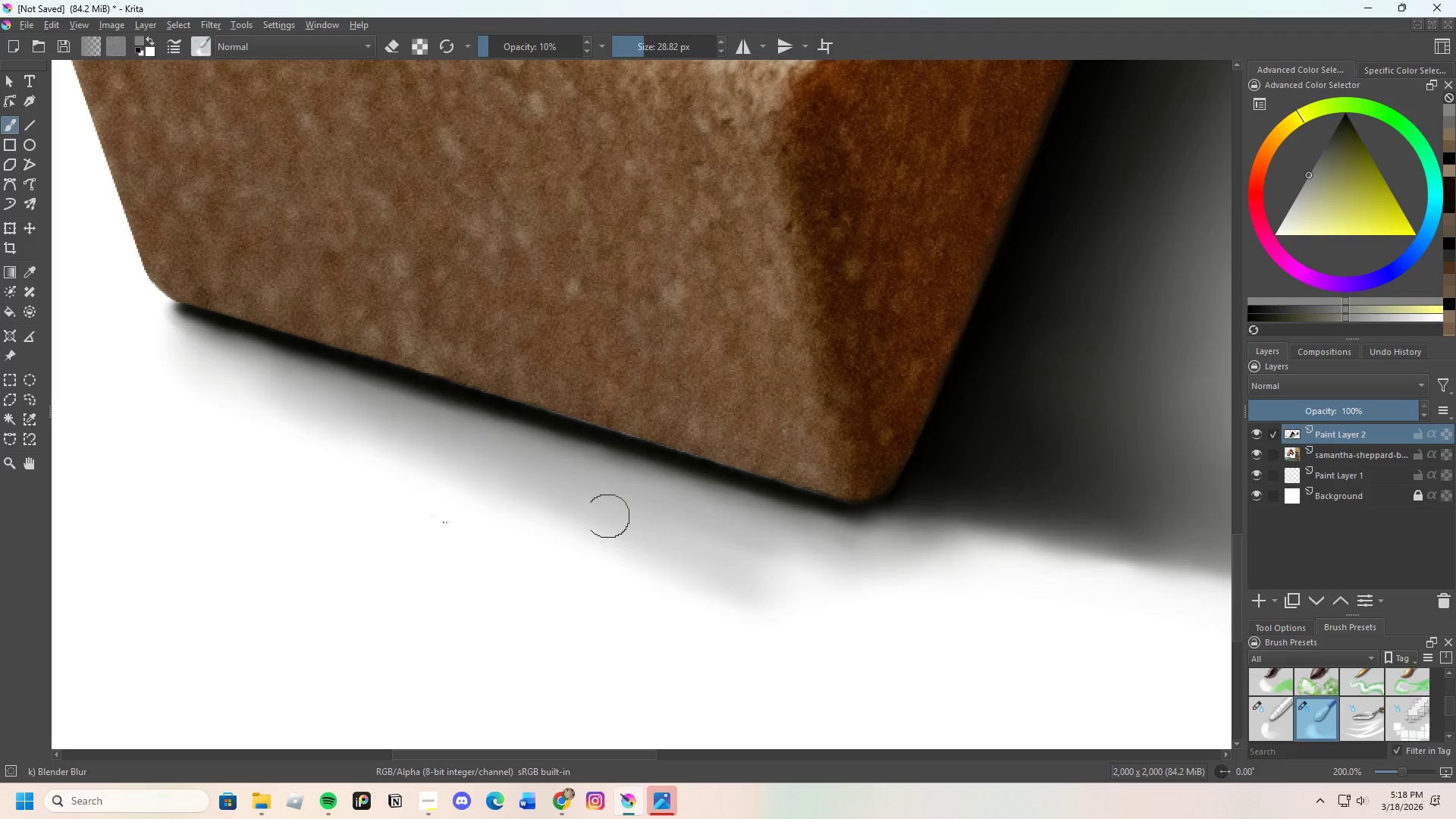 
left_click_drag(start_coordinate=[632, 531], to_coordinate=[723, 536])
 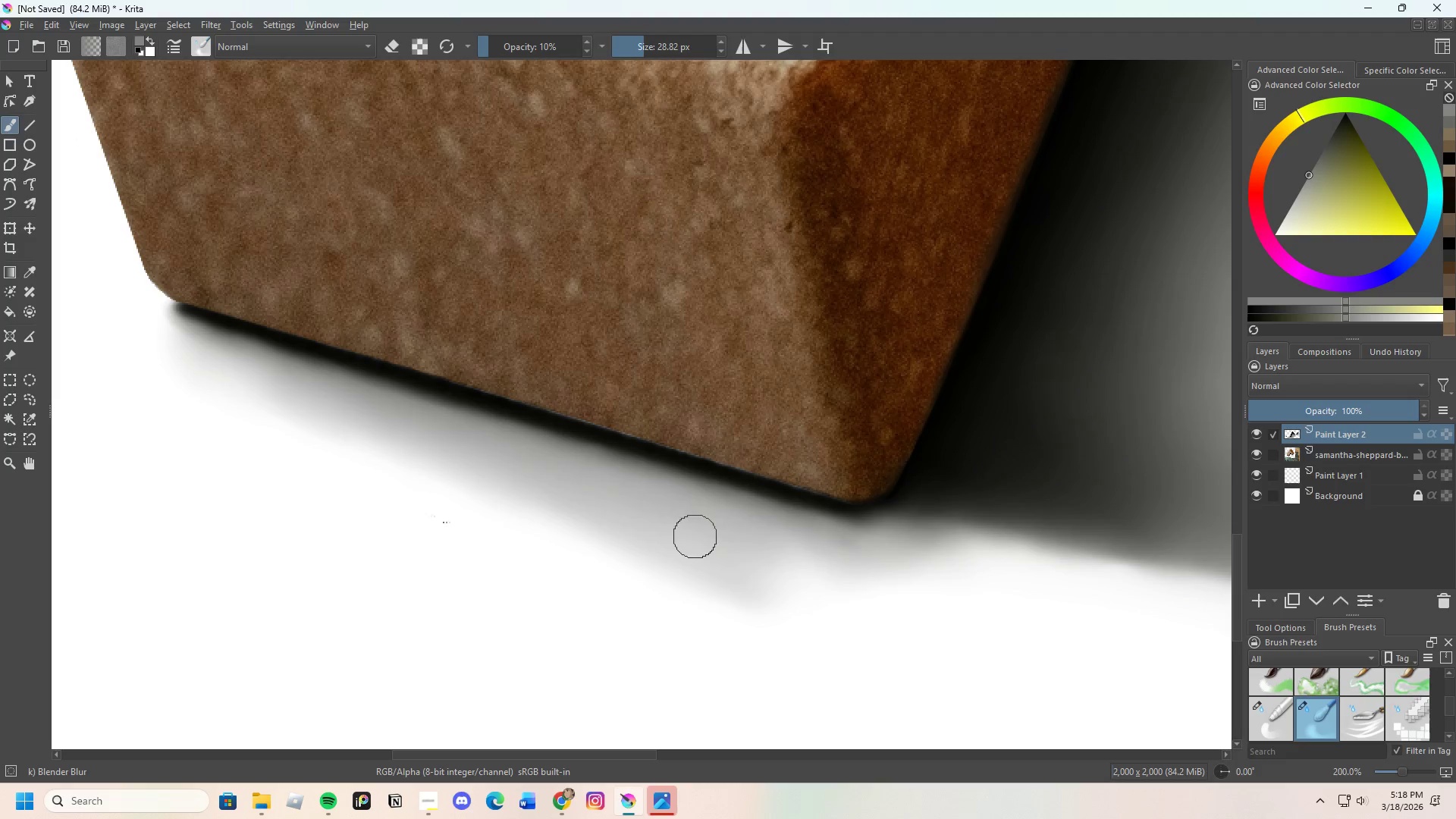 
left_click_drag(start_coordinate=[723, 549], to_coordinate=[764, 556])
 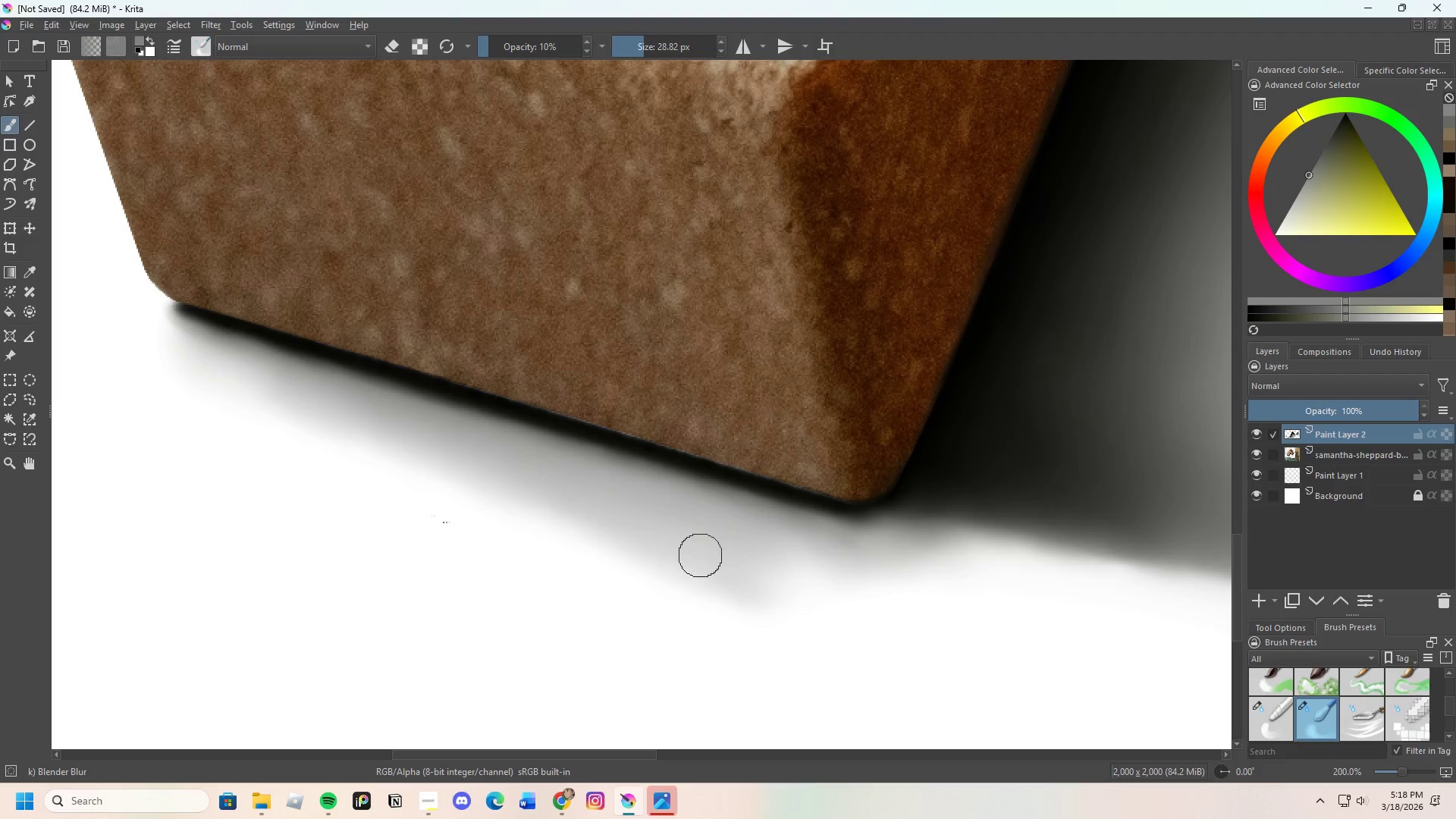 
left_click_drag(start_coordinate=[705, 556], to_coordinate=[780, 563])
 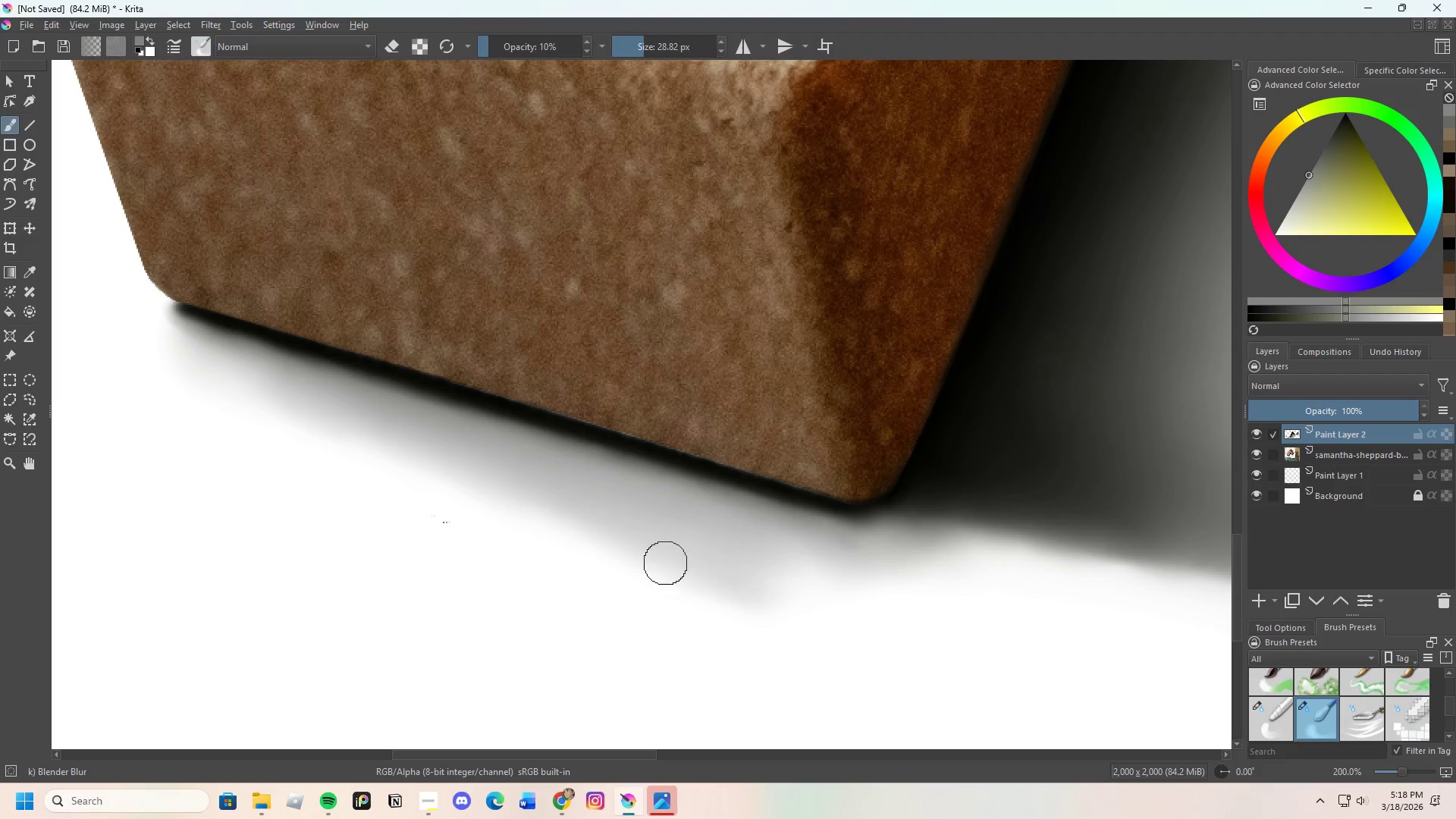 
left_click_drag(start_coordinate=[685, 567], to_coordinate=[783, 572])
 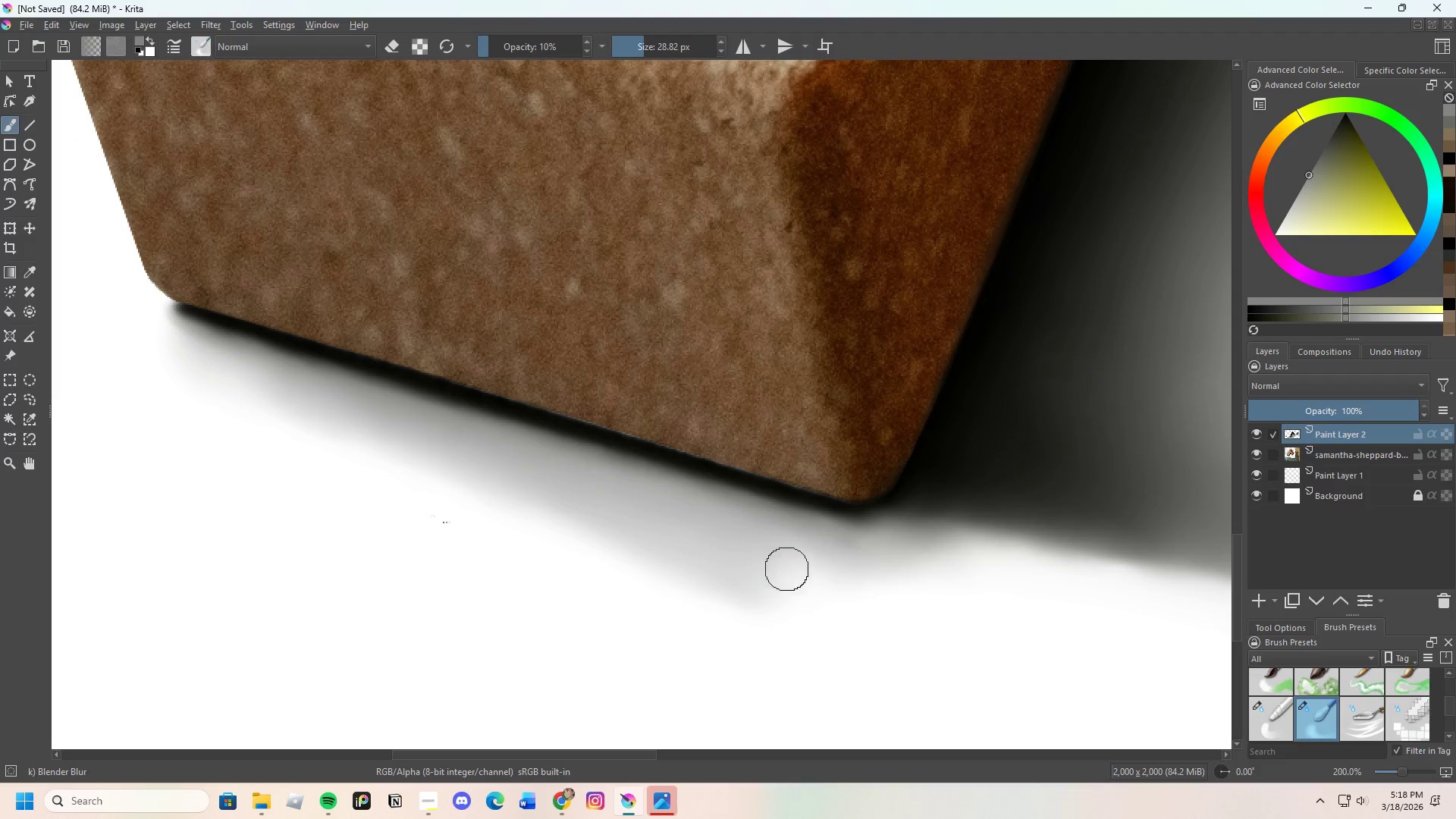 
left_click_drag(start_coordinate=[698, 563], to_coordinate=[724, 572])
 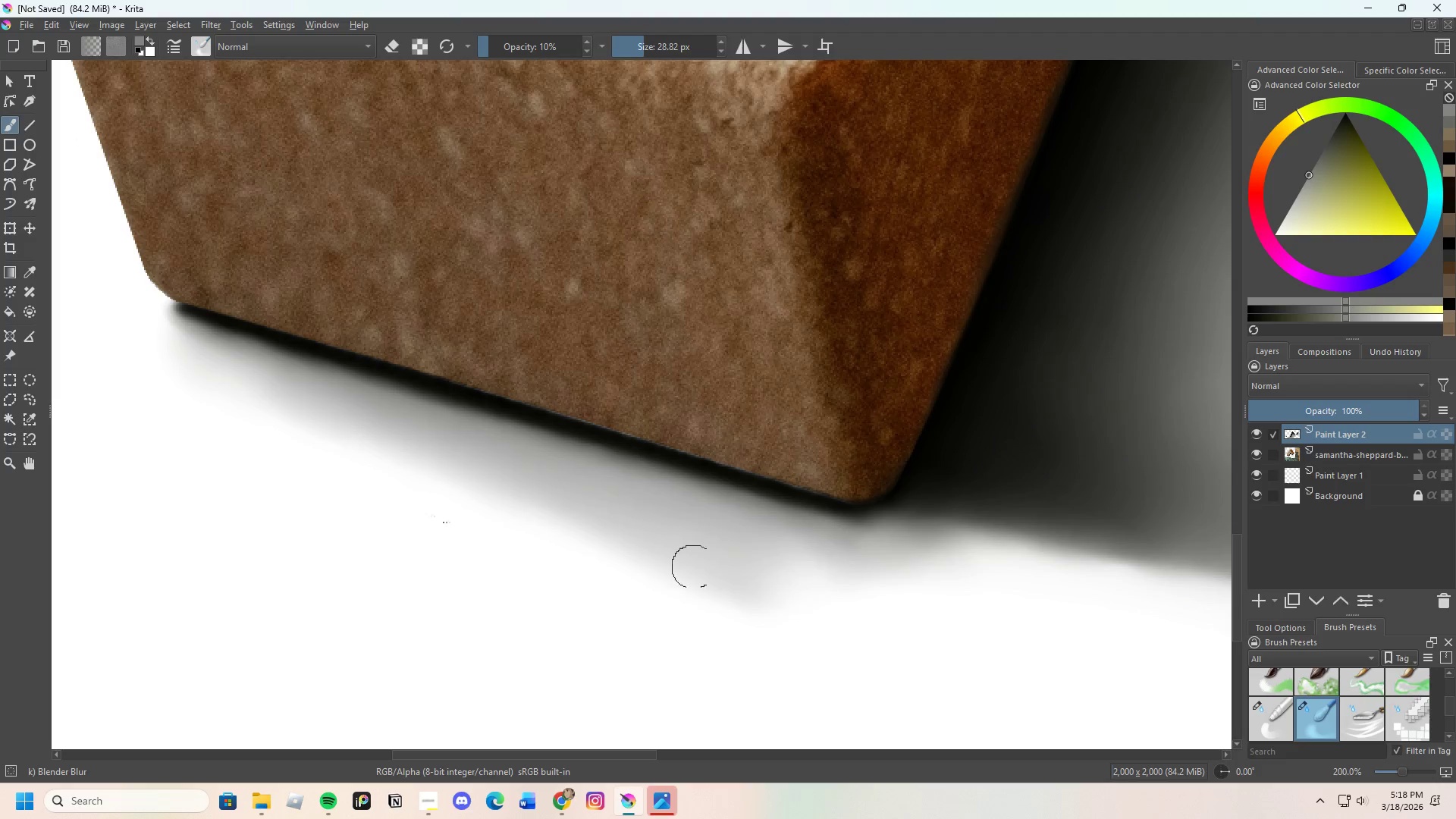 
left_click_drag(start_coordinate=[708, 570], to_coordinate=[717, 570])
 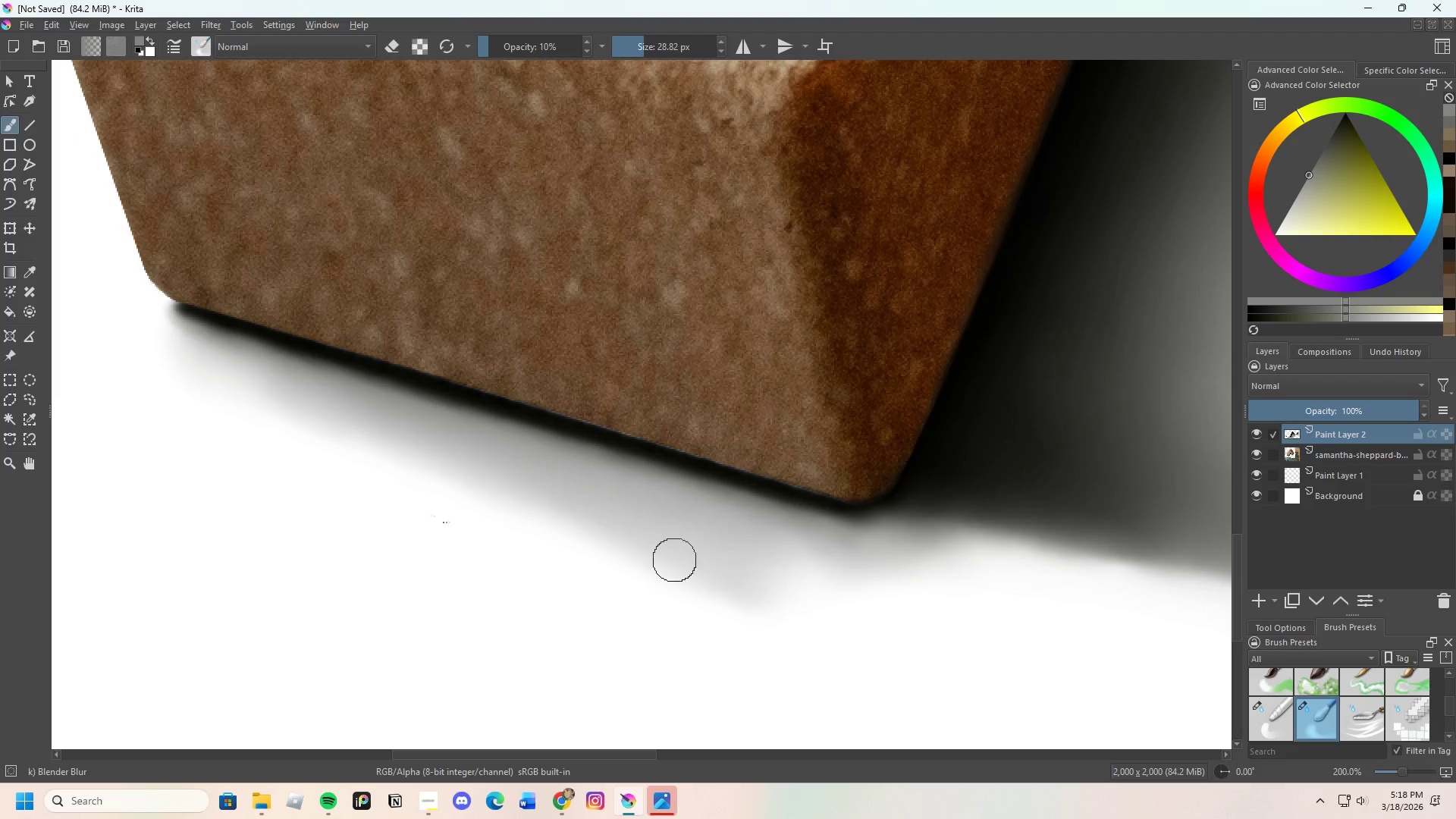 
left_click_drag(start_coordinate=[705, 566], to_coordinate=[703, 570])
 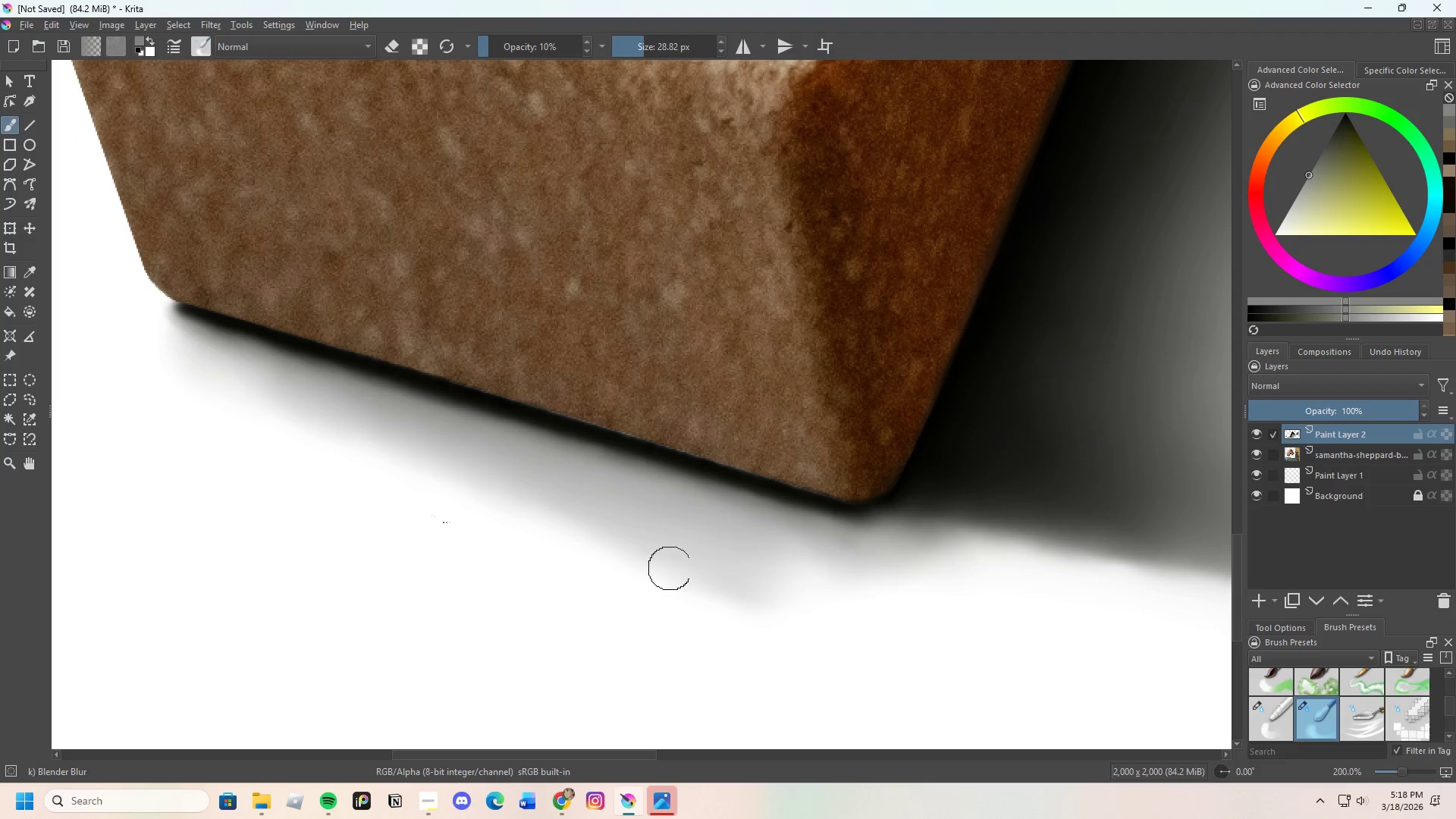 
left_click_drag(start_coordinate=[681, 570], to_coordinate=[433, 472])
 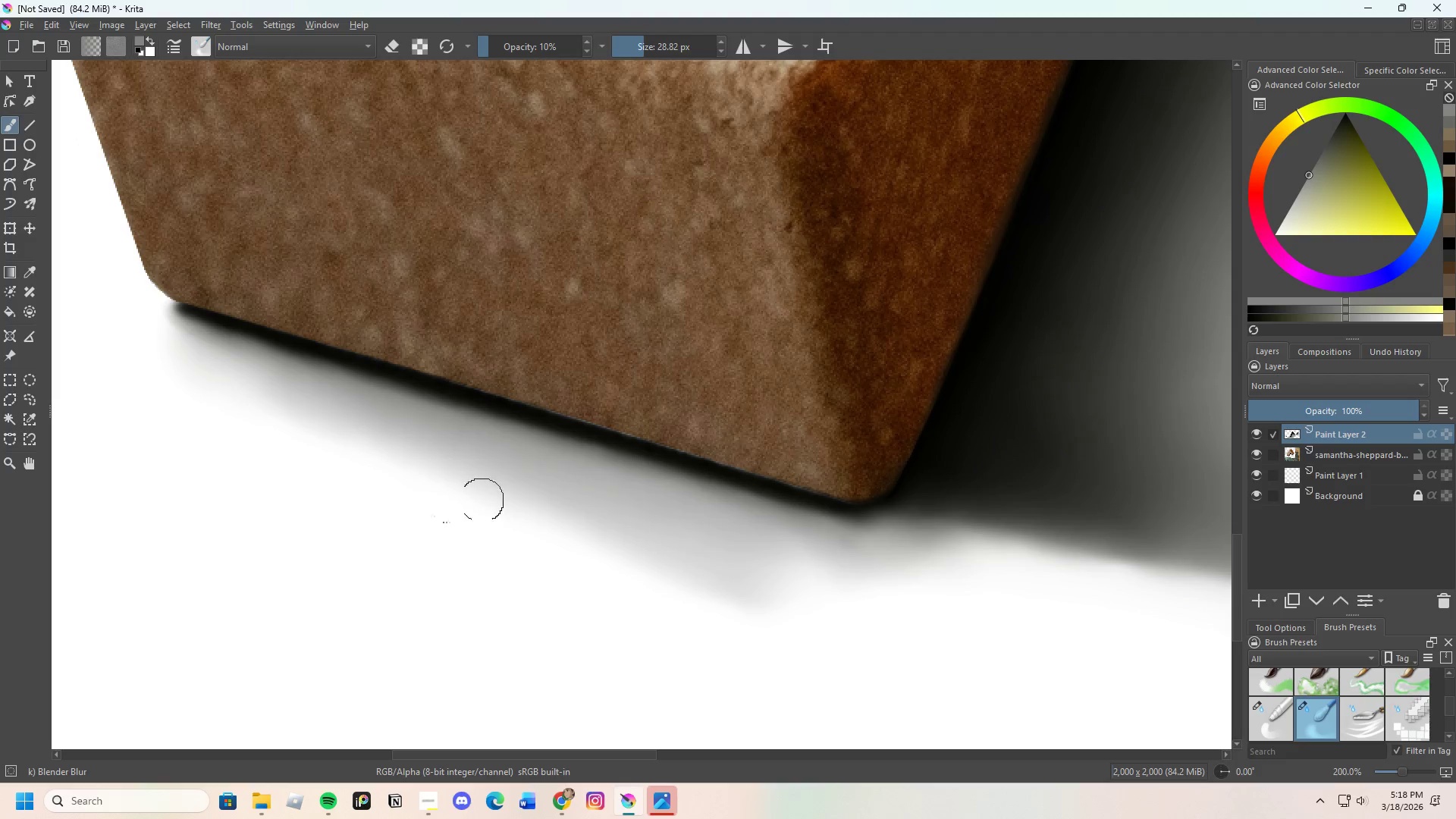 
scroll: coordinate [439, 497], scroll_direction: down, amount: 3.0
 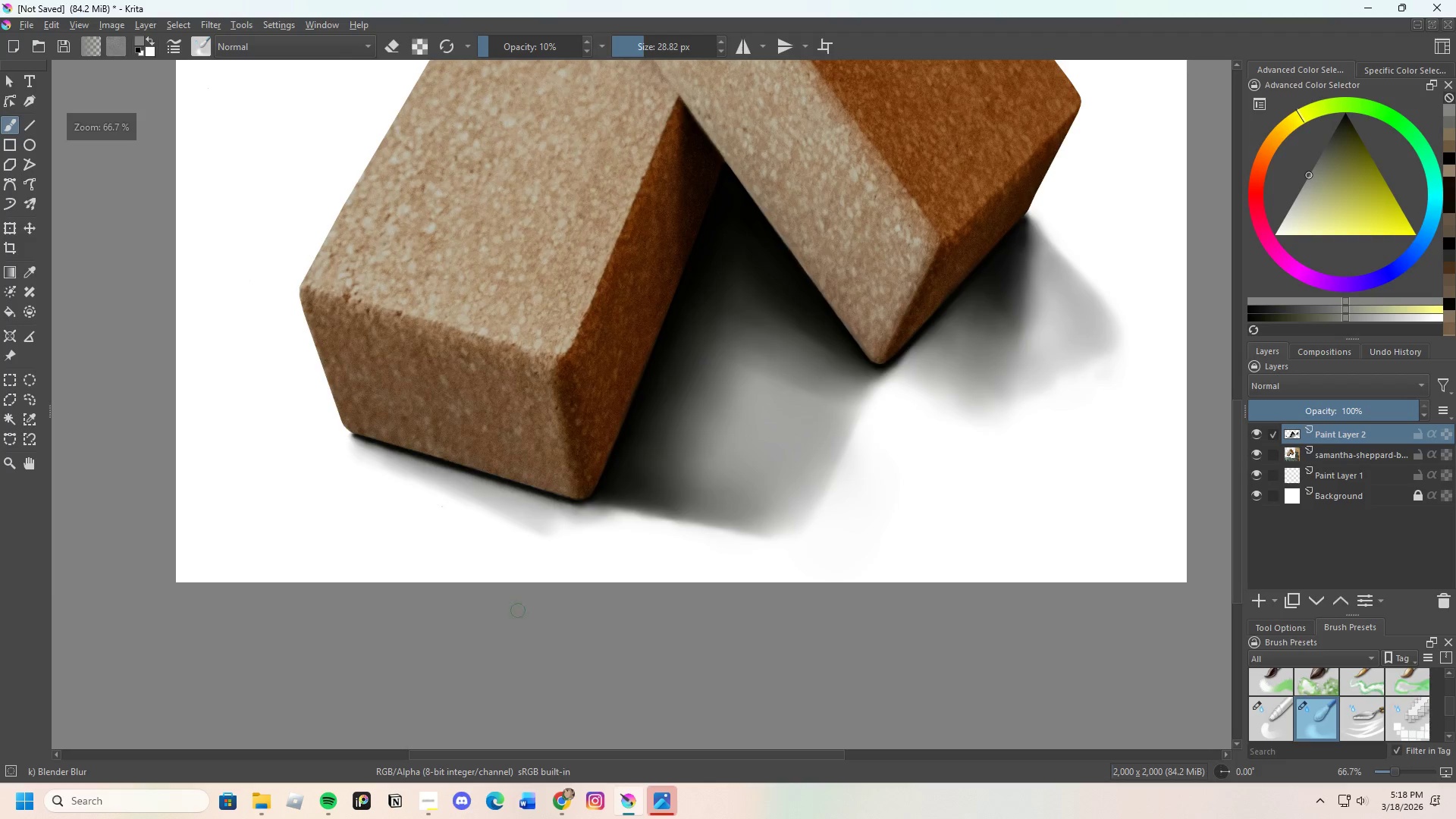 
scroll: coordinate [480, 553], scroll_direction: up, amount: 2.0
 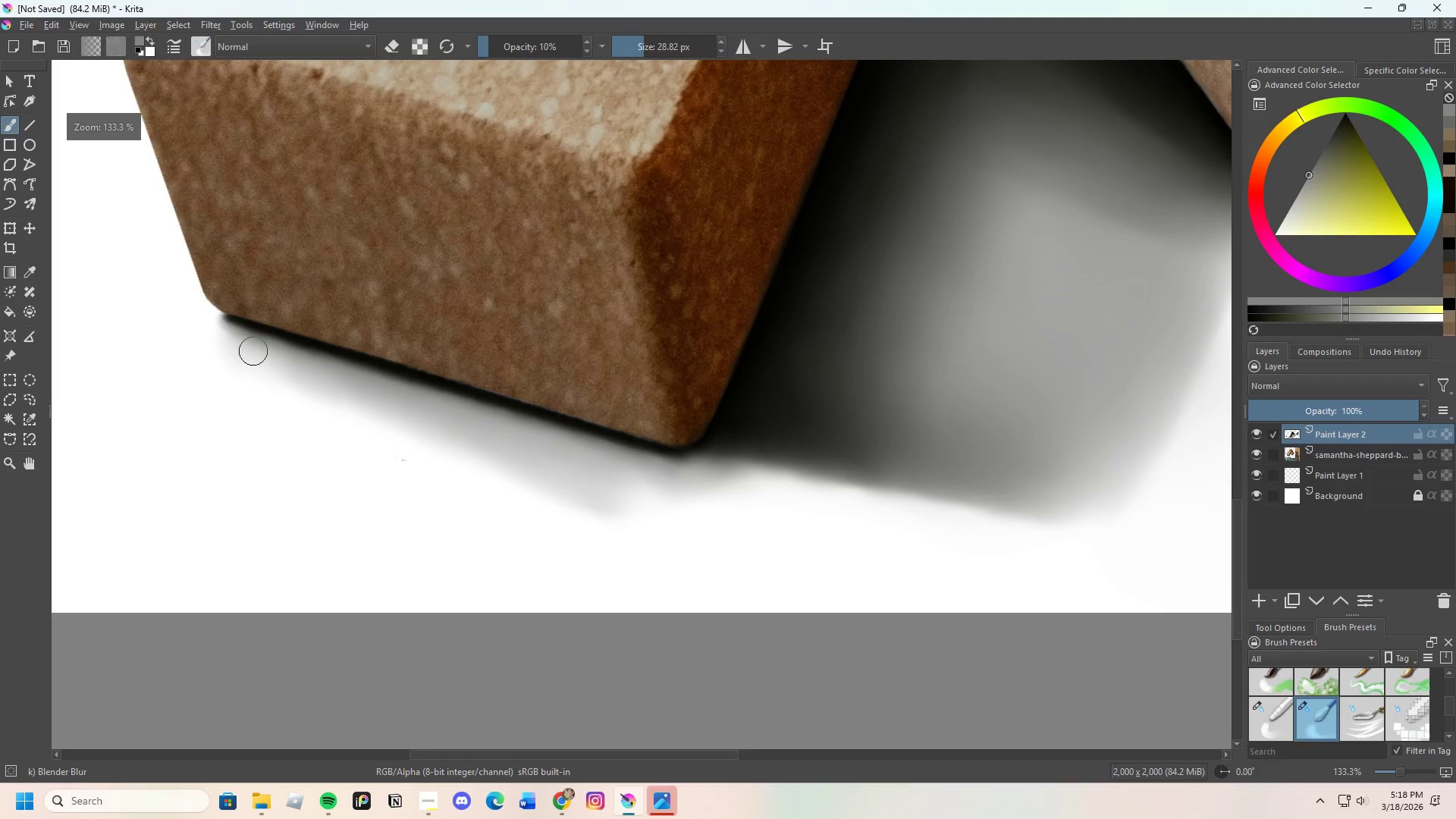 
left_click_drag(start_coordinate=[254, 367], to_coordinate=[346, 413])
 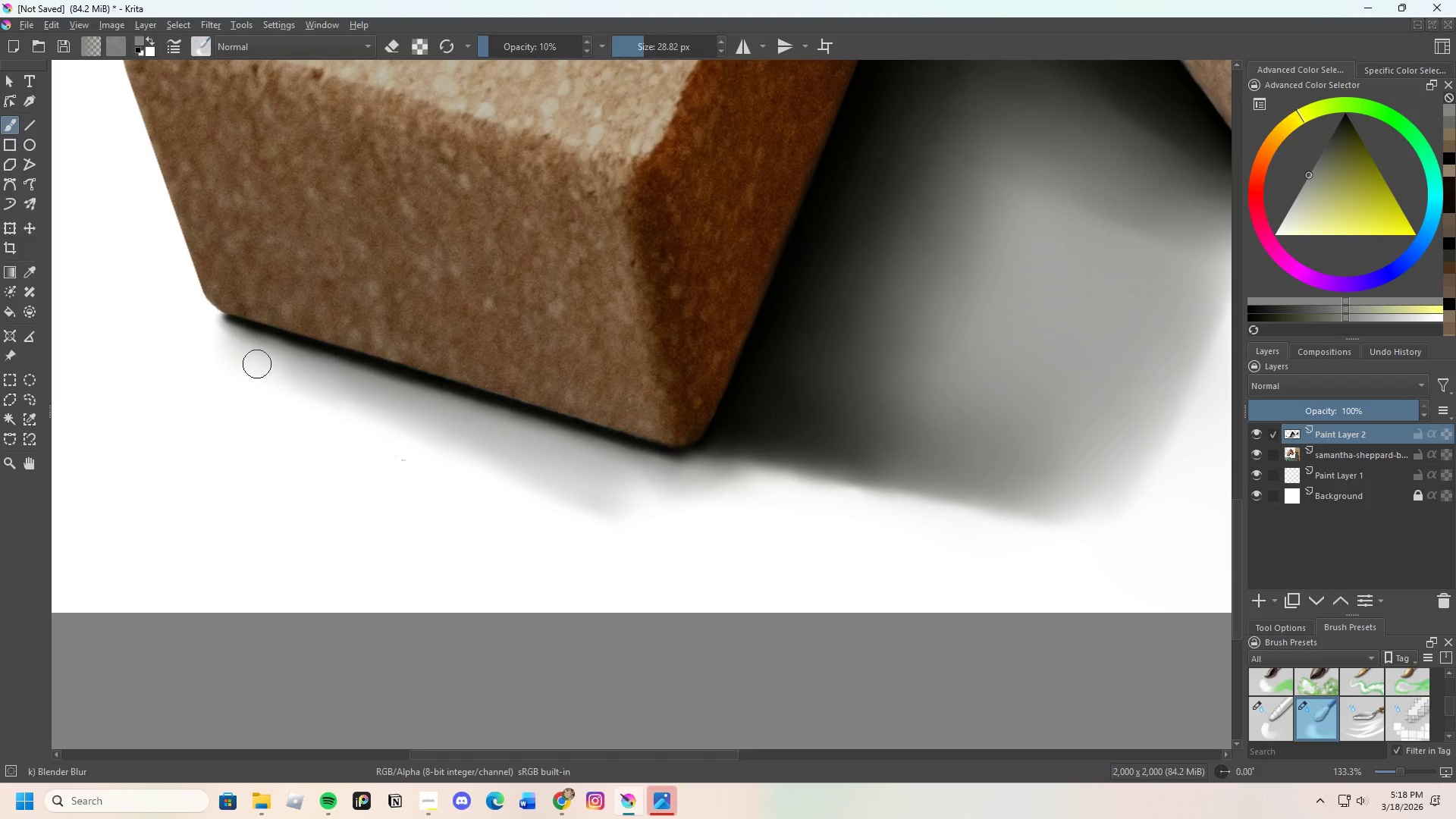 
left_click_drag(start_coordinate=[264, 372], to_coordinate=[306, 398])
 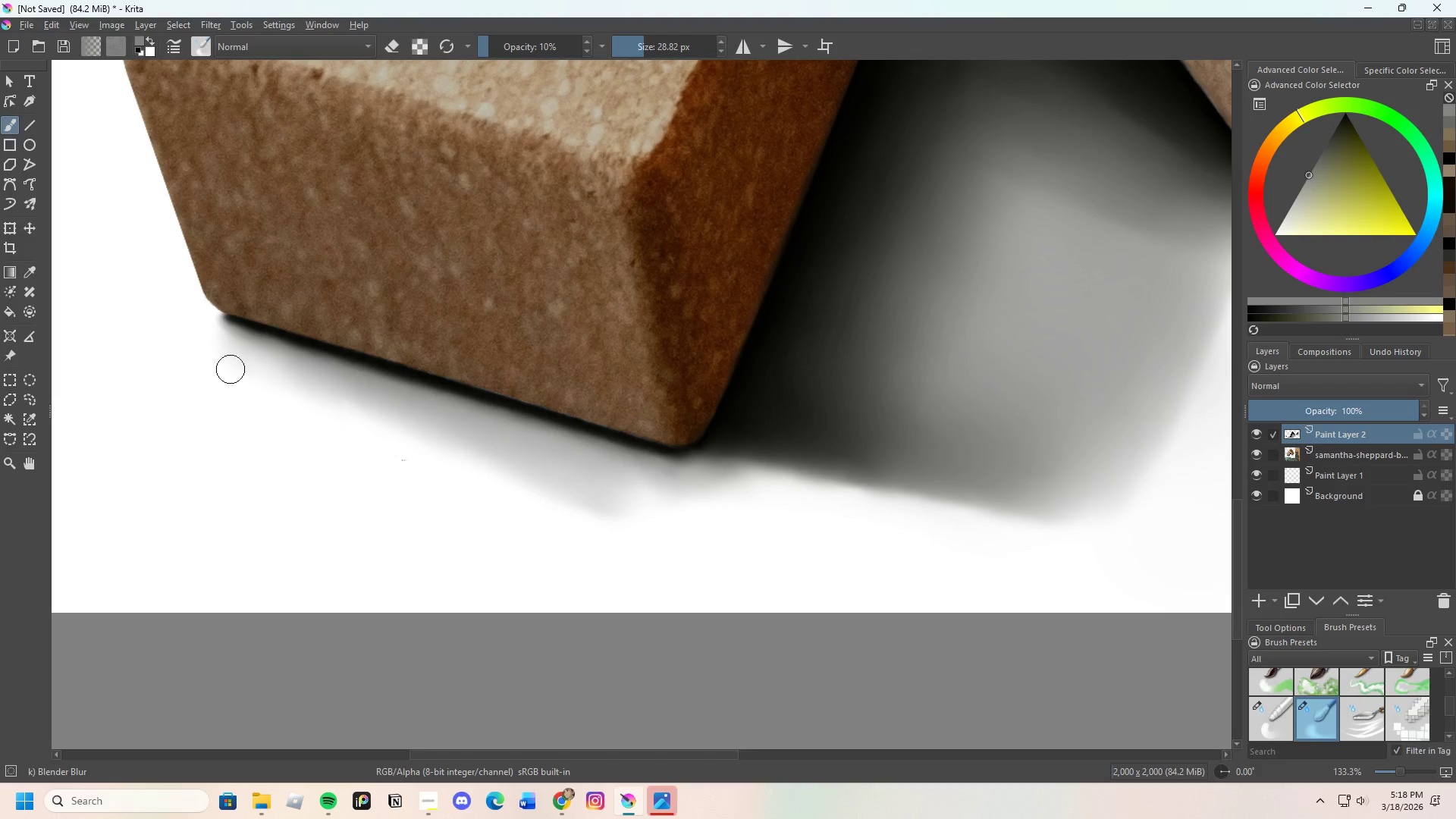 
left_click_drag(start_coordinate=[270, 389], to_coordinate=[322, 416])
 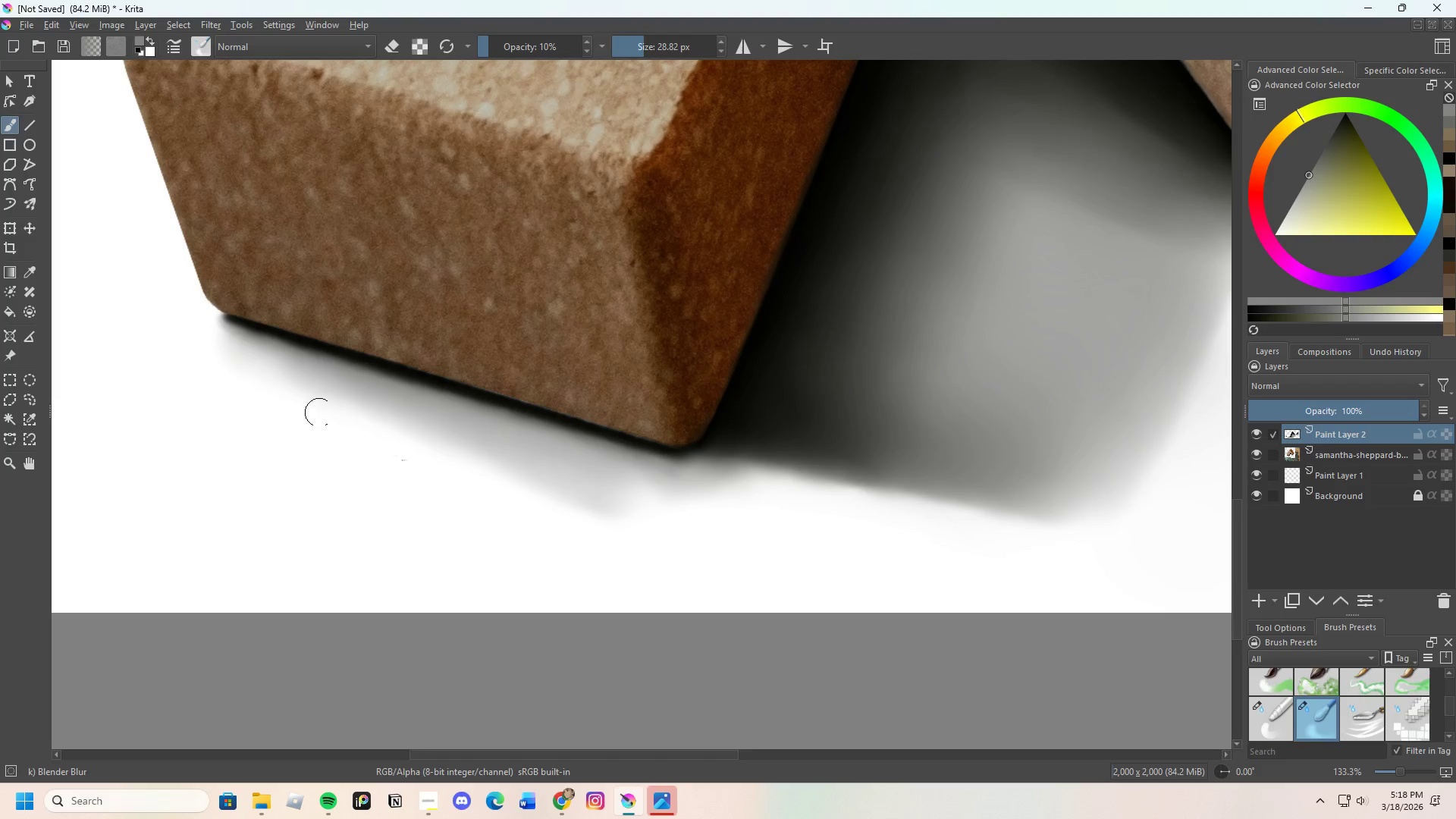 
left_click_drag(start_coordinate=[403, 442], to_coordinate=[421, 444])
 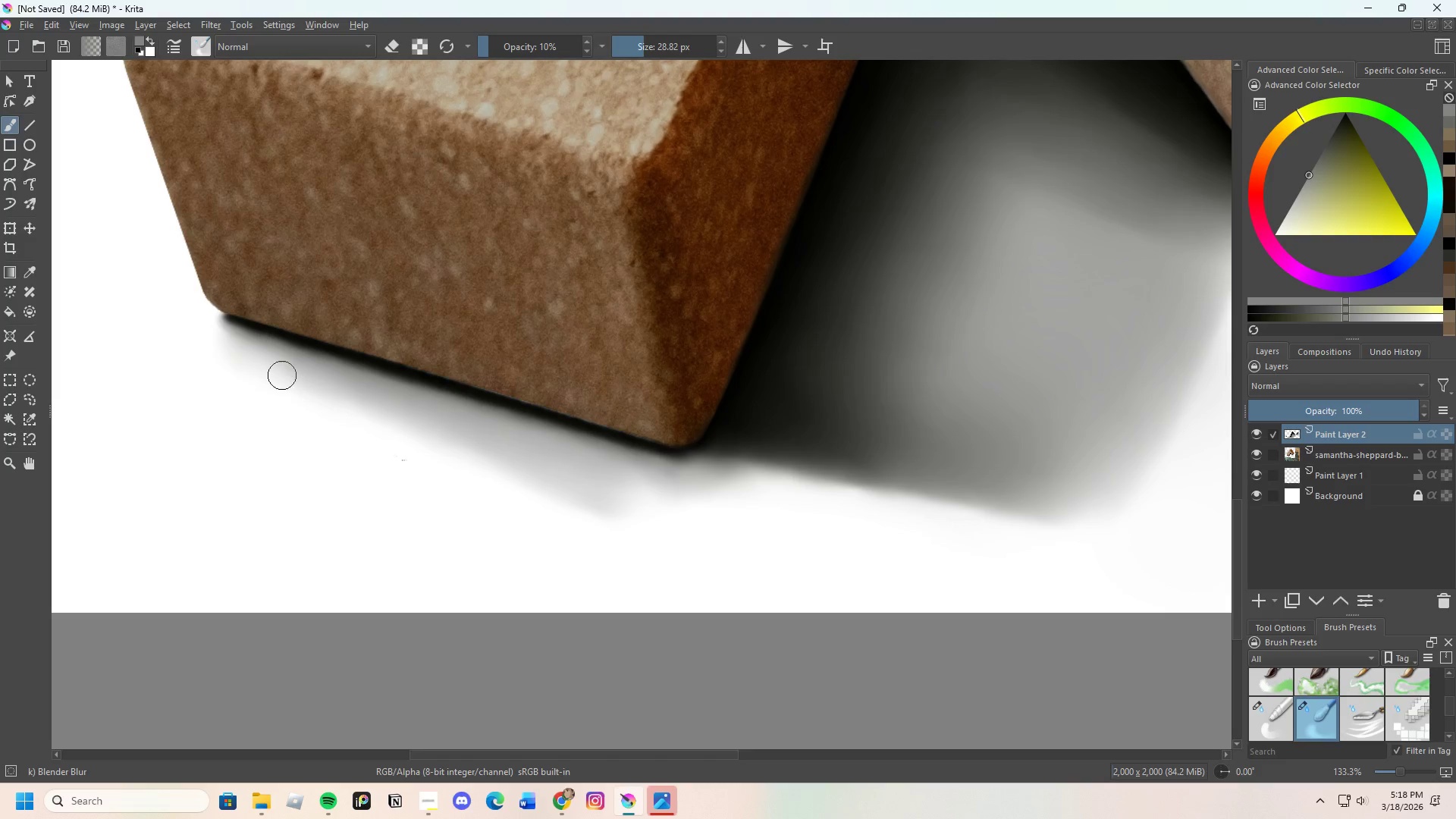 
left_click_drag(start_coordinate=[281, 374], to_coordinate=[328, 404])
 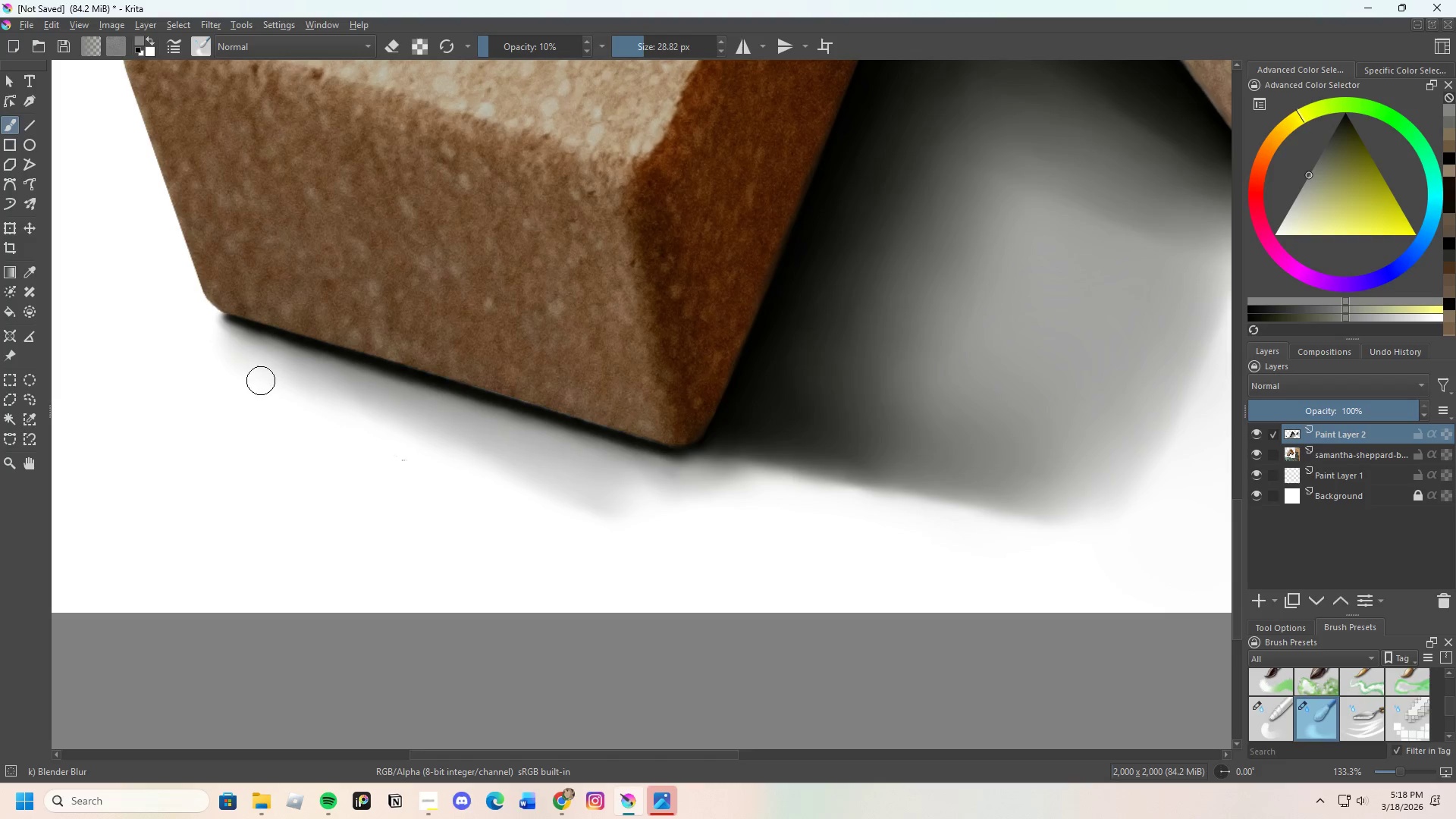 
left_click_drag(start_coordinate=[268, 381], to_coordinate=[314, 394])
 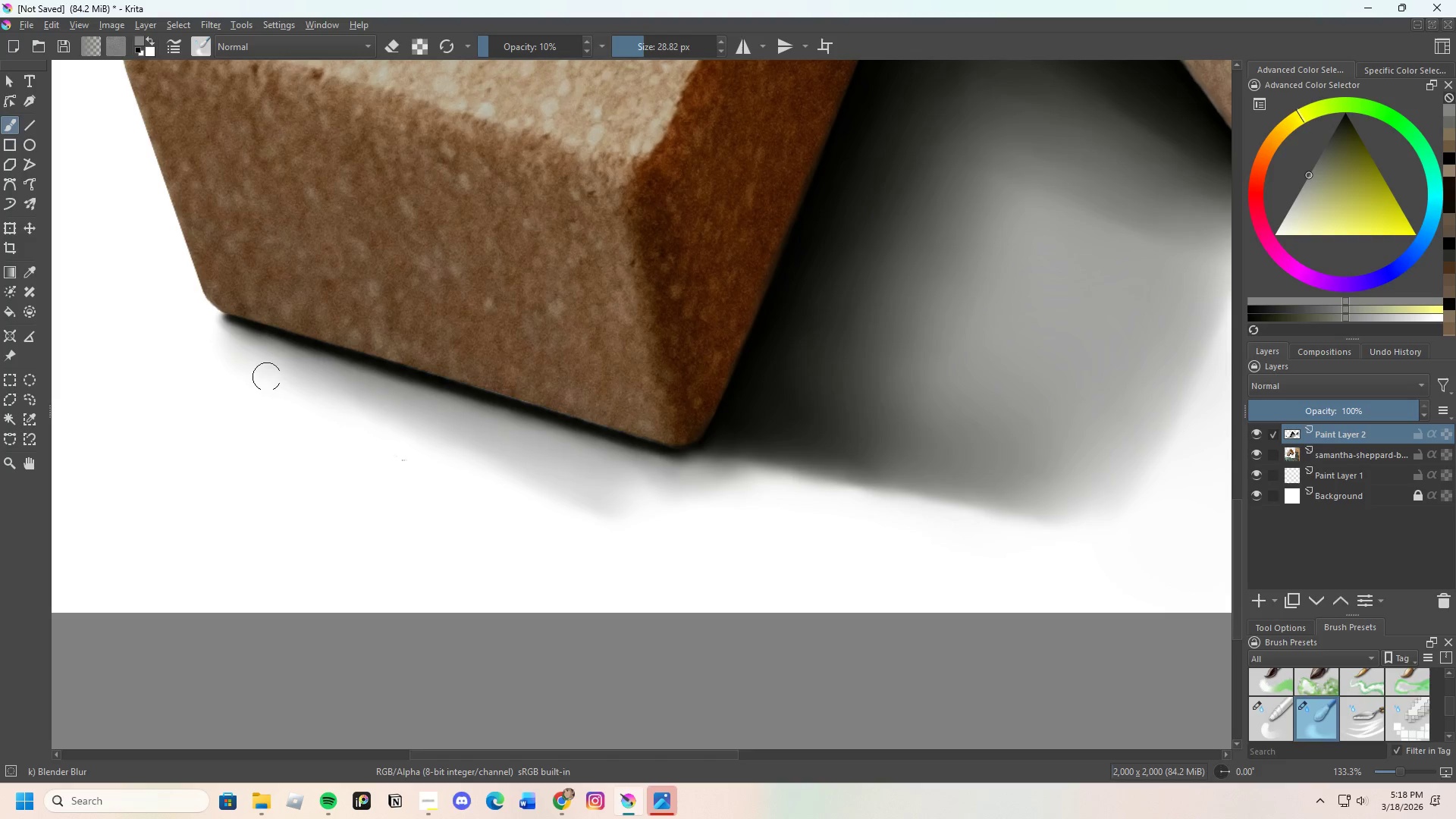 
left_click_drag(start_coordinate=[289, 390], to_coordinate=[361, 415])
 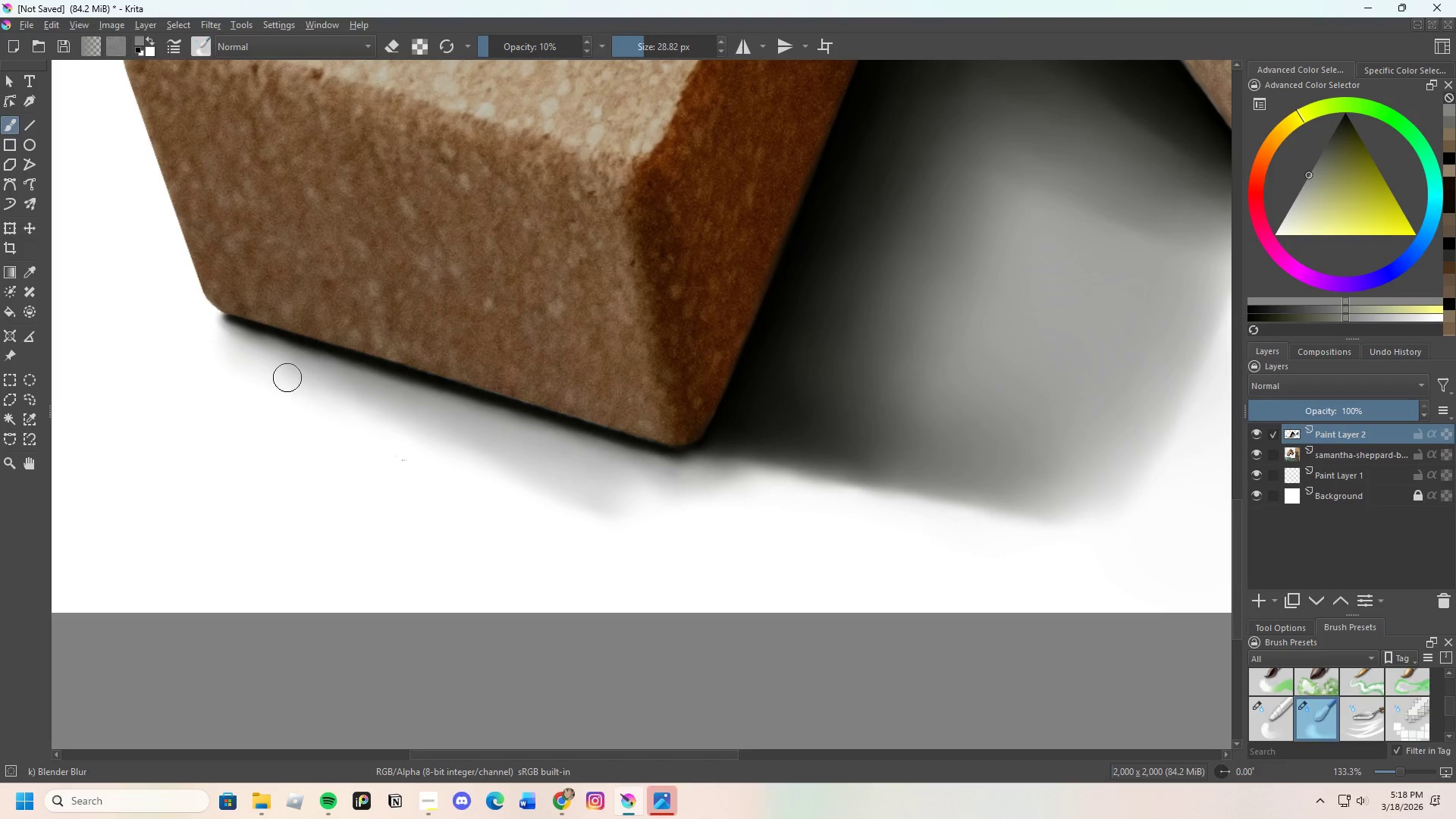 
left_click_drag(start_coordinate=[310, 388], to_coordinate=[304, 379])
 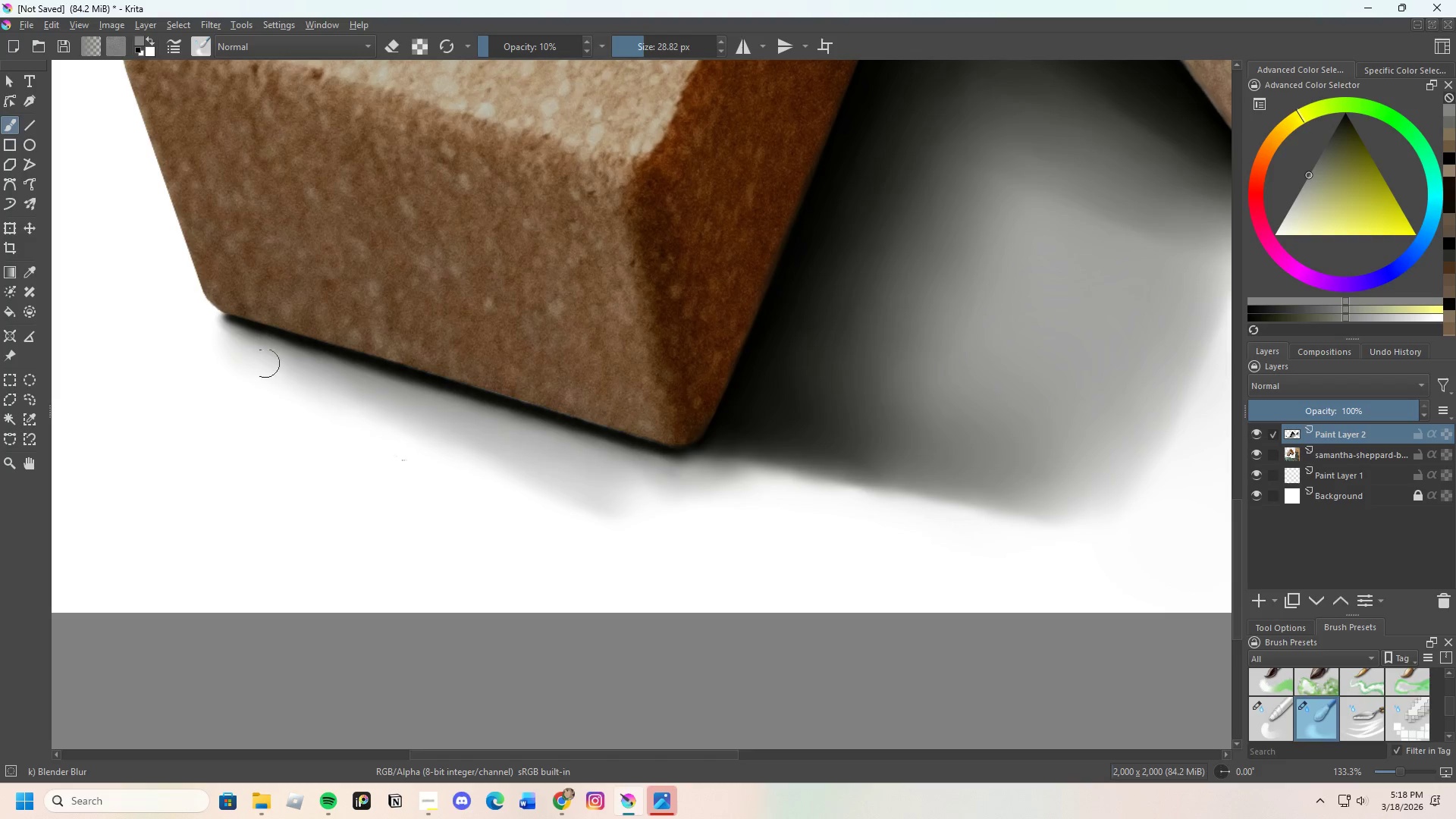 
left_click_drag(start_coordinate=[284, 376], to_coordinate=[325, 388])
 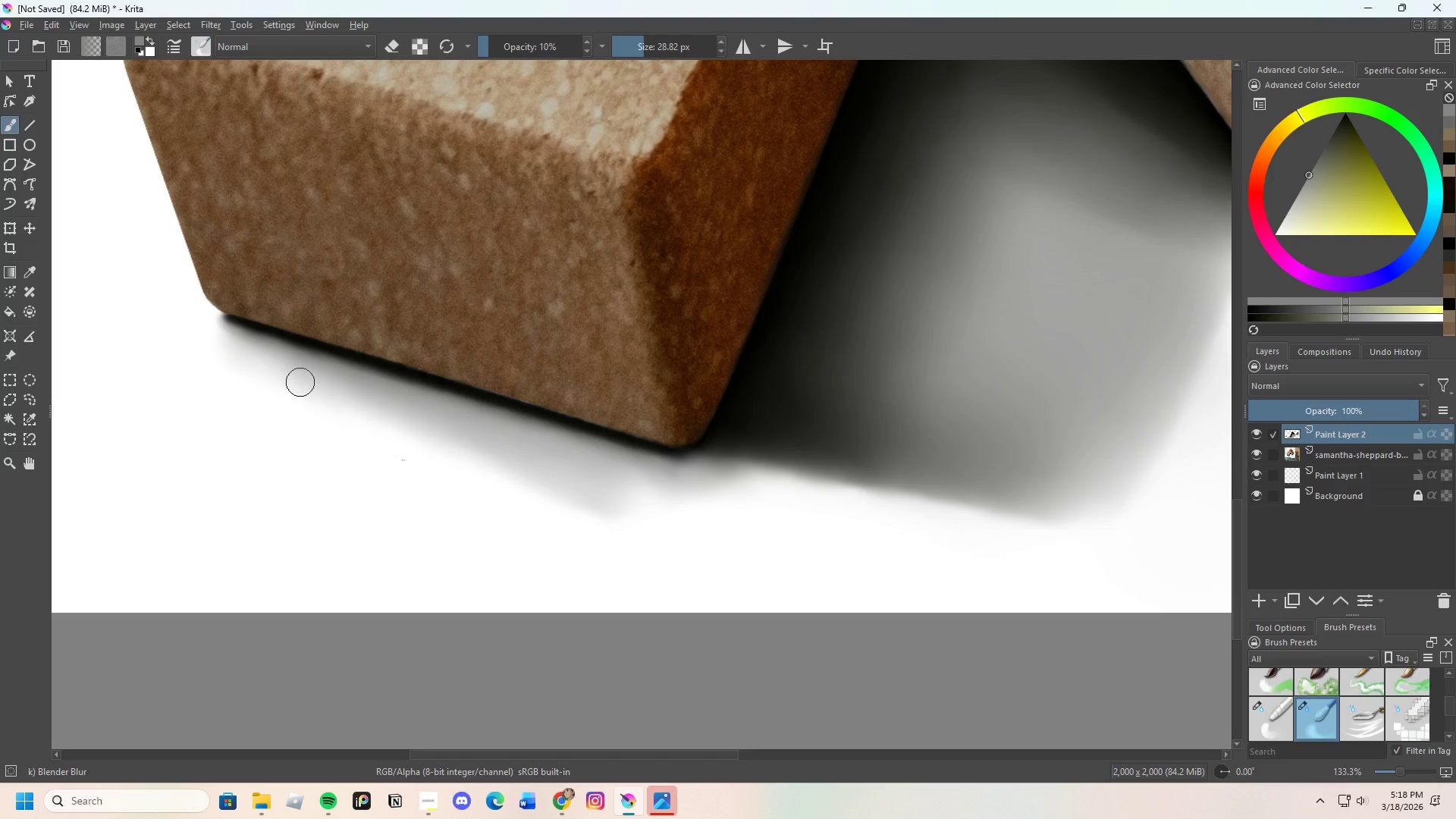 
left_click_drag(start_coordinate=[304, 386], to_coordinate=[369, 418])
 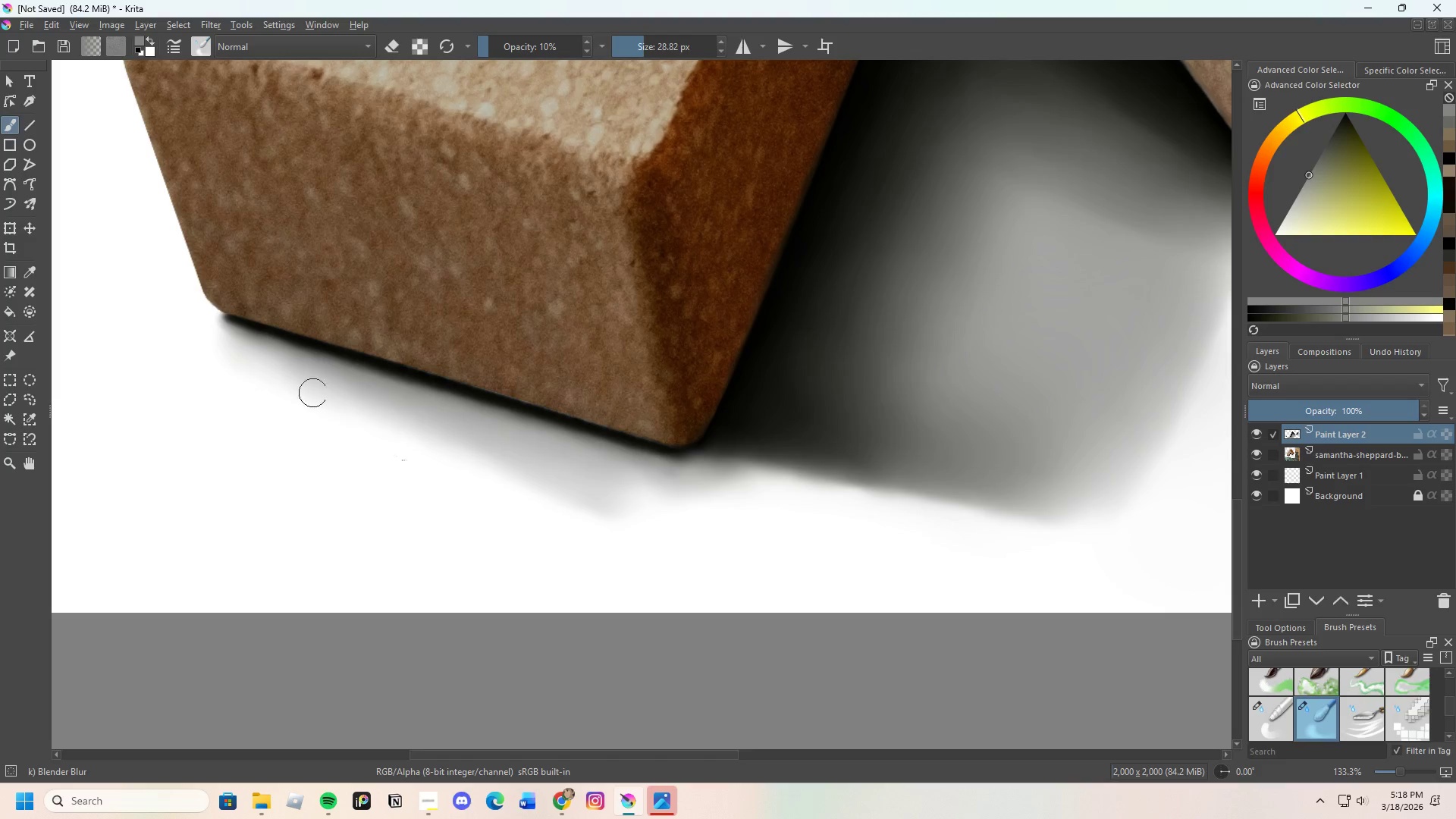 
left_click_drag(start_coordinate=[338, 410], to_coordinate=[505, 472])
 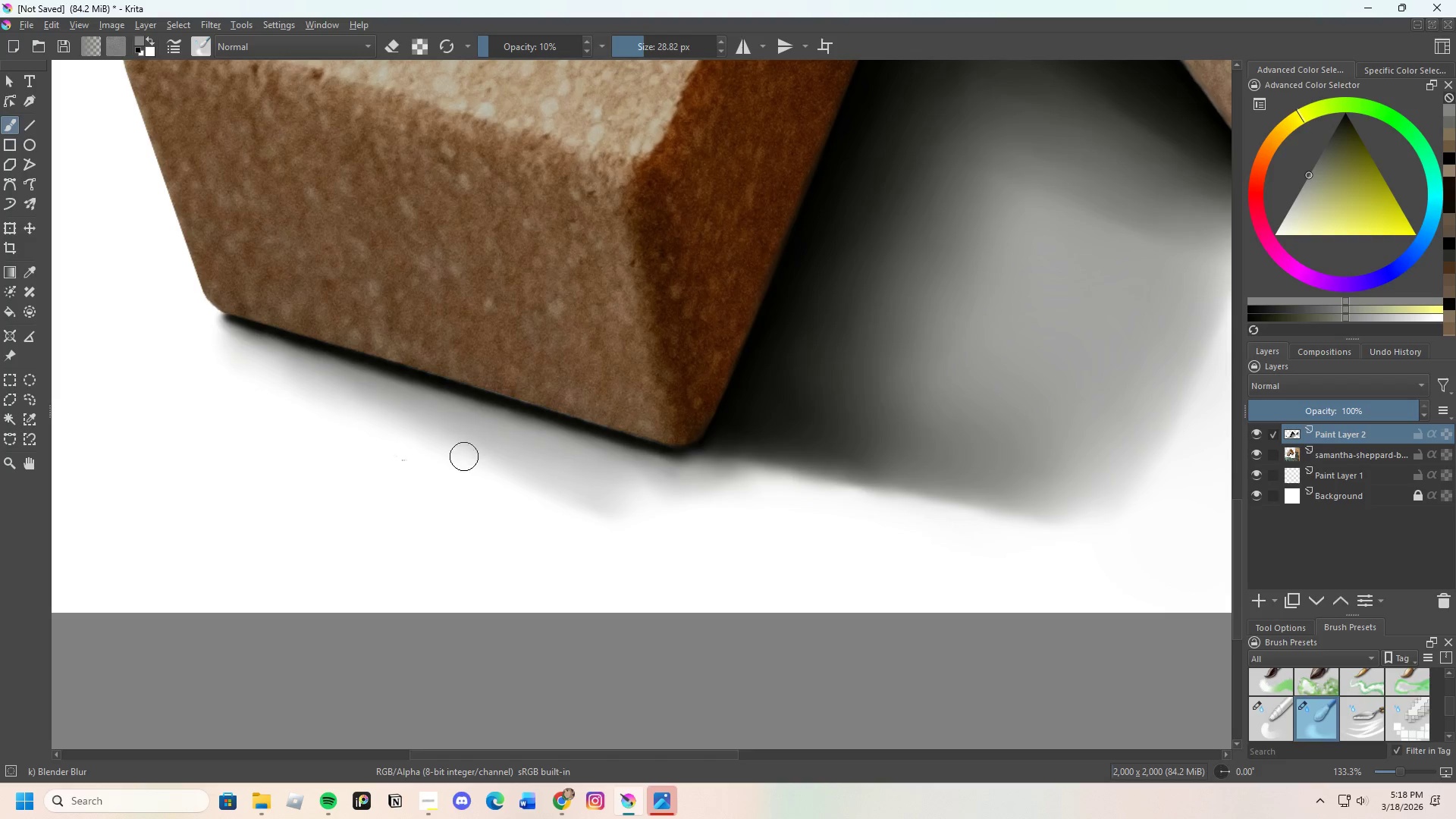 
left_click_drag(start_coordinate=[491, 473], to_coordinate=[606, 522])
 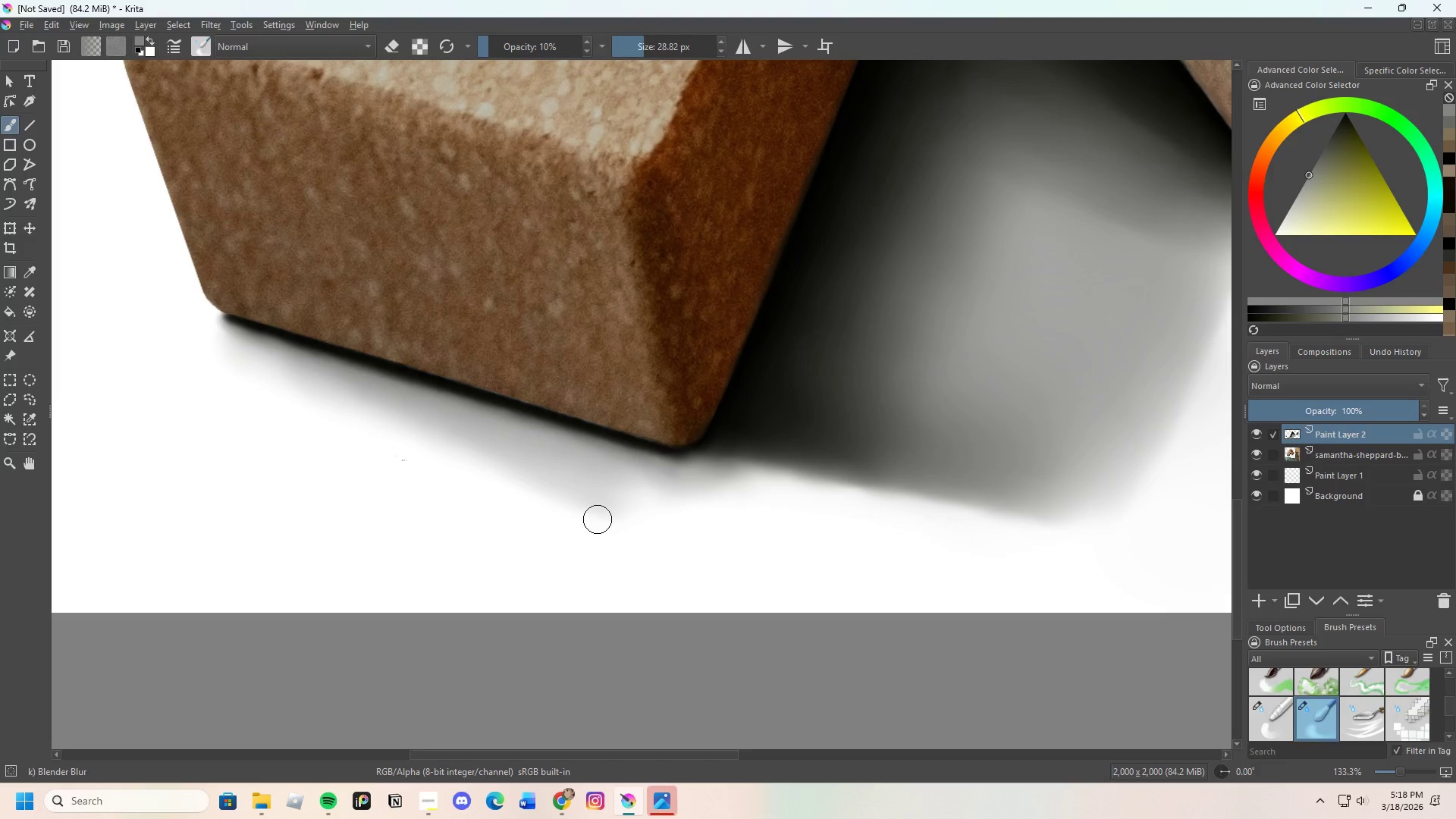 
left_click_drag(start_coordinate=[625, 530], to_coordinate=[651, 532])
 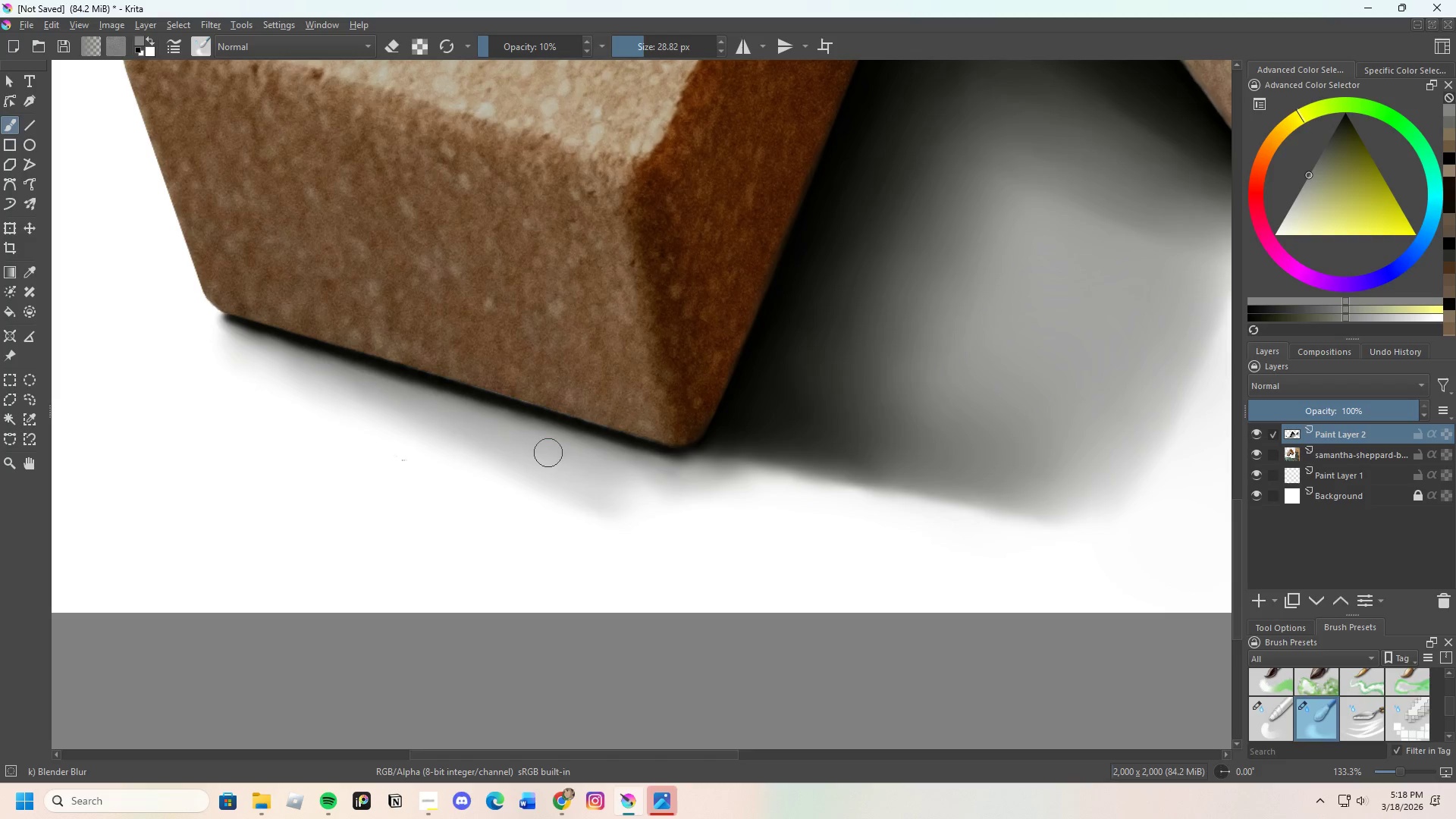 
left_click_drag(start_coordinate=[548, 452], to_coordinate=[615, 491])
 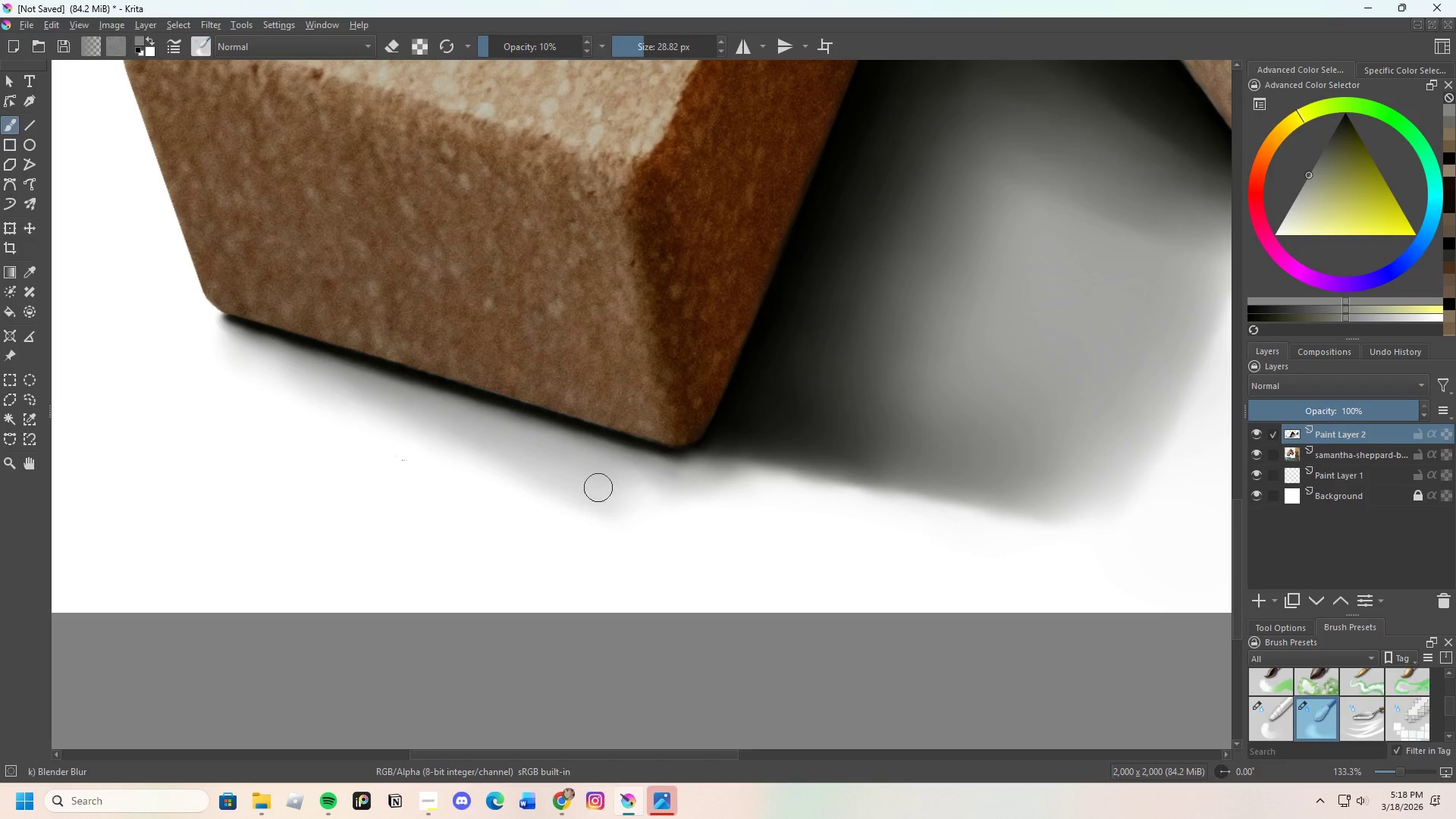 
left_click_drag(start_coordinate=[594, 489], to_coordinate=[625, 483])
 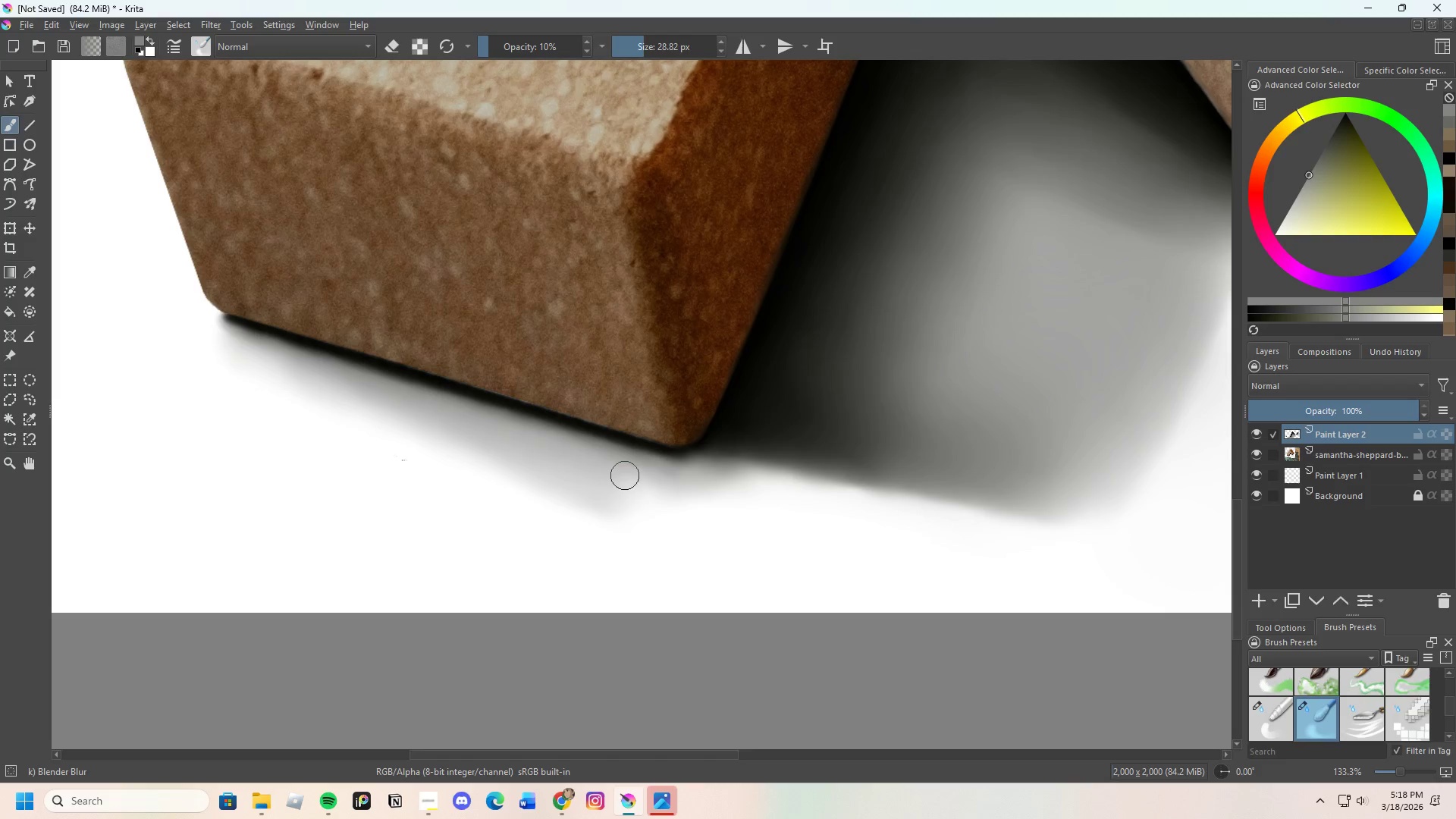 
left_click_drag(start_coordinate=[626, 475], to_coordinate=[476, 433])
 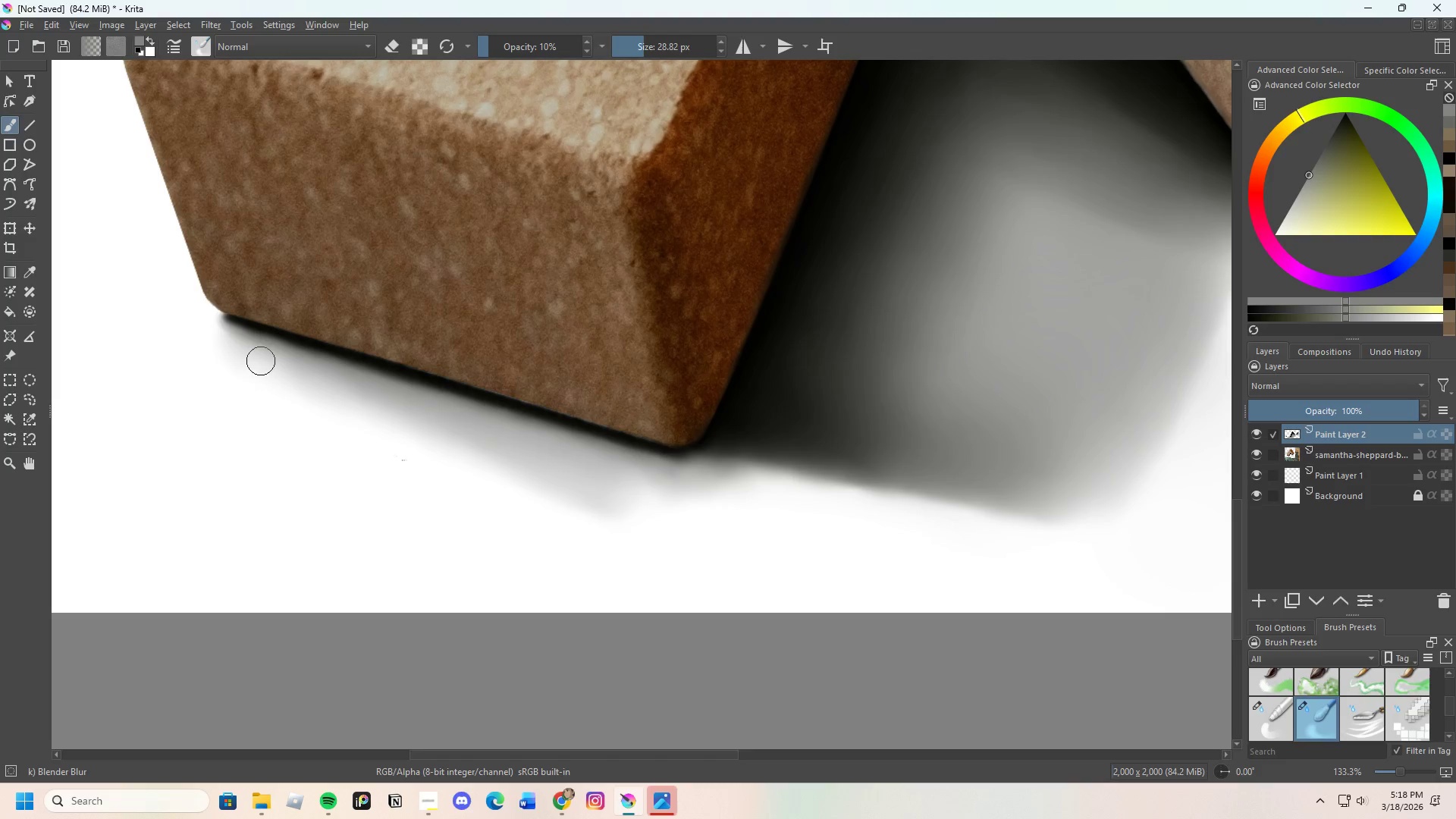 
left_click_drag(start_coordinate=[222, 347], to_coordinate=[347, 400])
 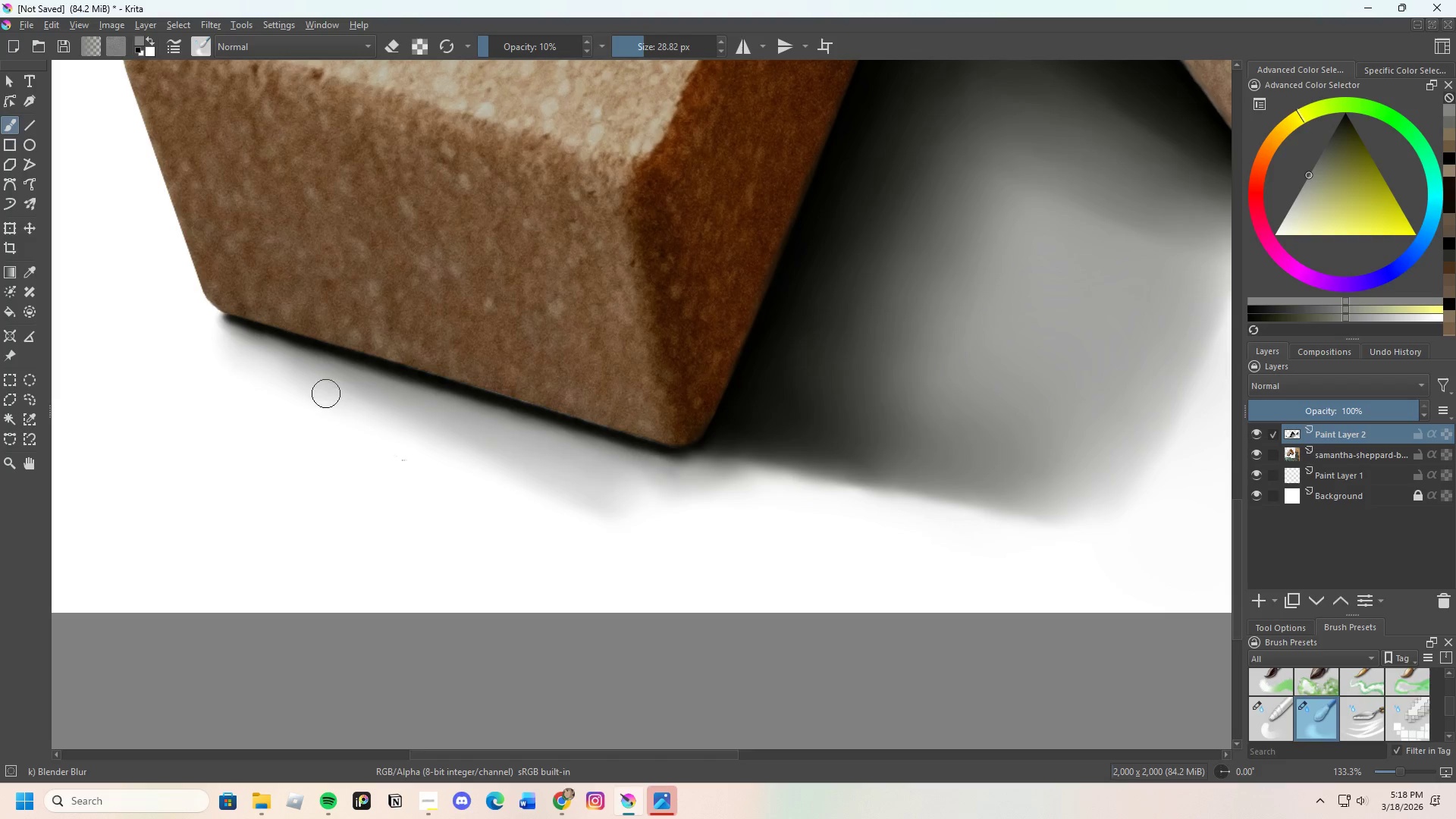 
left_click_drag(start_coordinate=[443, 441], to_coordinate=[563, 491])
 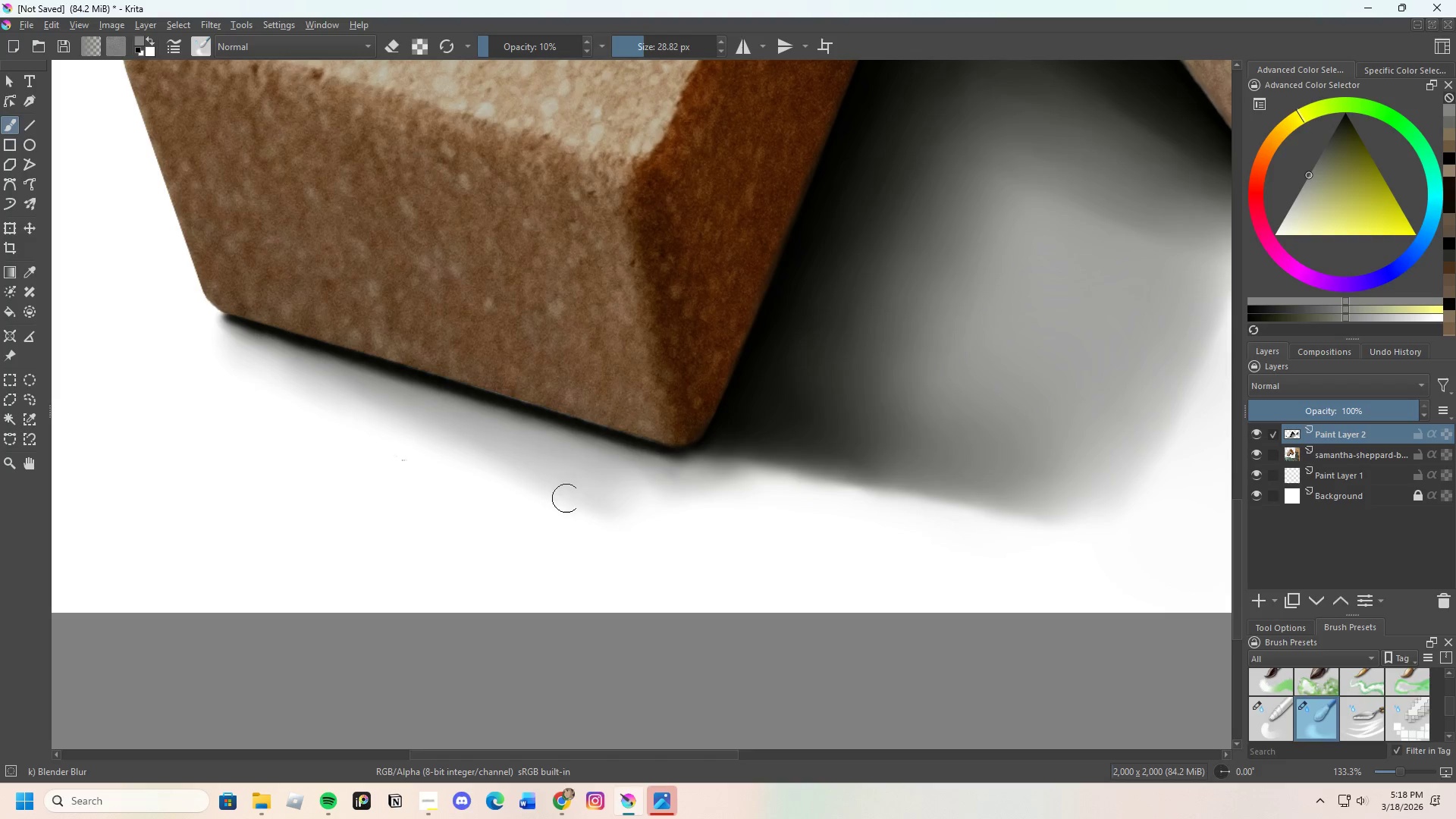 
left_click_drag(start_coordinate=[600, 517], to_coordinate=[667, 531])
 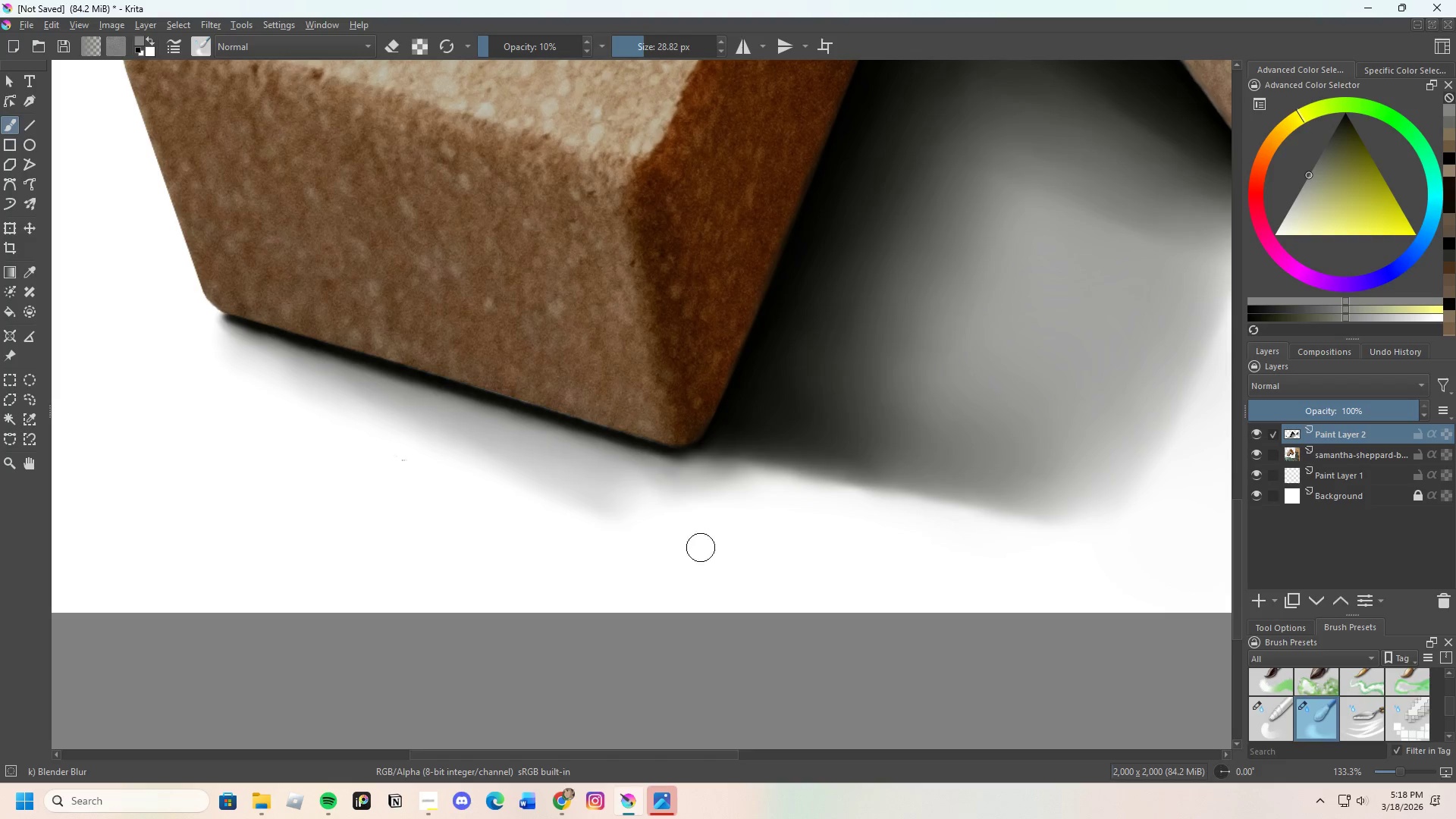 
left_click_drag(start_coordinate=[585, 488], to_coordinate=[666, 479])
 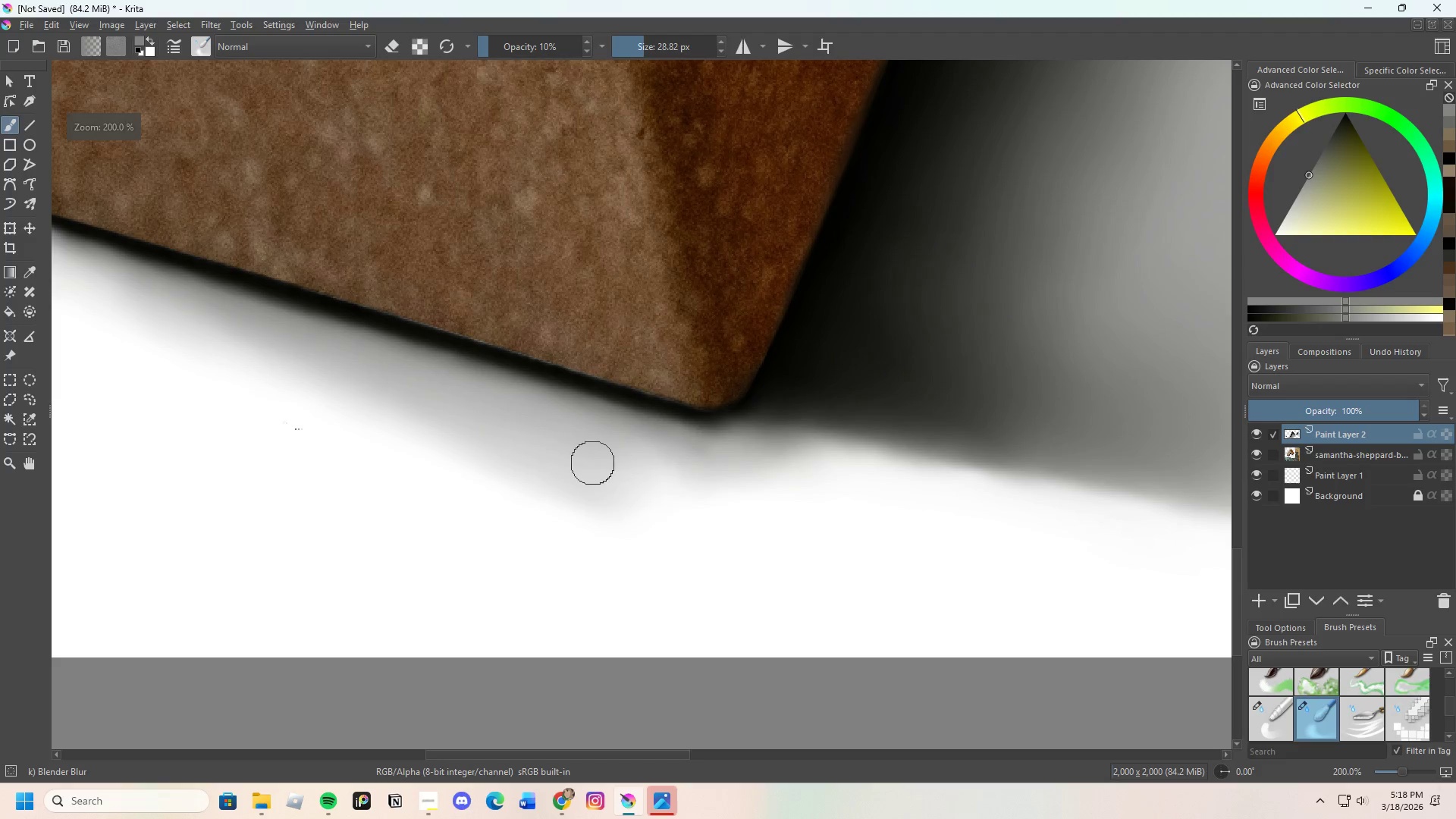 
scroll: coordinate [661, 530], scroll_direction: up, amount: 1.0
 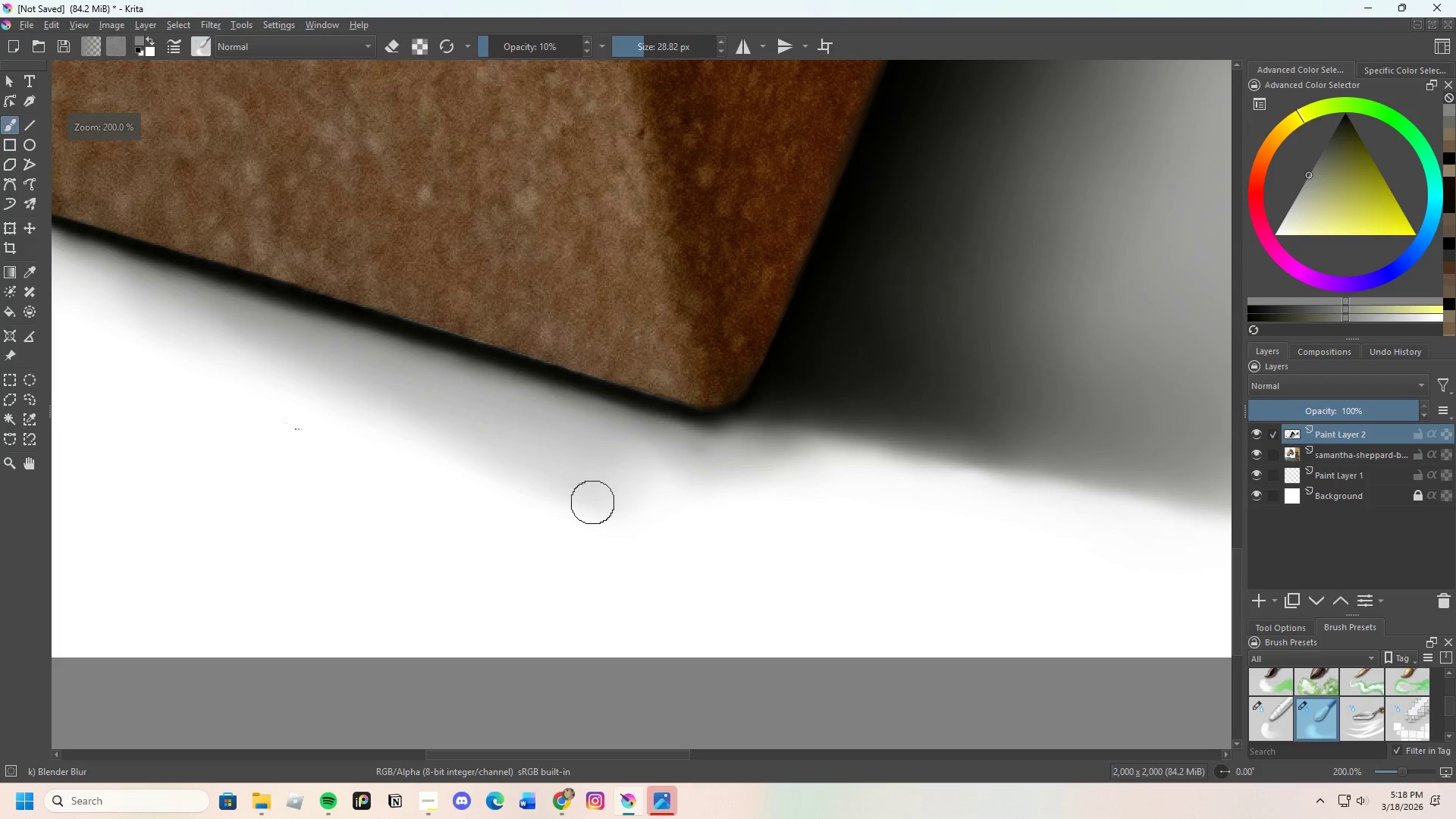 
left_click_drag(start_coordinate=[593, 463], to_coordinate=[667, 463])
 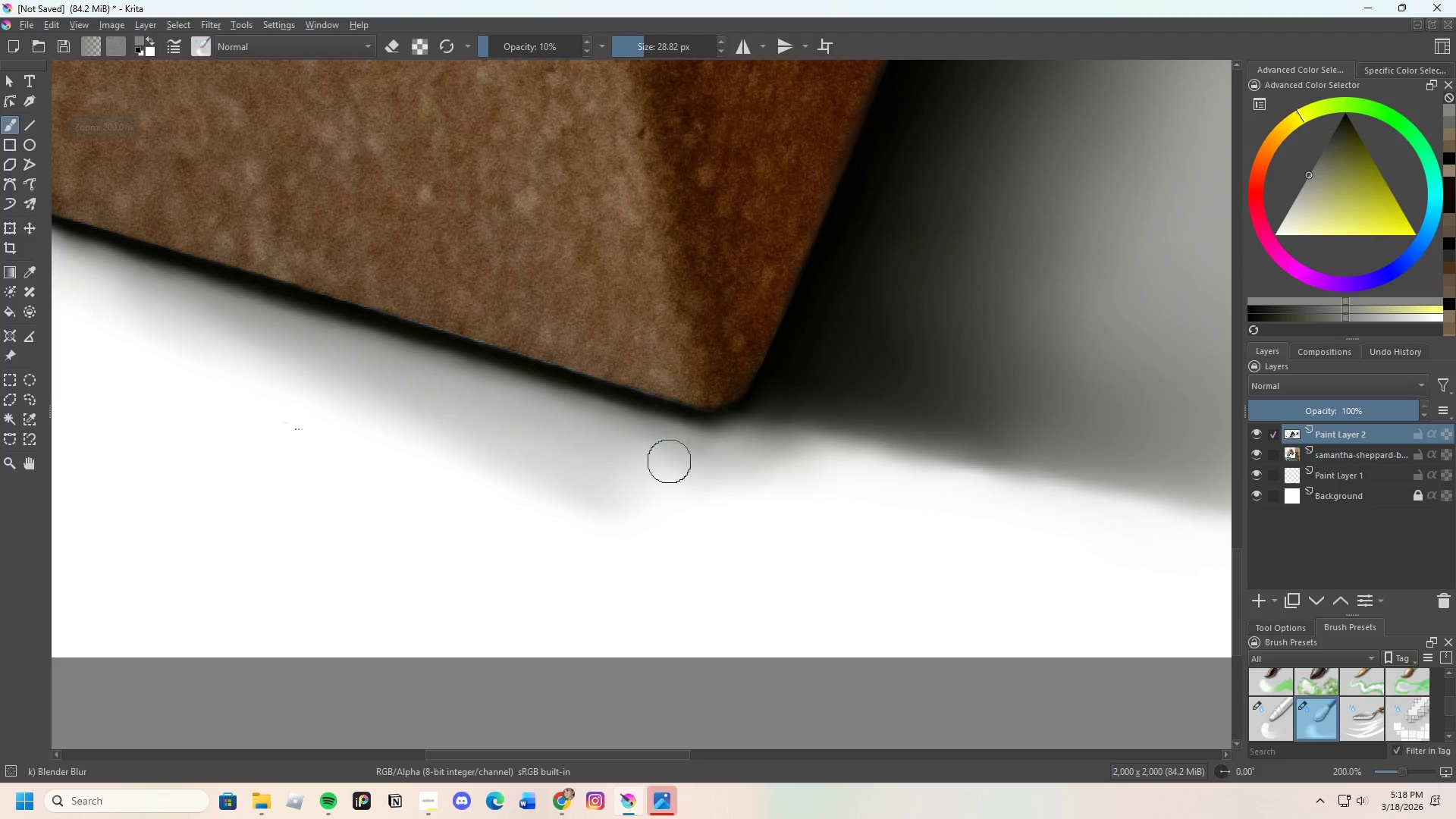 
left_click_drag(start_coordinate=[690, 460], to_coordinate=[626, 463])
 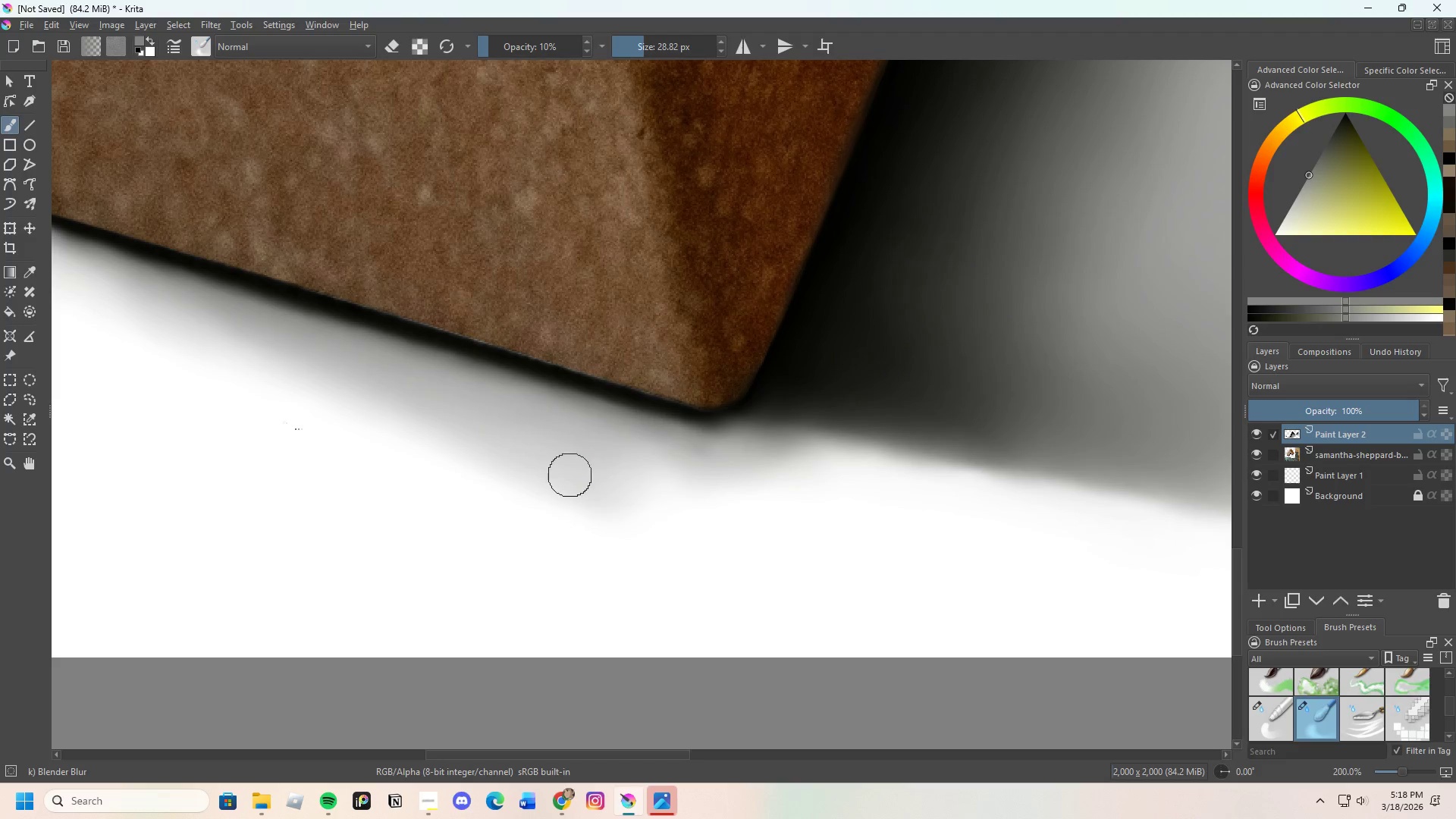 
left_click_drag(start_coordinate=[572, 479], to_coordinate=[608, 487])
 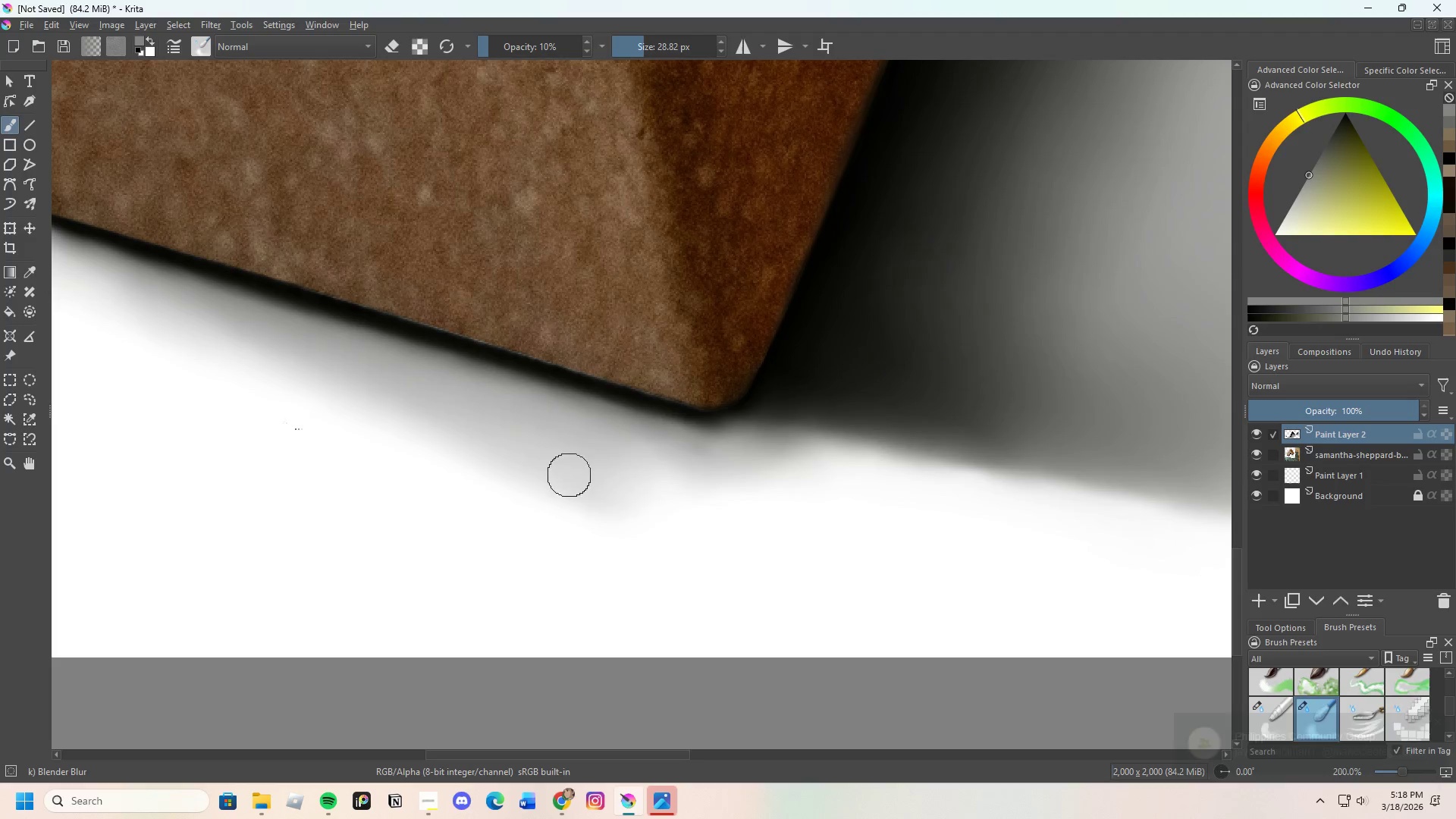 
left_click_drag(start_coordinate=[585, 480], to_coordinate=[612, 461])
 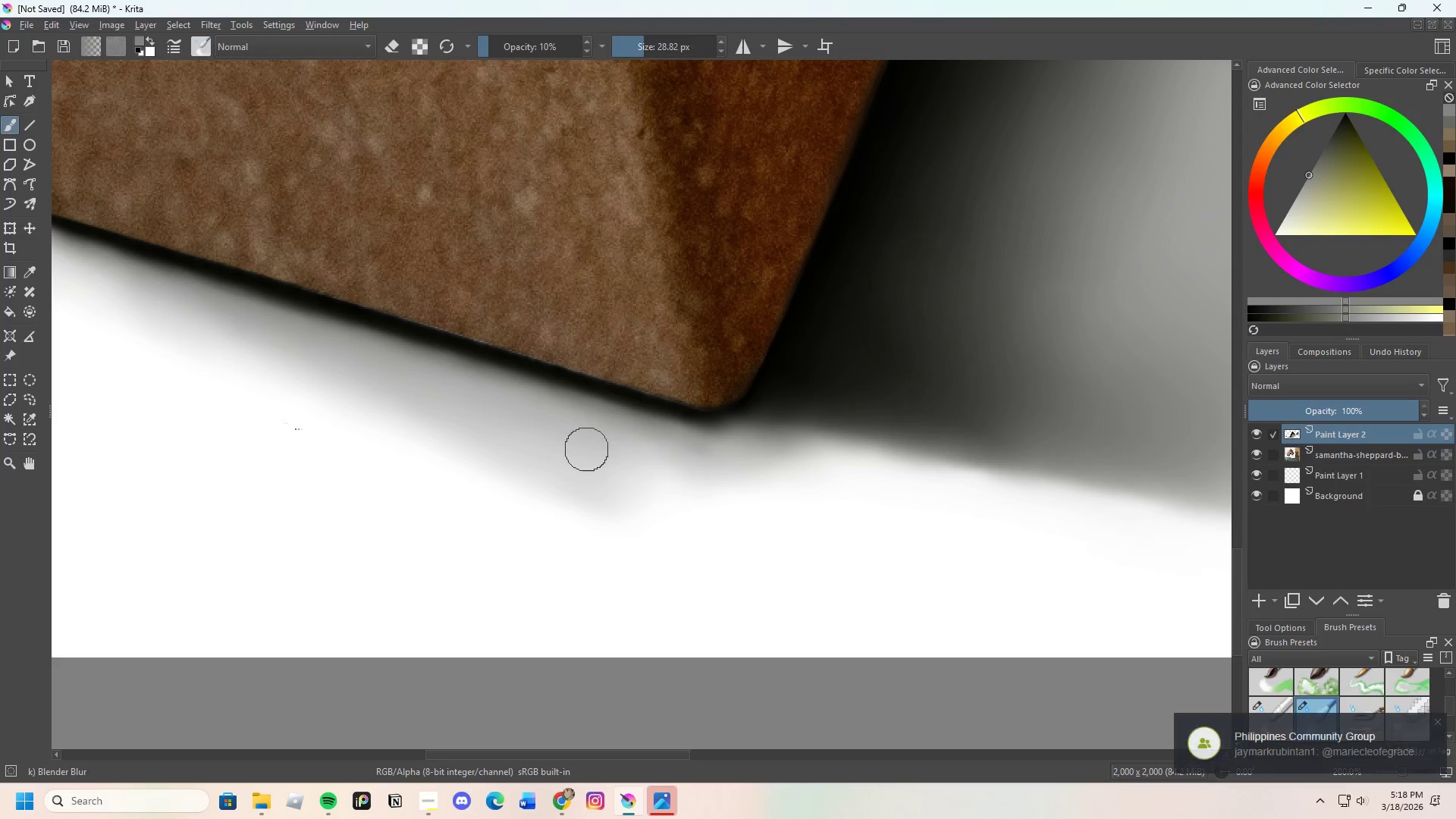 
left_click_drag(start_coordinate=[586, 449], to_coordinate=[626, 460])
 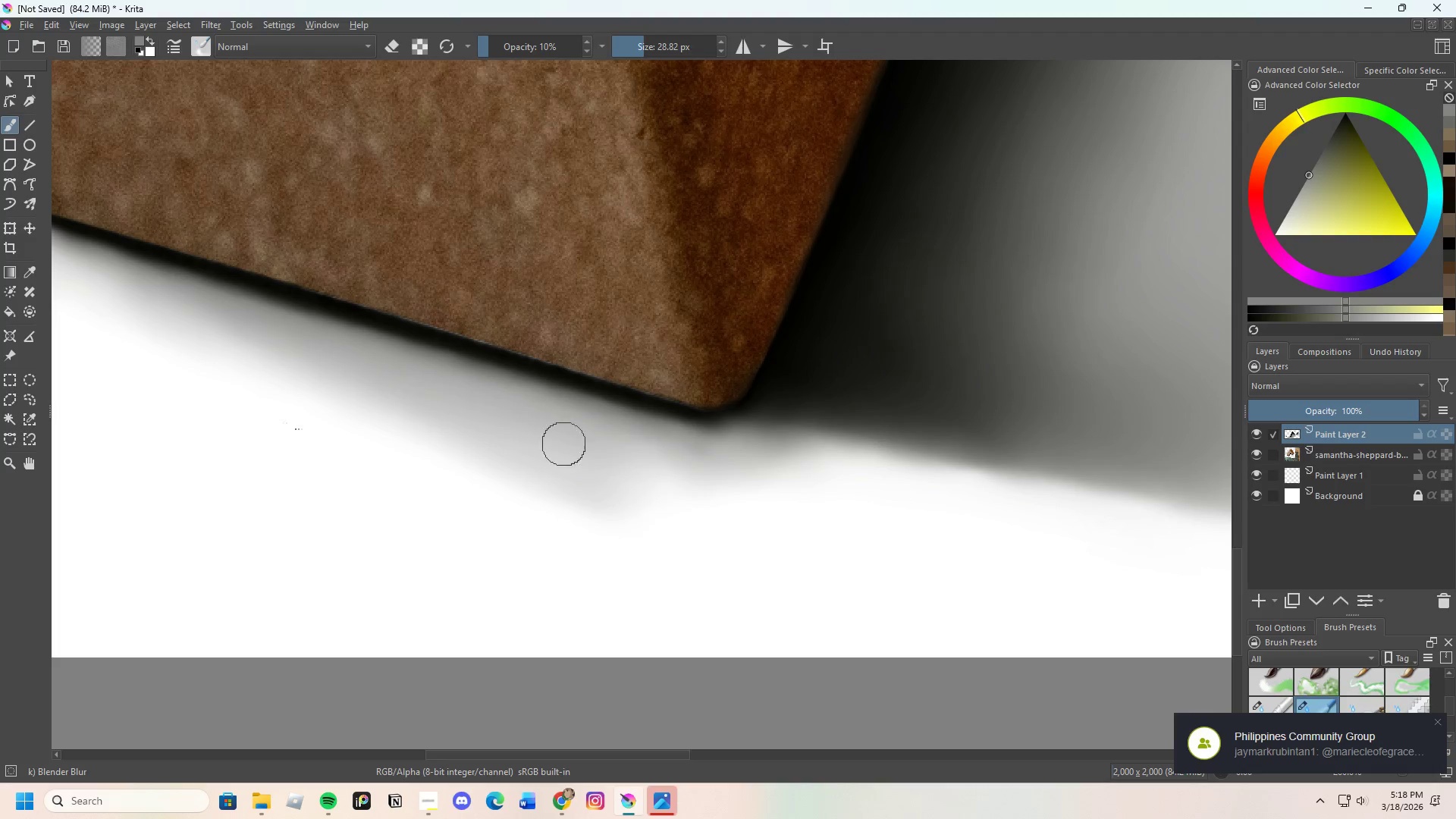 
left_click_drag(start_coordinate=[571, 444], to_coordinate=[648, 473])
 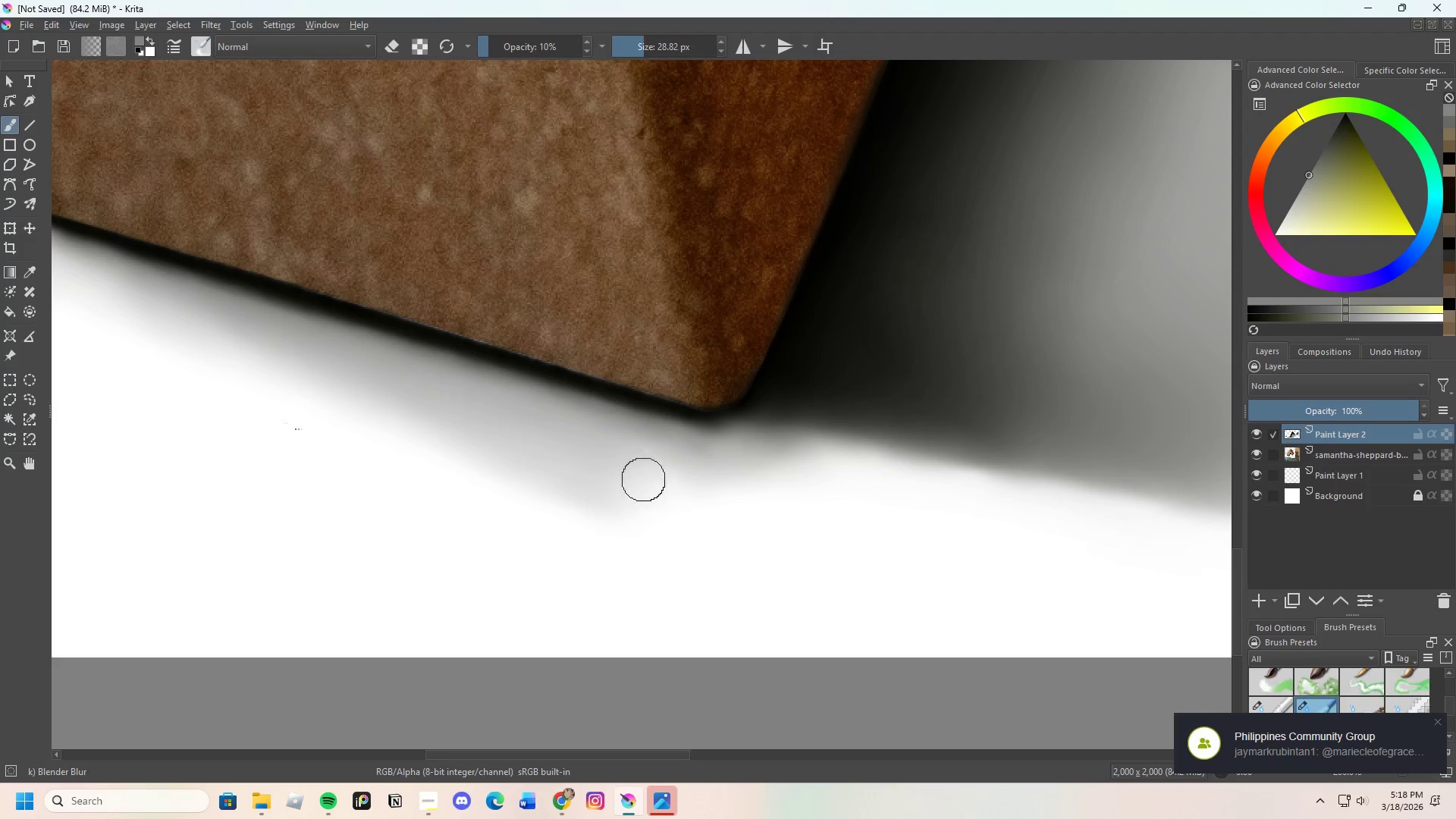 
left_click_drag(start_coordinate=[639, 487], to_coordinate=[642, 483])
 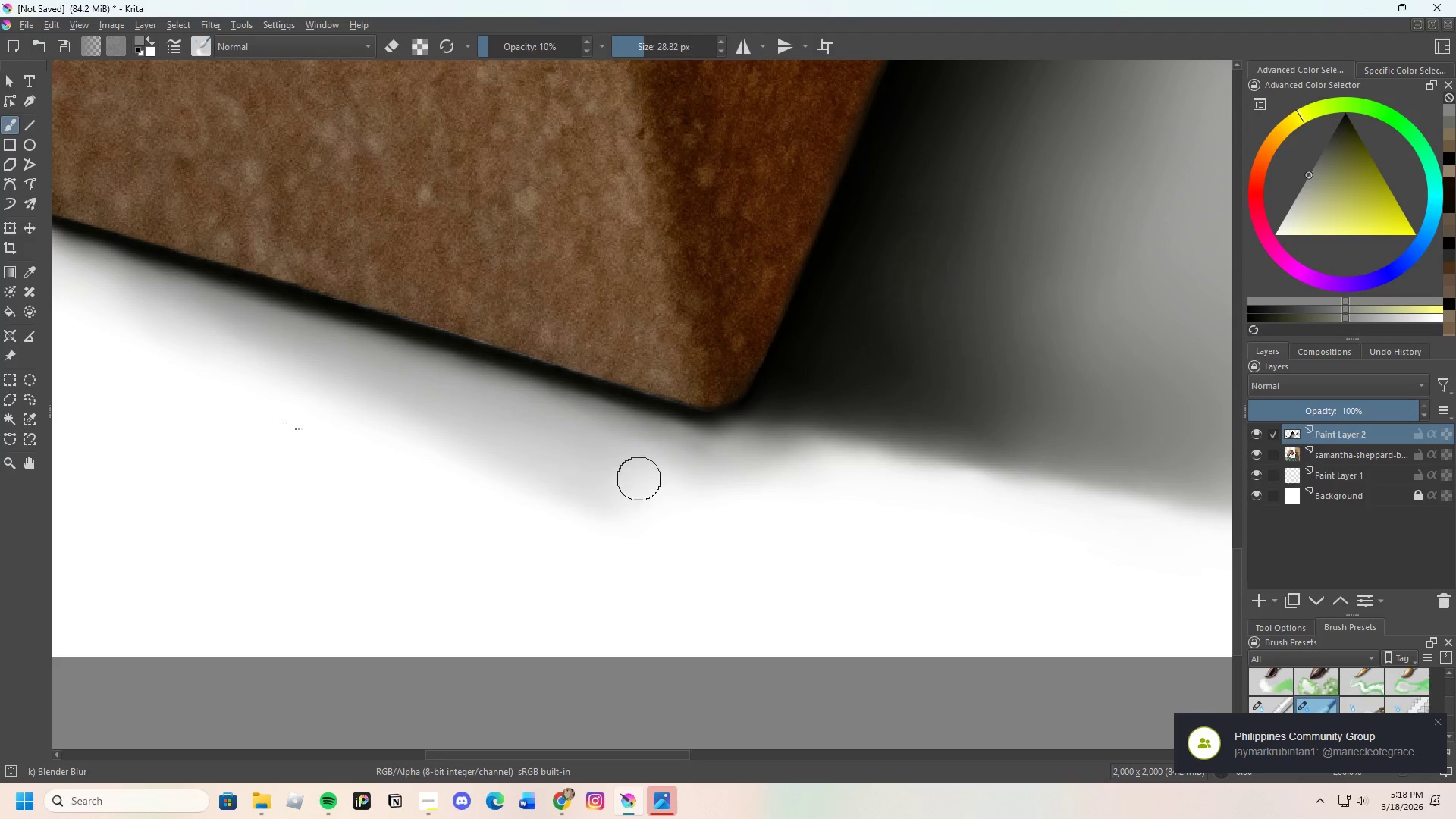 
left_click_drag(start_coordinate=[635, 485], to_coordinate=[345, 371])
 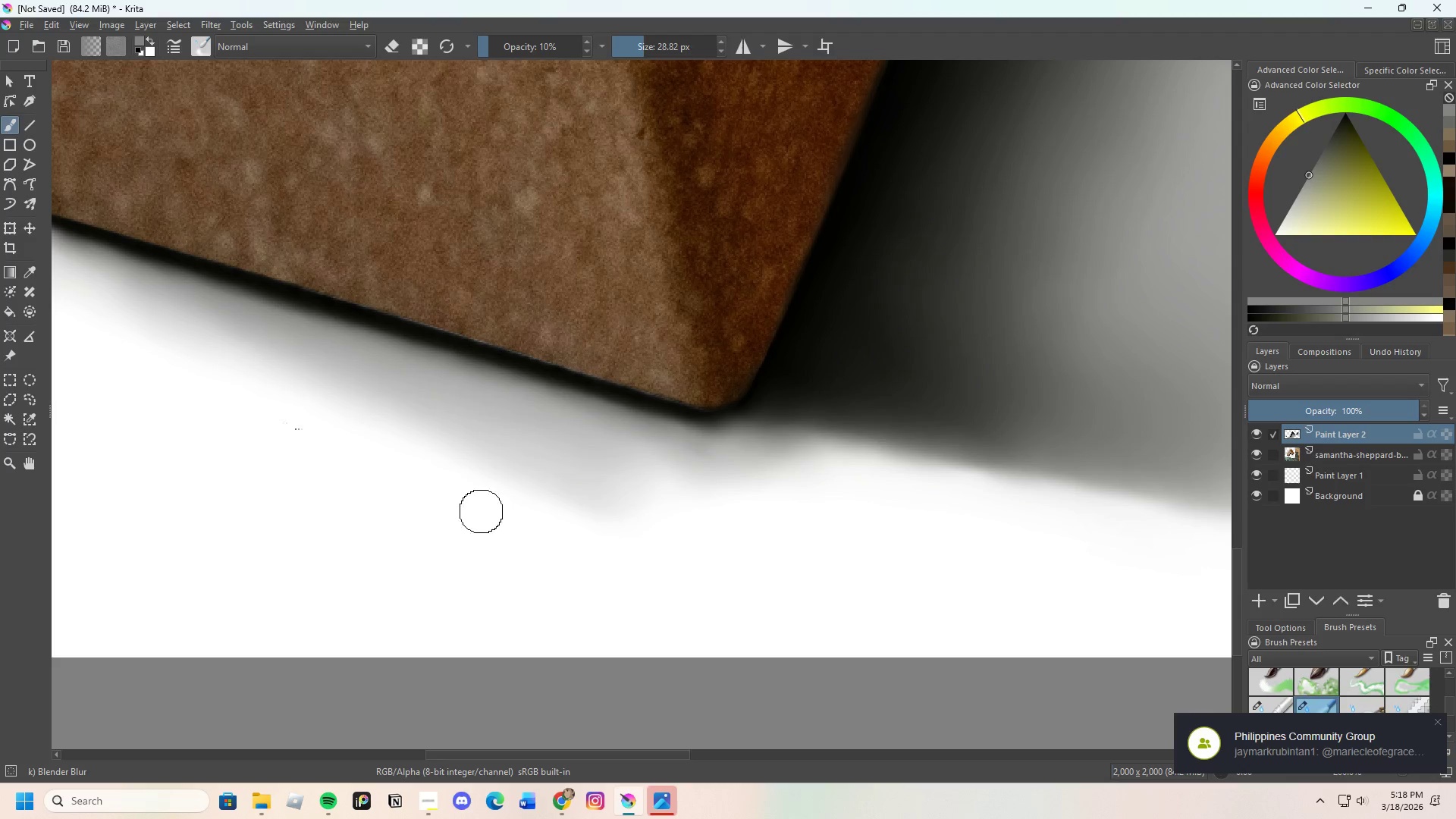 
scroll: coordinate [573, 548], scroll_direction: down, amount: 5.0
 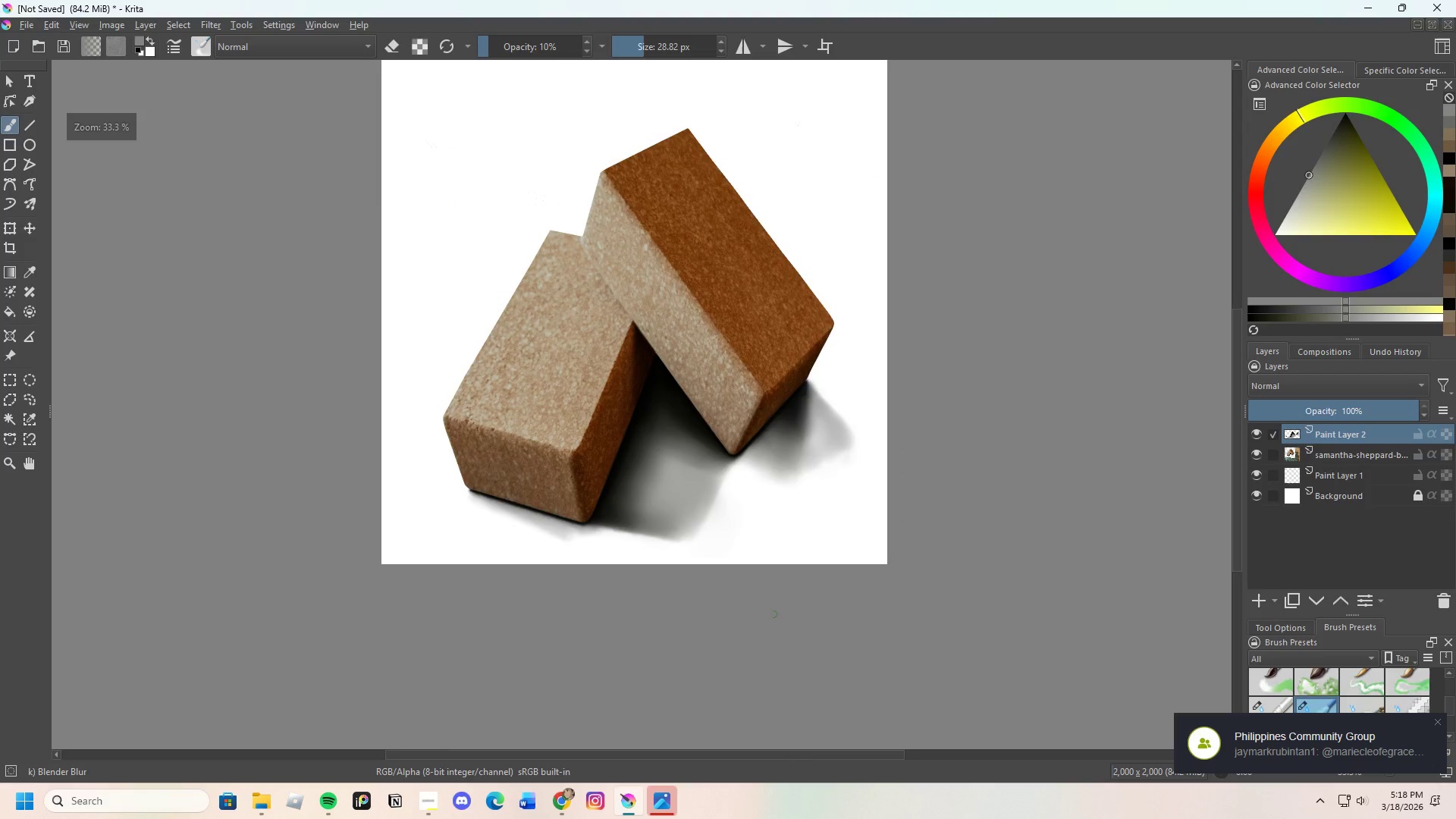 
scroll: coordinate [545, 536], scroll_direction: up, amount: 4.0
 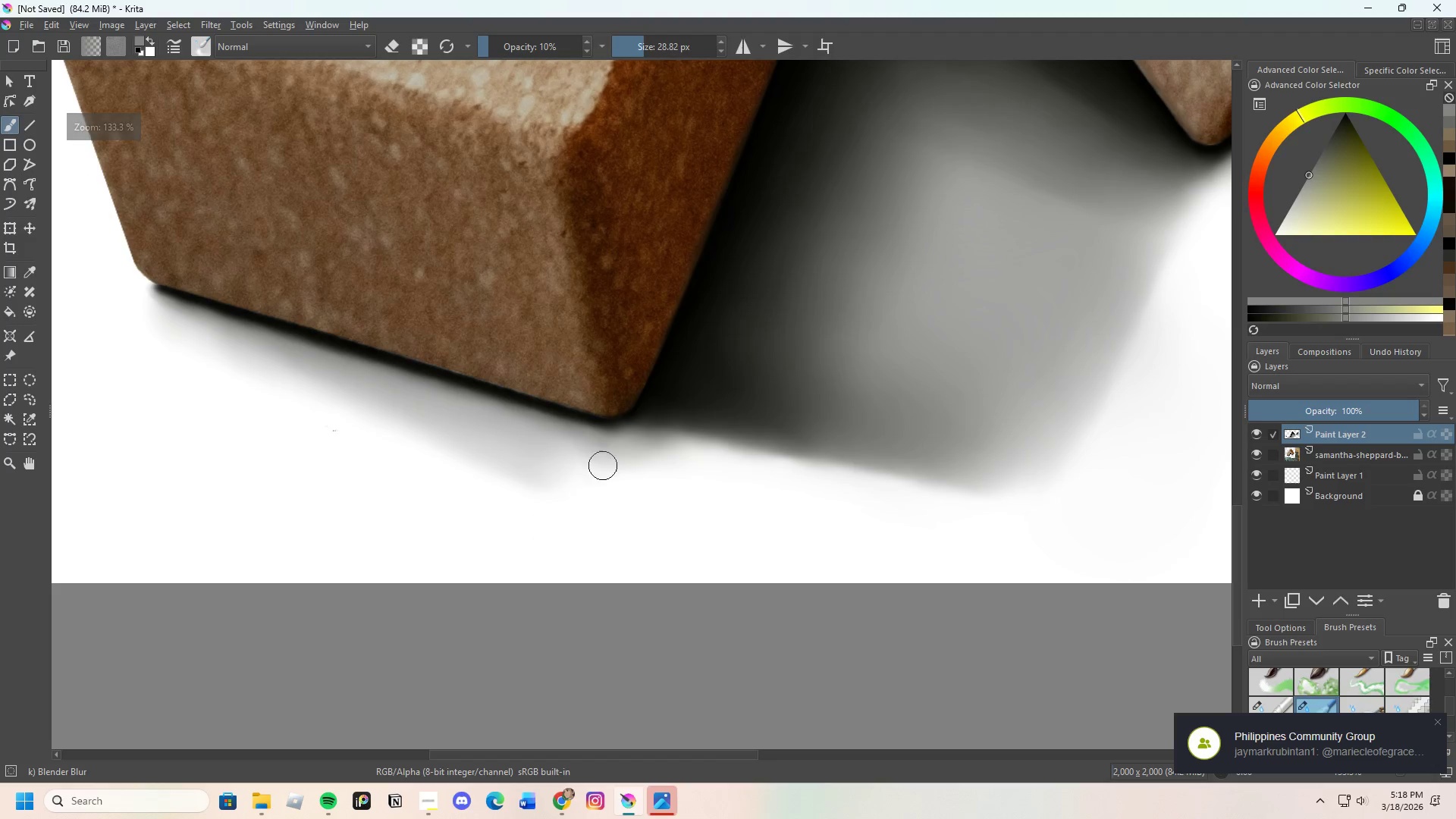 
left_click_drag(start_coordinate=[615, 453], to_coordinate=[548, 431])
 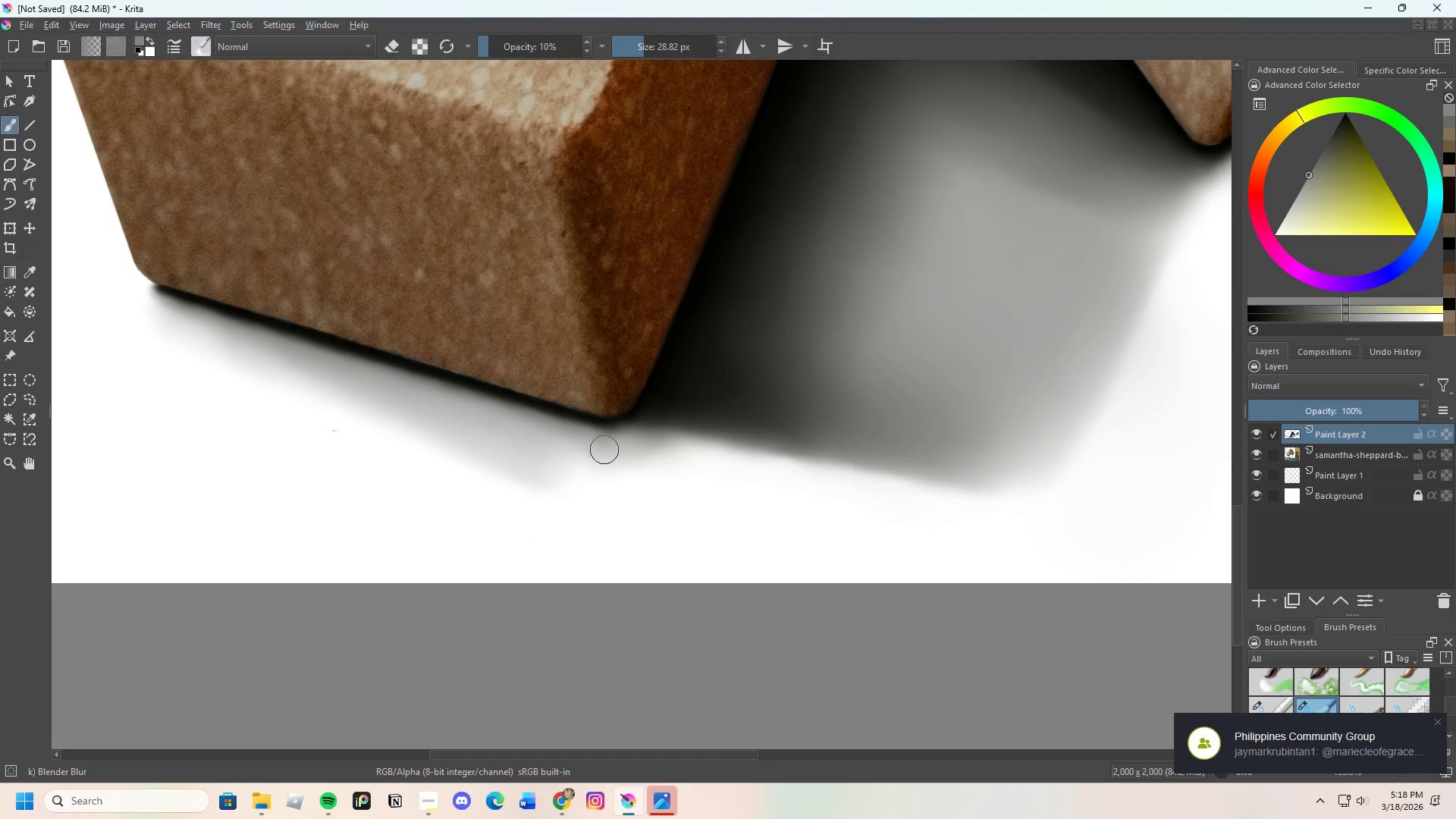 
left_click_drag(start_coordinate=[604, 450], to_coordinate=[563, 446])
 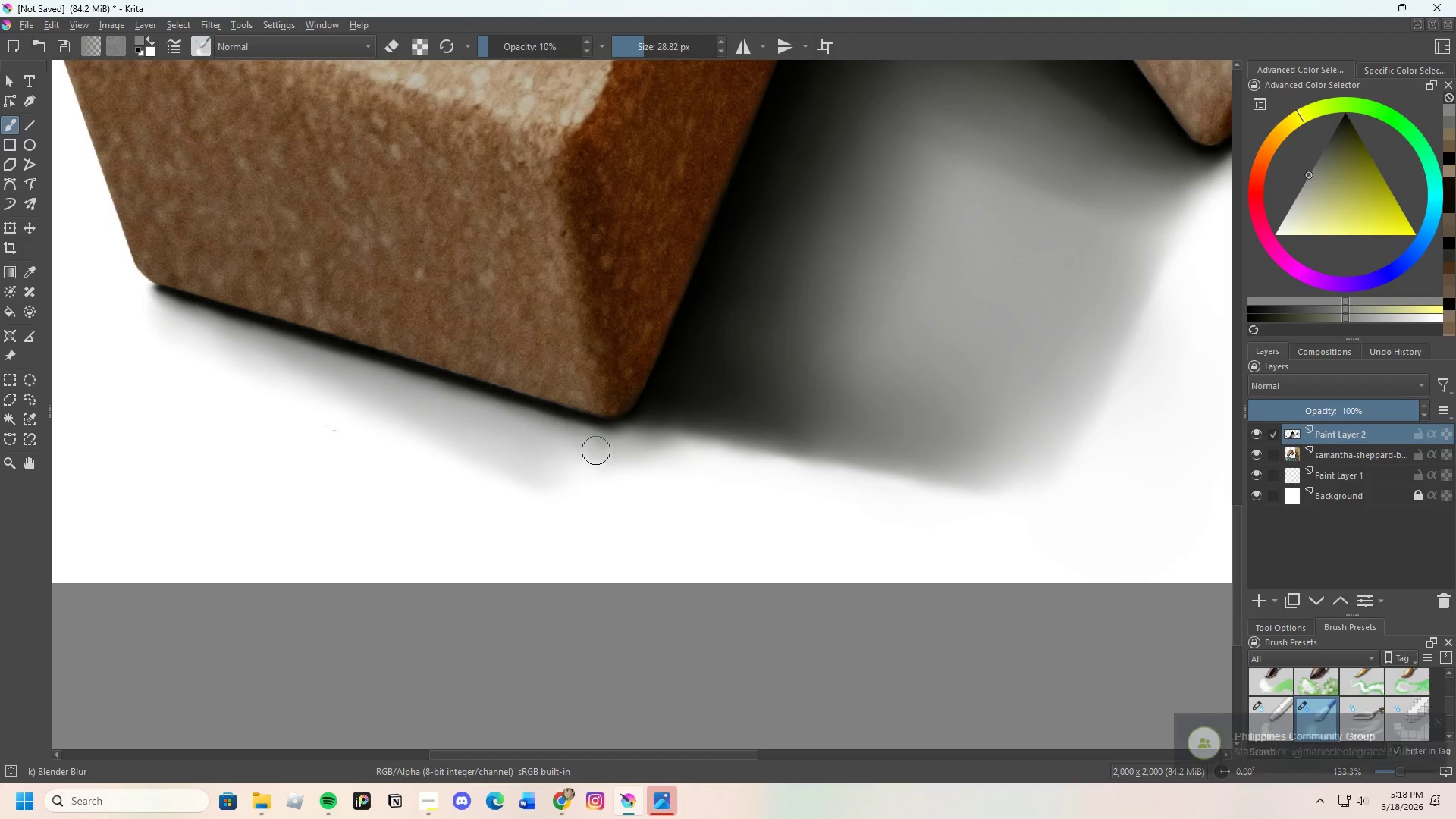 
left_click_drag(start_coordinate=[580, 444], to_coordinate=[615, 447])
 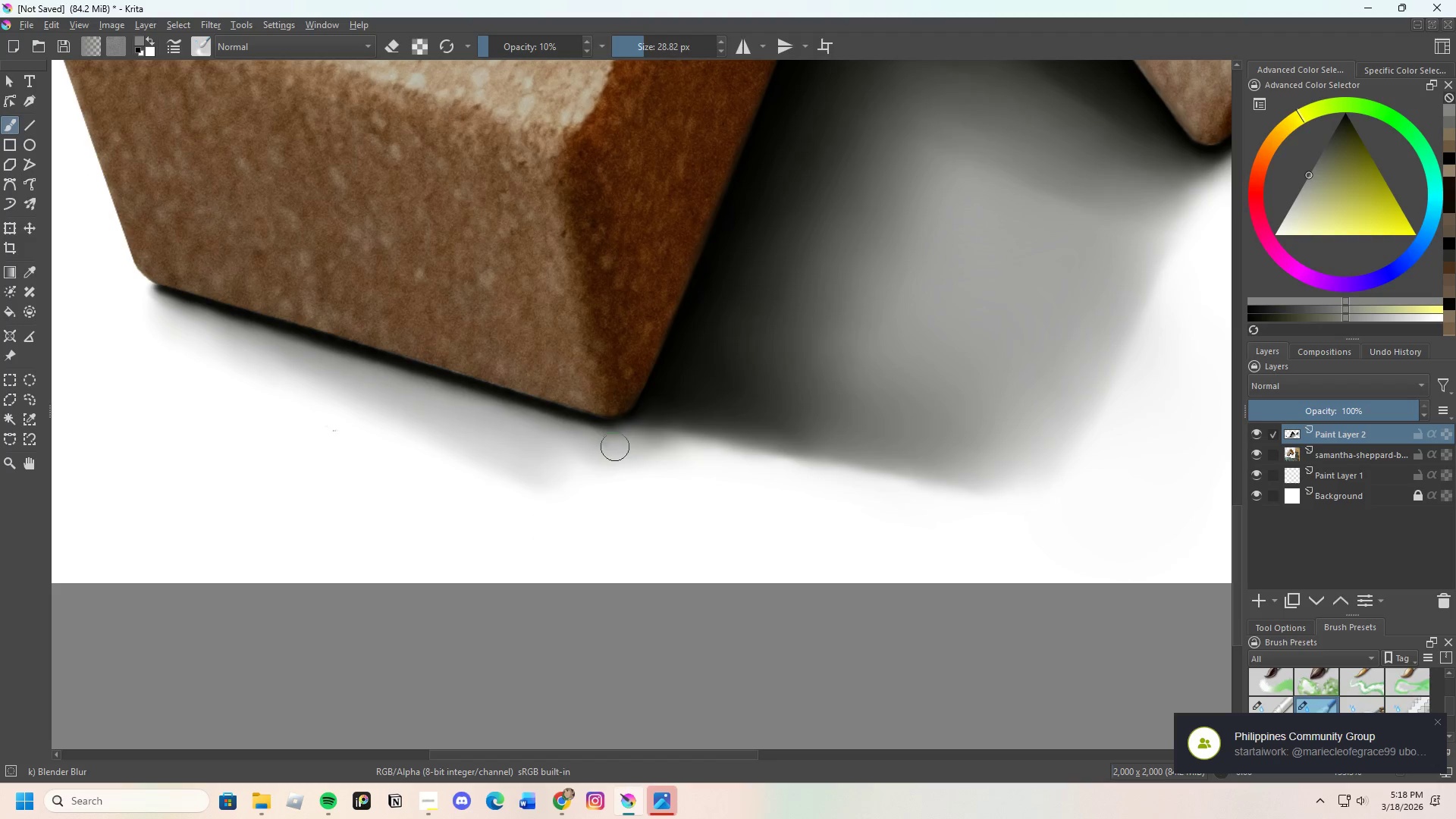 
left_click_drag(start_coordinate=[605, 447], to_coordinate=[552, 447])
 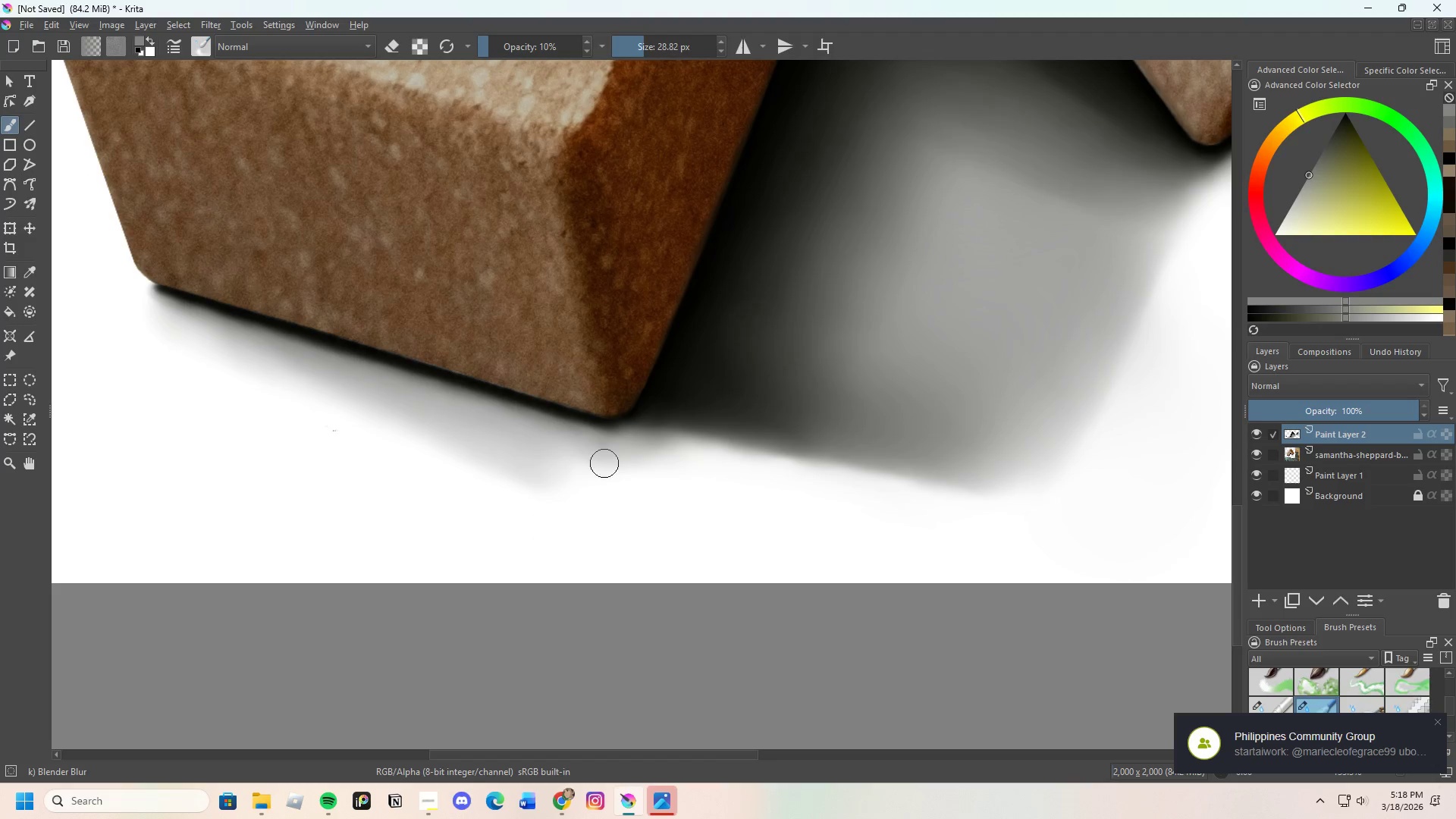 
left_click_drag(start_coordinate=[604, 461], to_coordinate=[562, 479])
 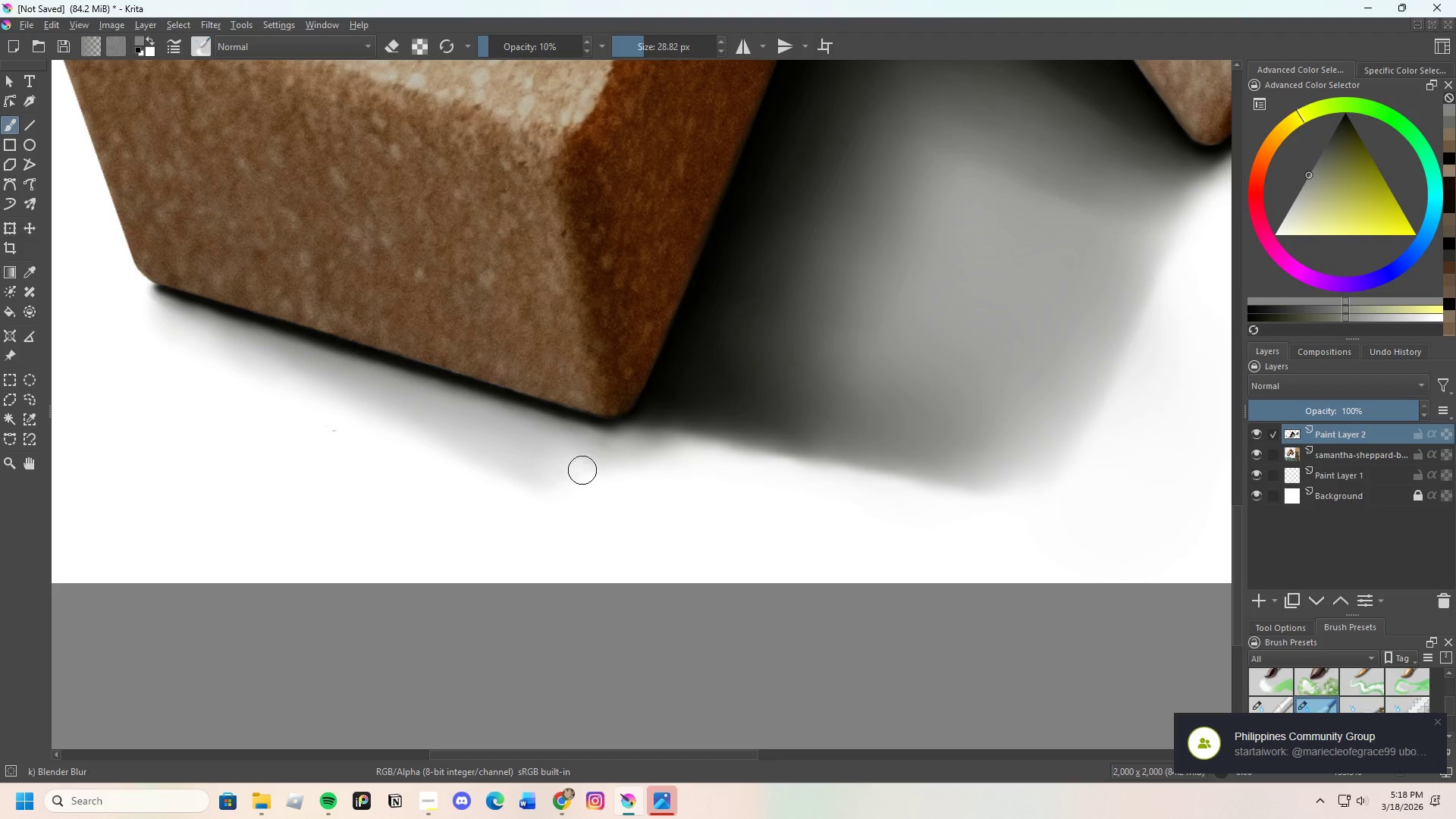 
left_click_drag(start_coordinate=[582, 470], to_coordinate=[576, 479])
 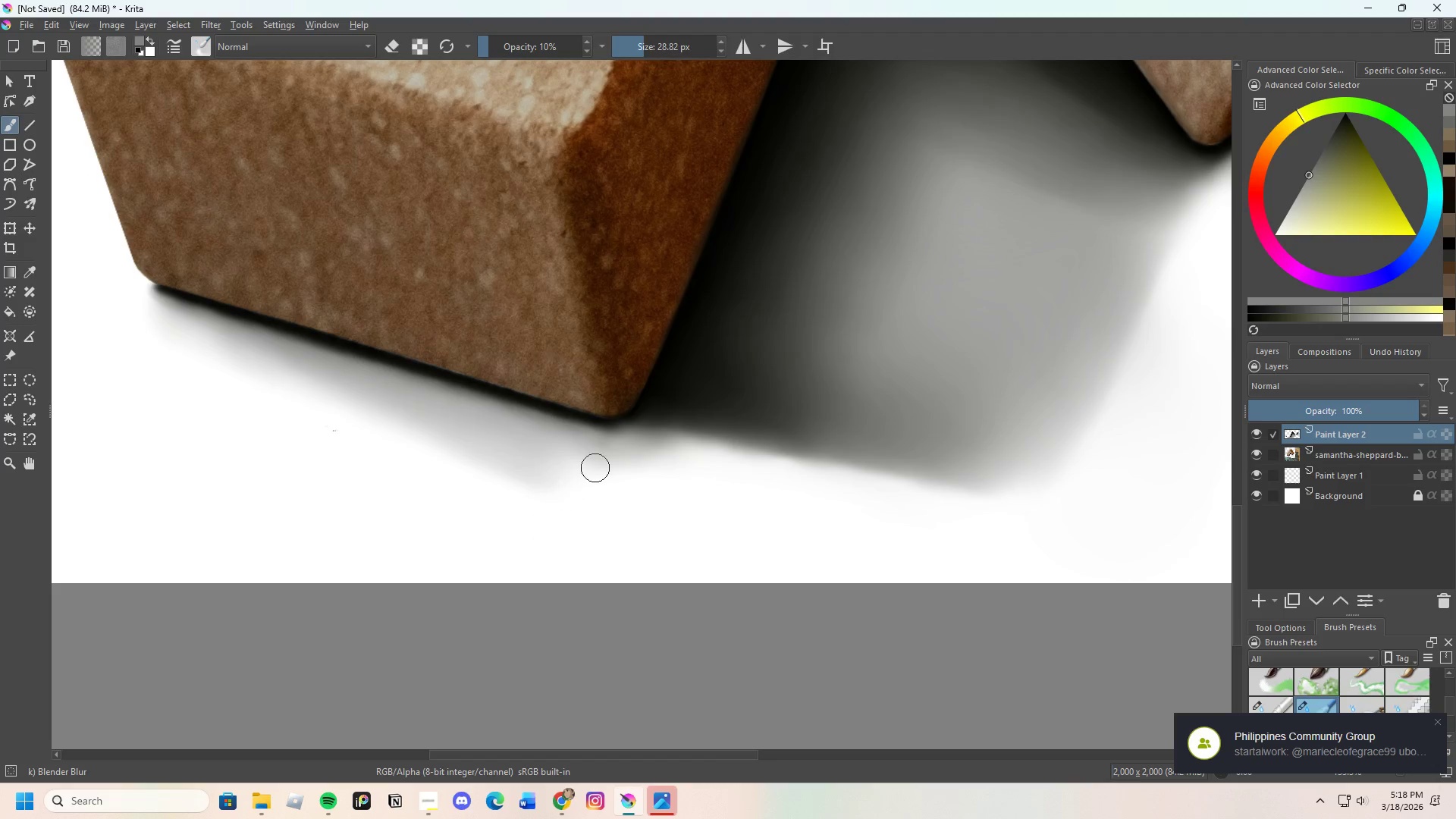 
left_click_drag(start_coordinate=[595, 472], to_coordinate=[587, 475])
 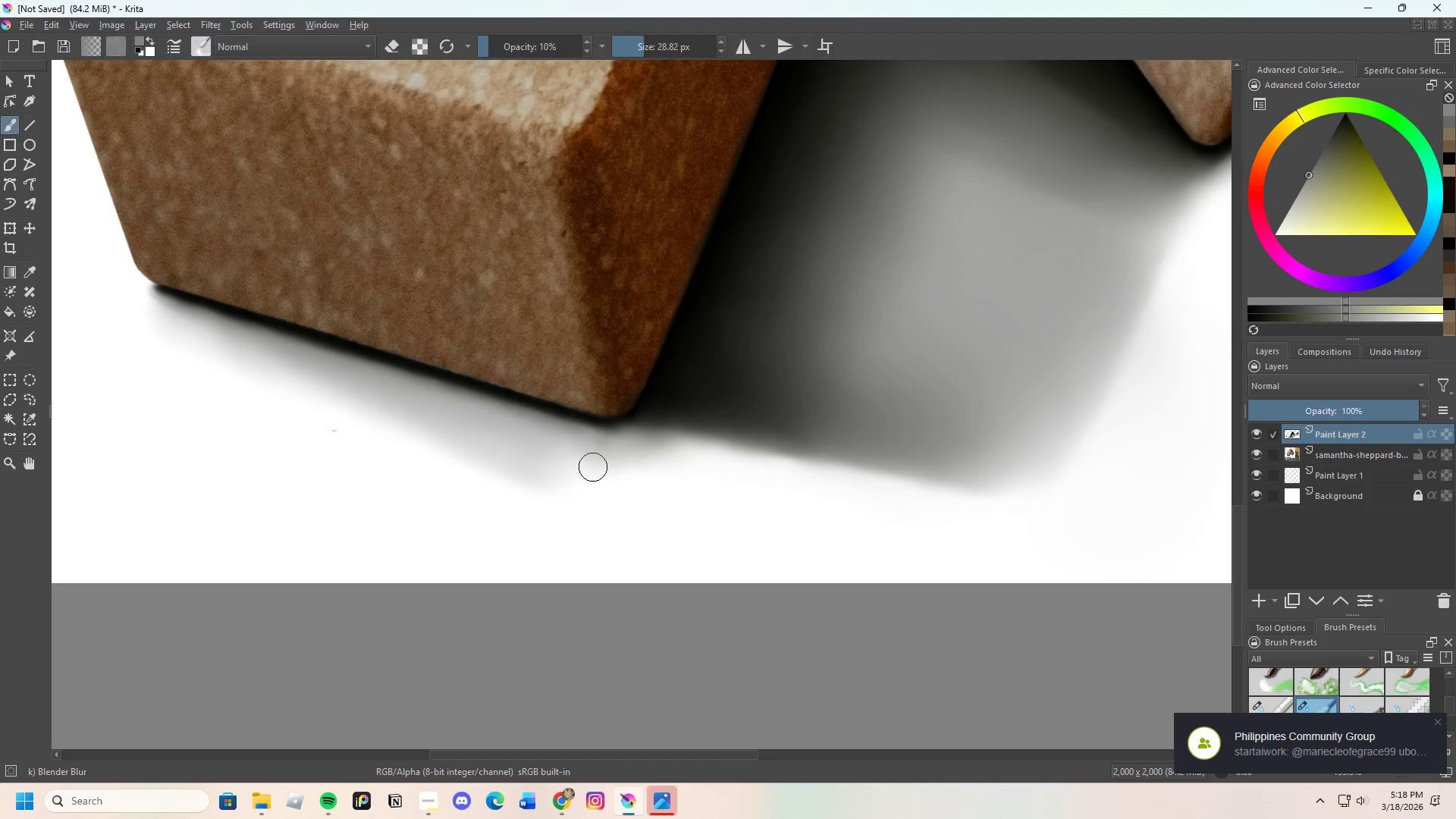 
left_click_drag(start_coordinate=[591, 474], to_coordinate=[516, 454])
 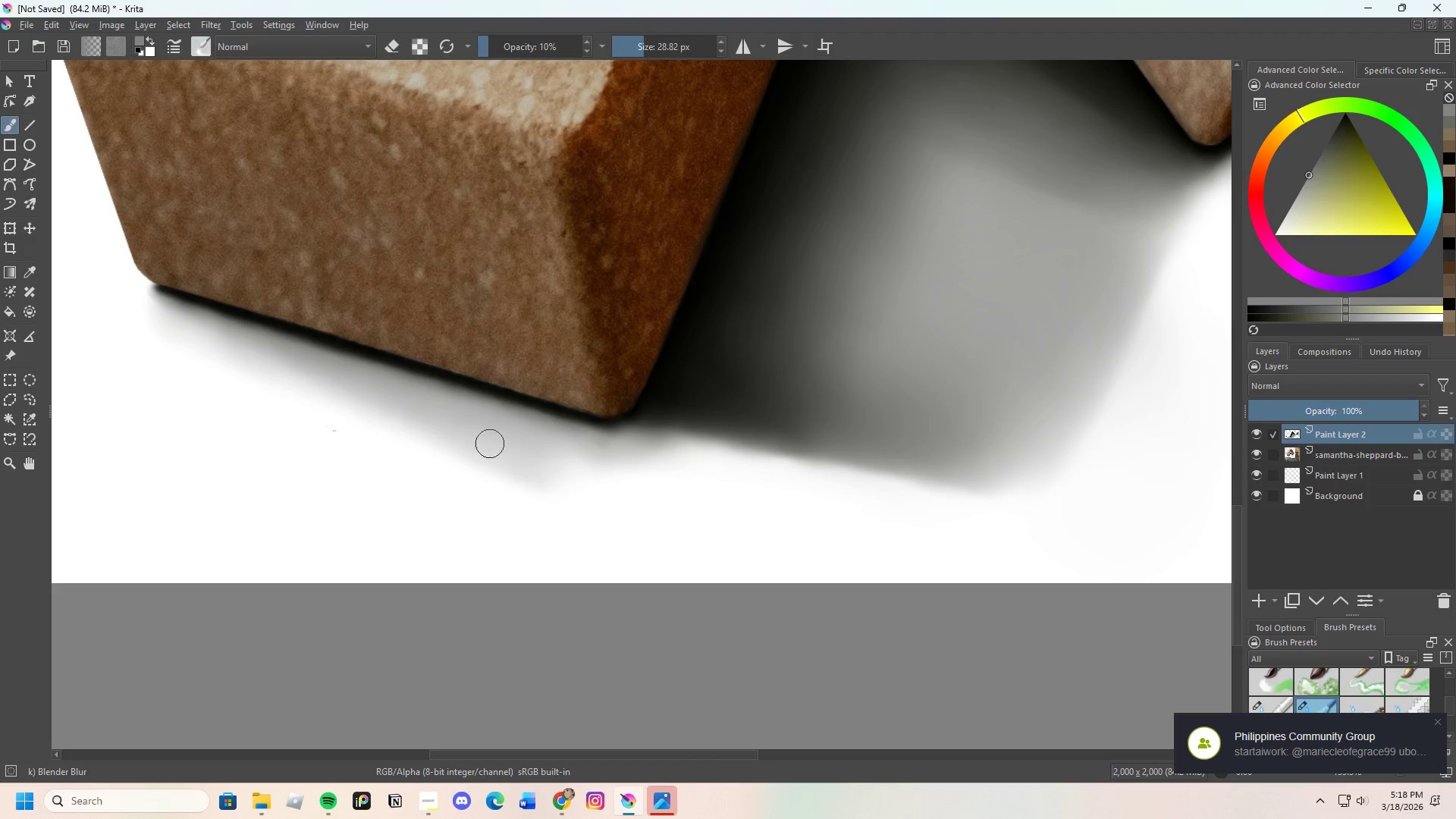 
left_click_drag(start_coordinate=[522, 460], to_coordinate=[557, 467])
 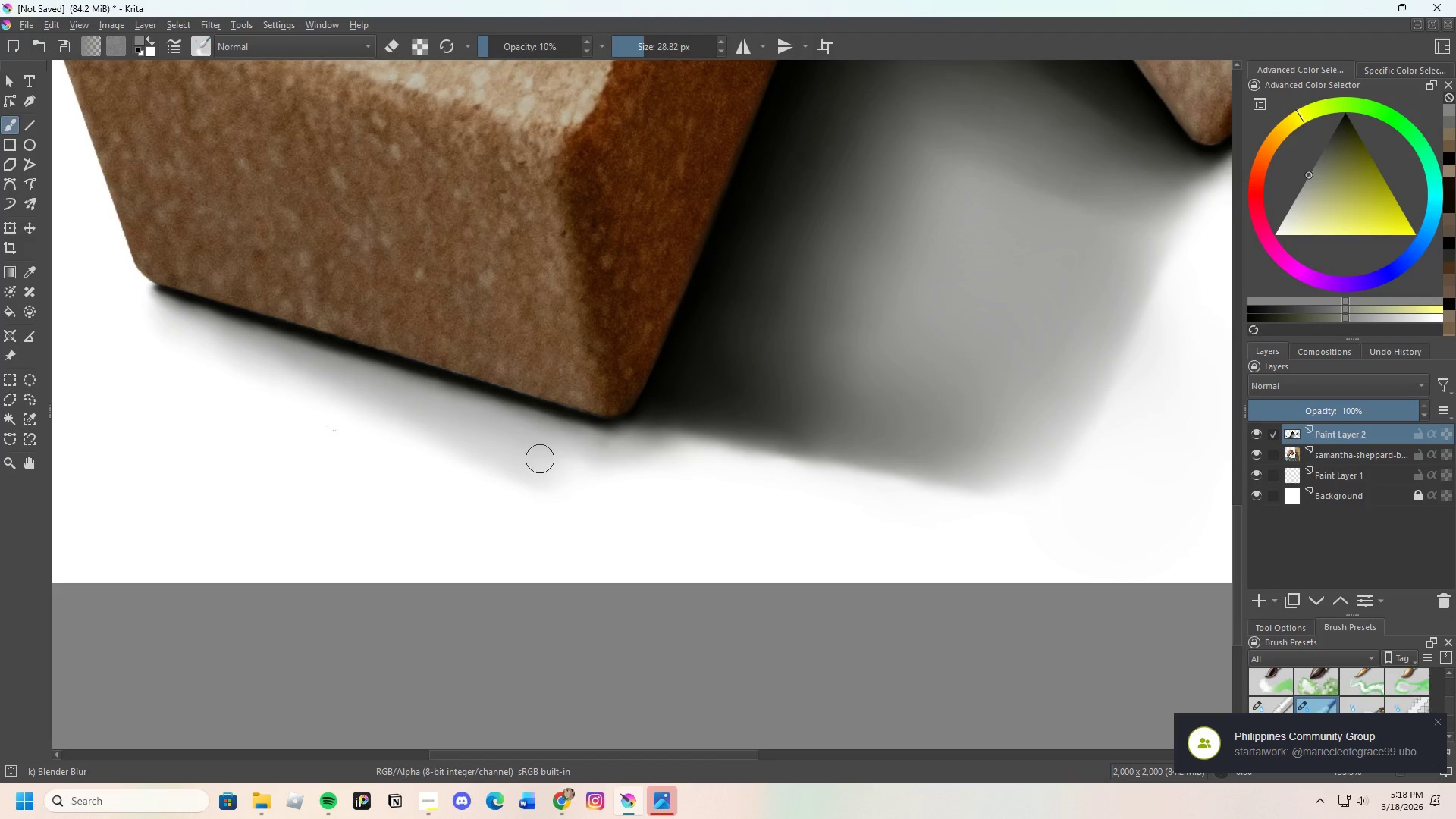 
left_click_drag(start_coordinate=[546, 460], to_coordinate=[573, 463])
 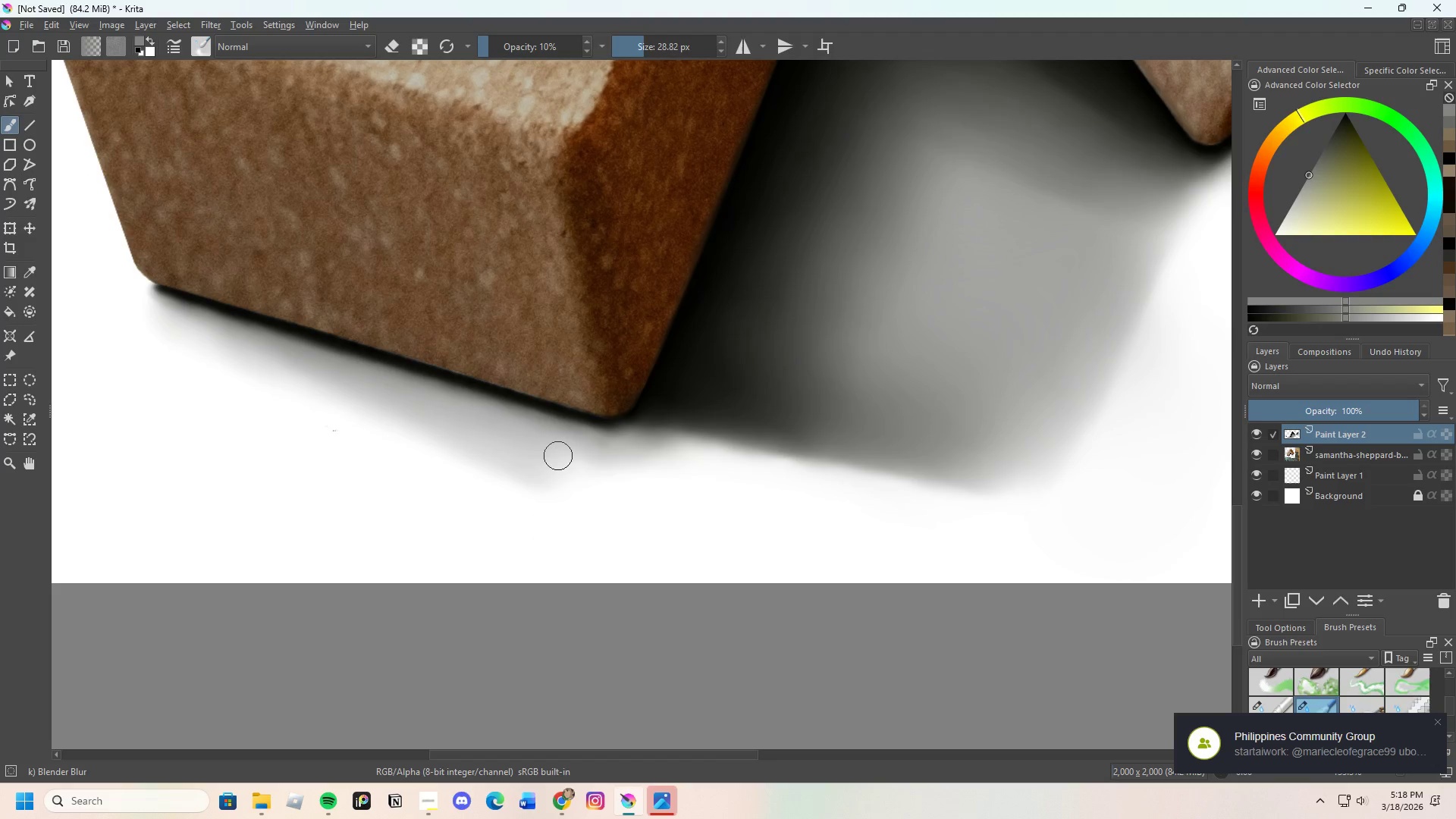 
left_click_drag(start_coordinate=[558, 456], to_coordinate=[593, 450])
 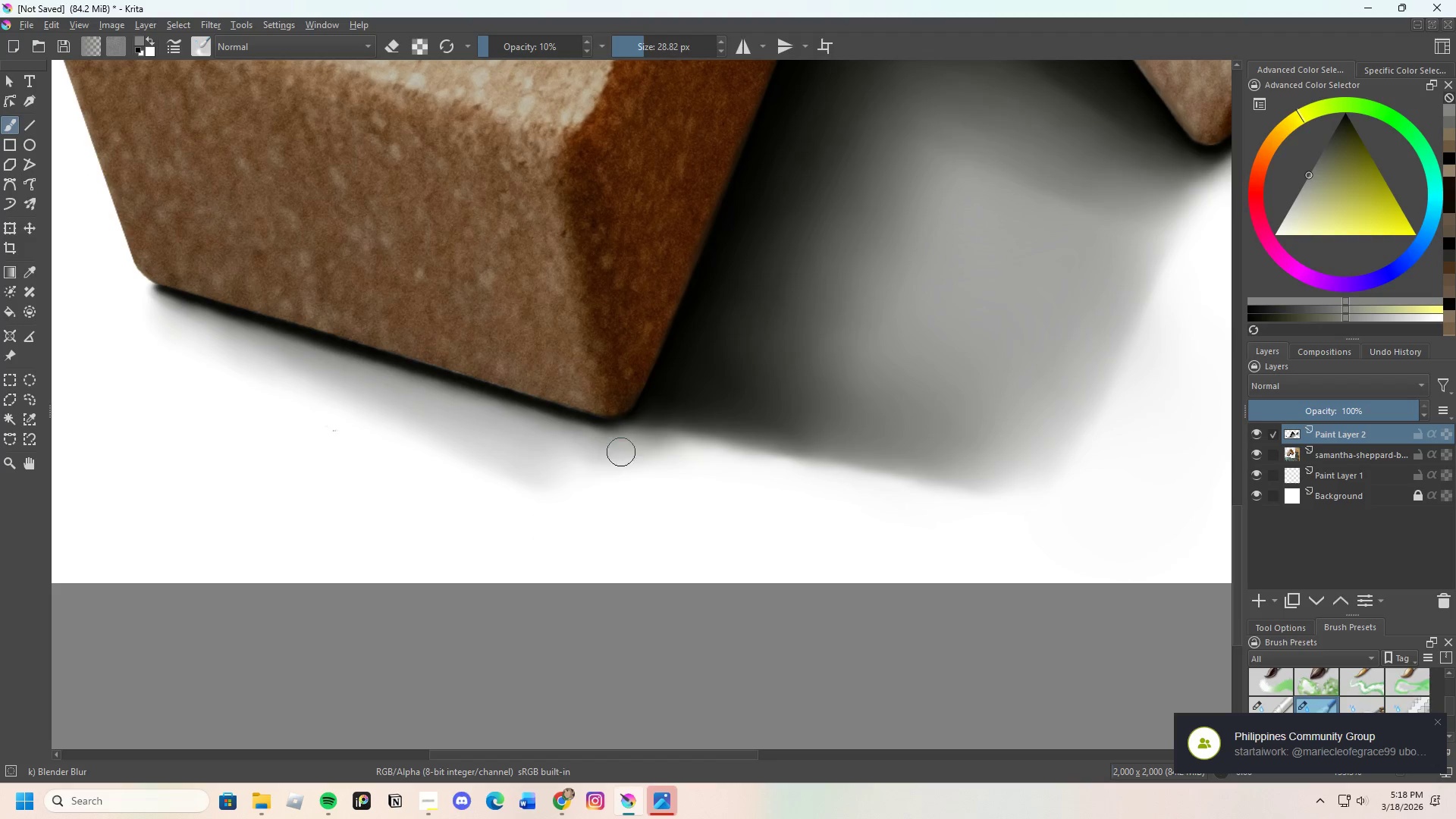 
left_click_drag(start_coordinate=[621, 452], to_coordinate=[612, 451])
 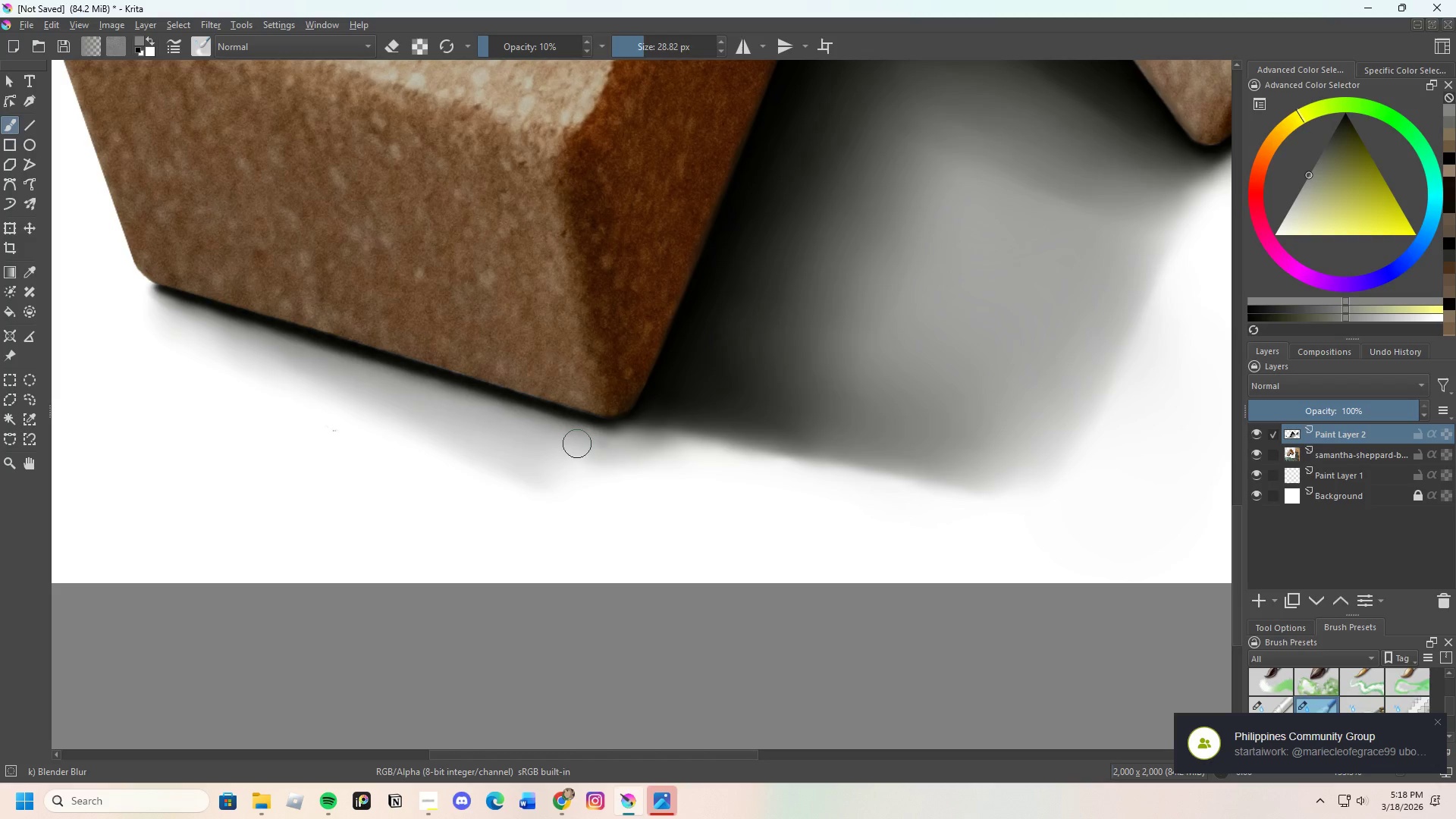 
left_click_drag(start_coordinate=[570, 441], to_coordinate=[590, 450])
 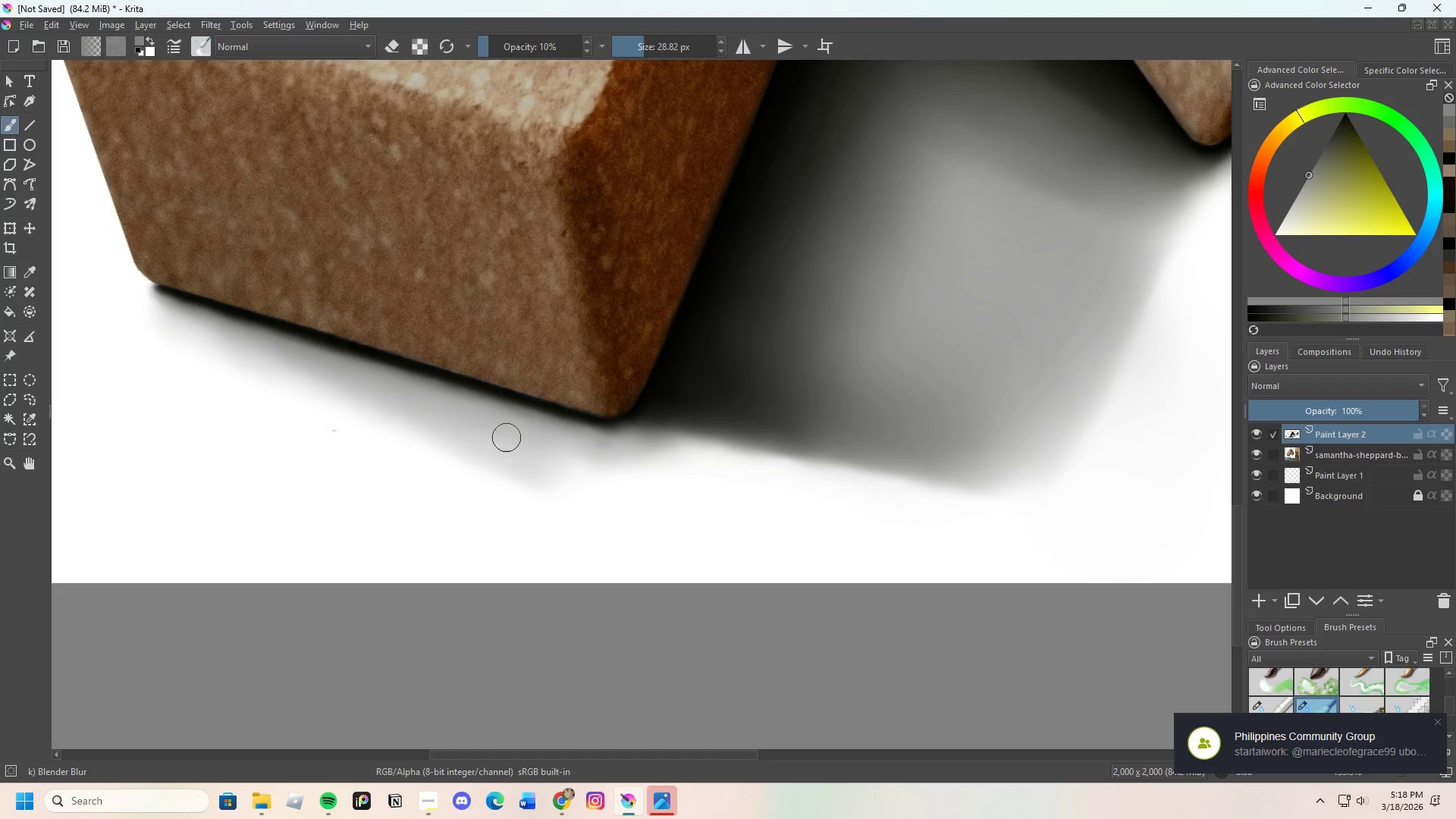 
left_click_drag(start_coordinate=[509, 441], to_coordinate=[538, 463])
 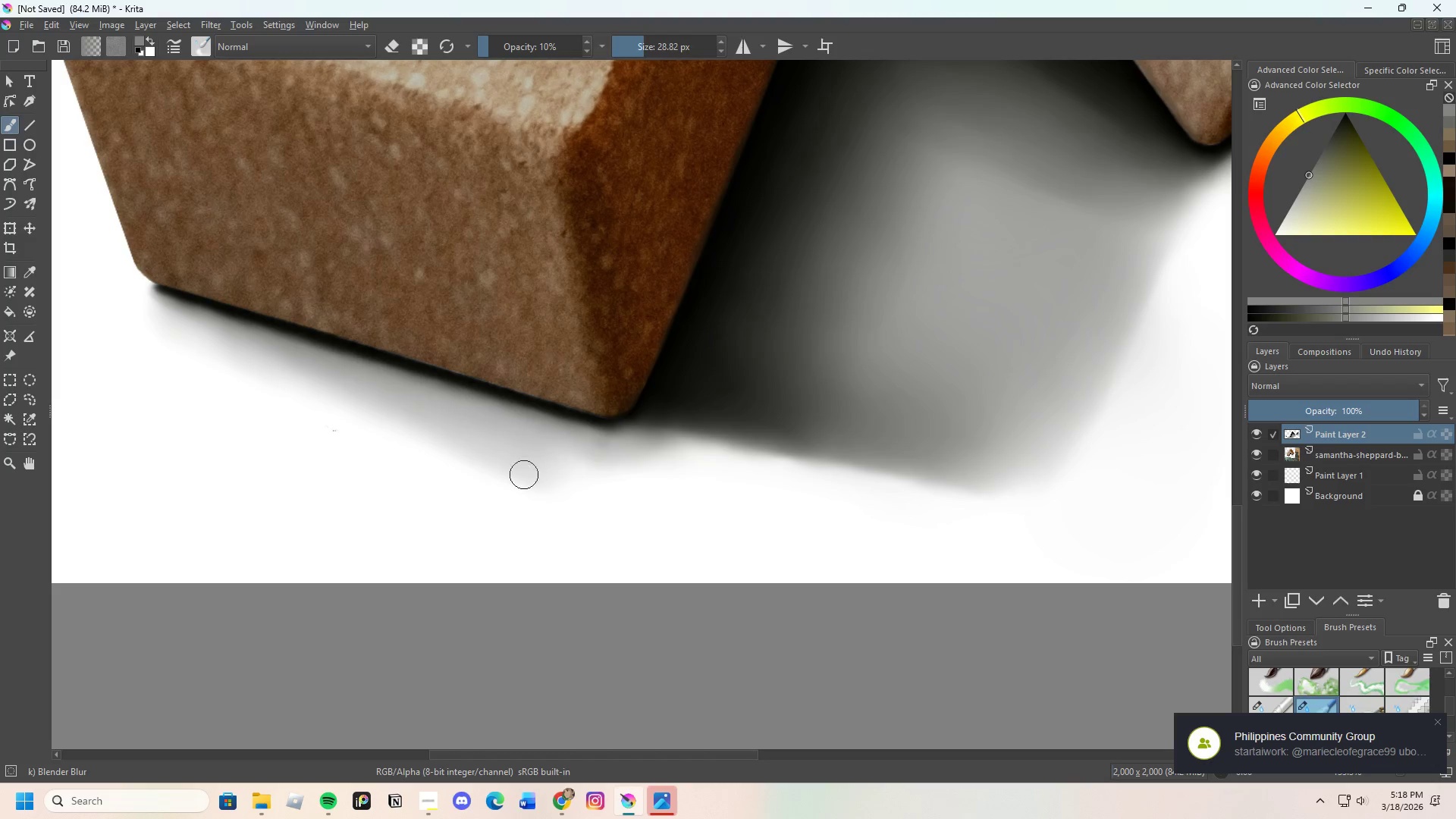 
left_click_drag(start_coordinate=[524, 475], to_coordinate=[297, 369])
 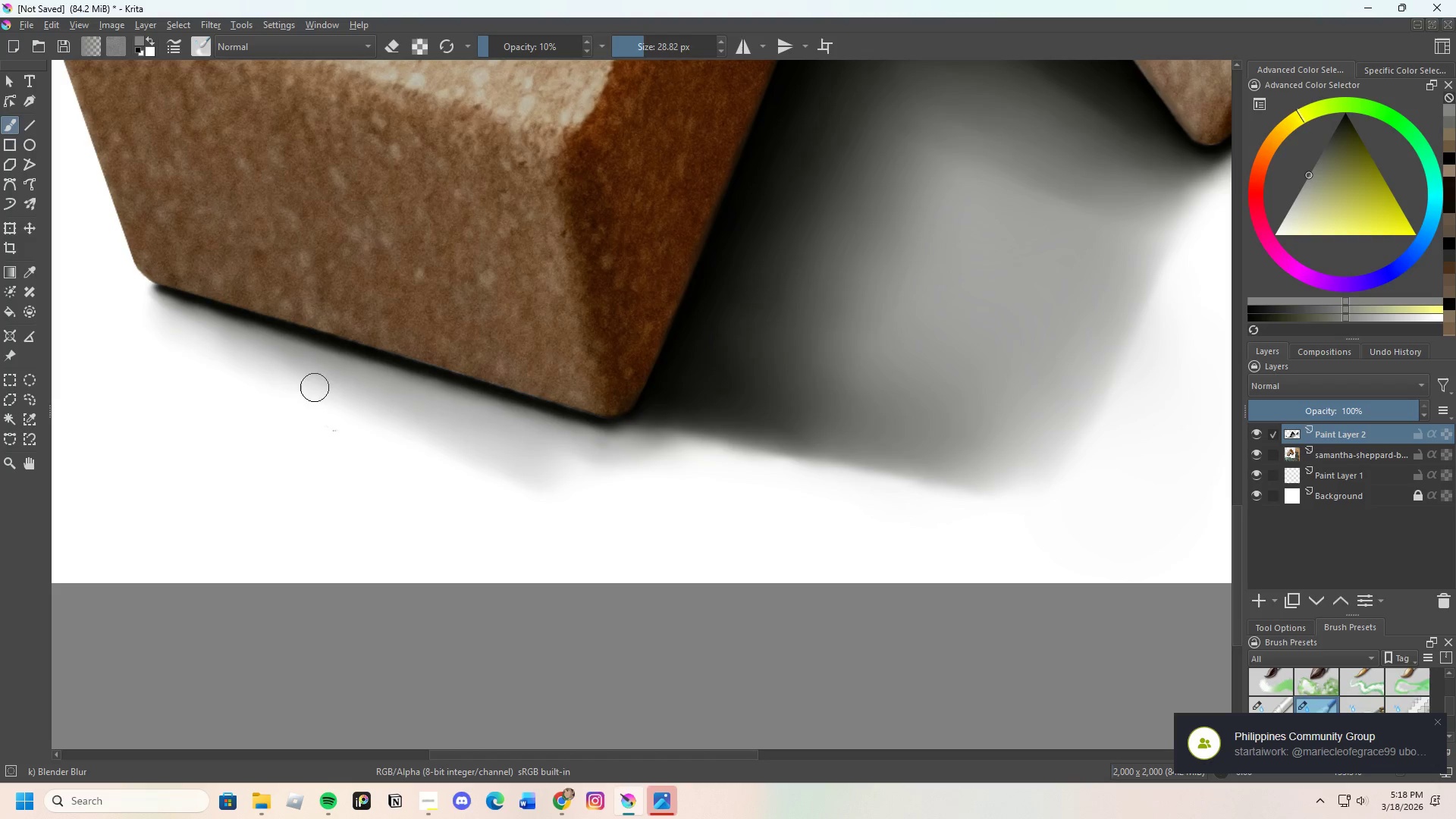 
left_click_drag(start_coordinate=[414, 434], to_coordinate=[468, 454])
 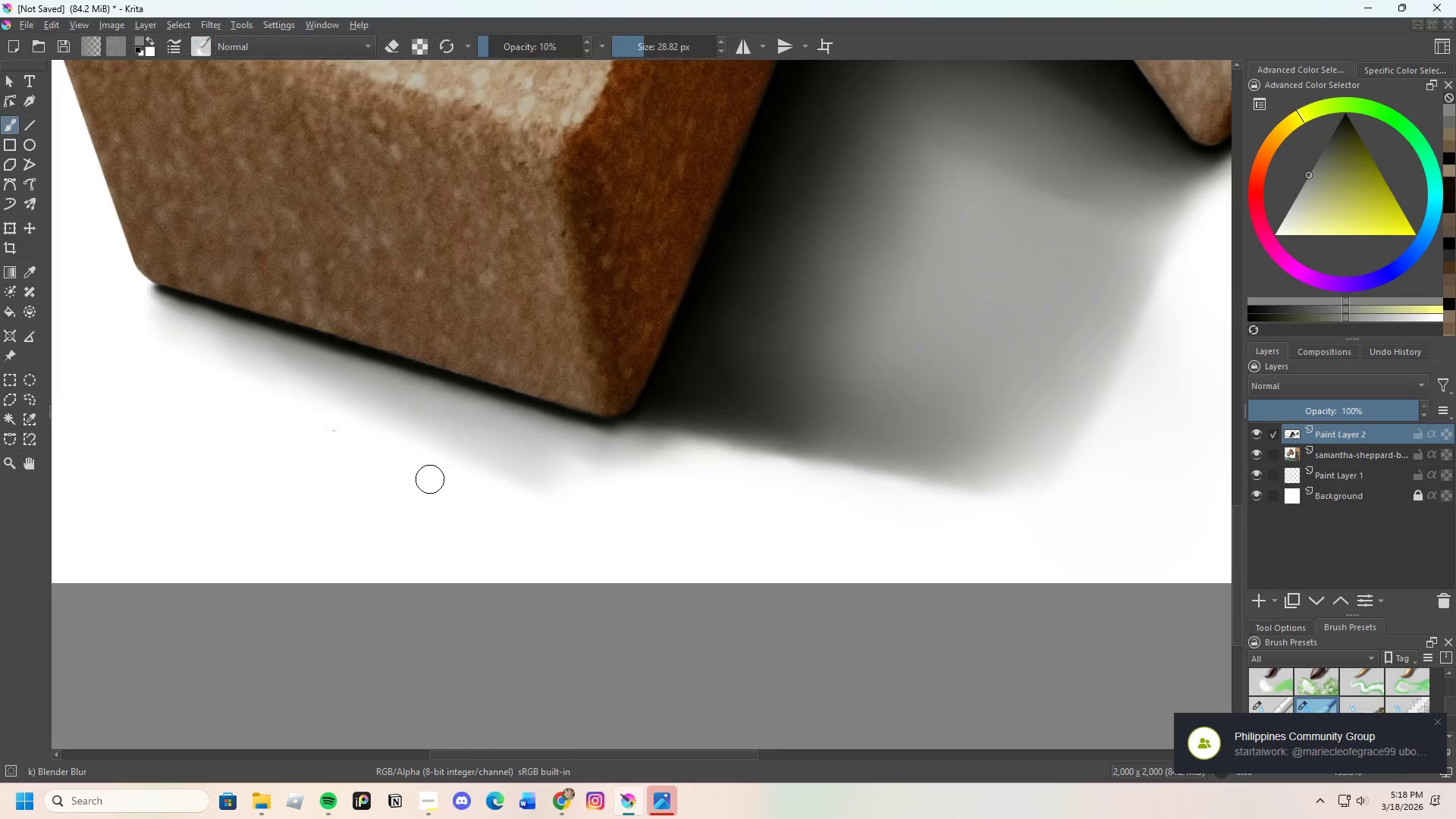 
scroll: coordinate [385, 492], scroll_direction: down, amount: 3.0
 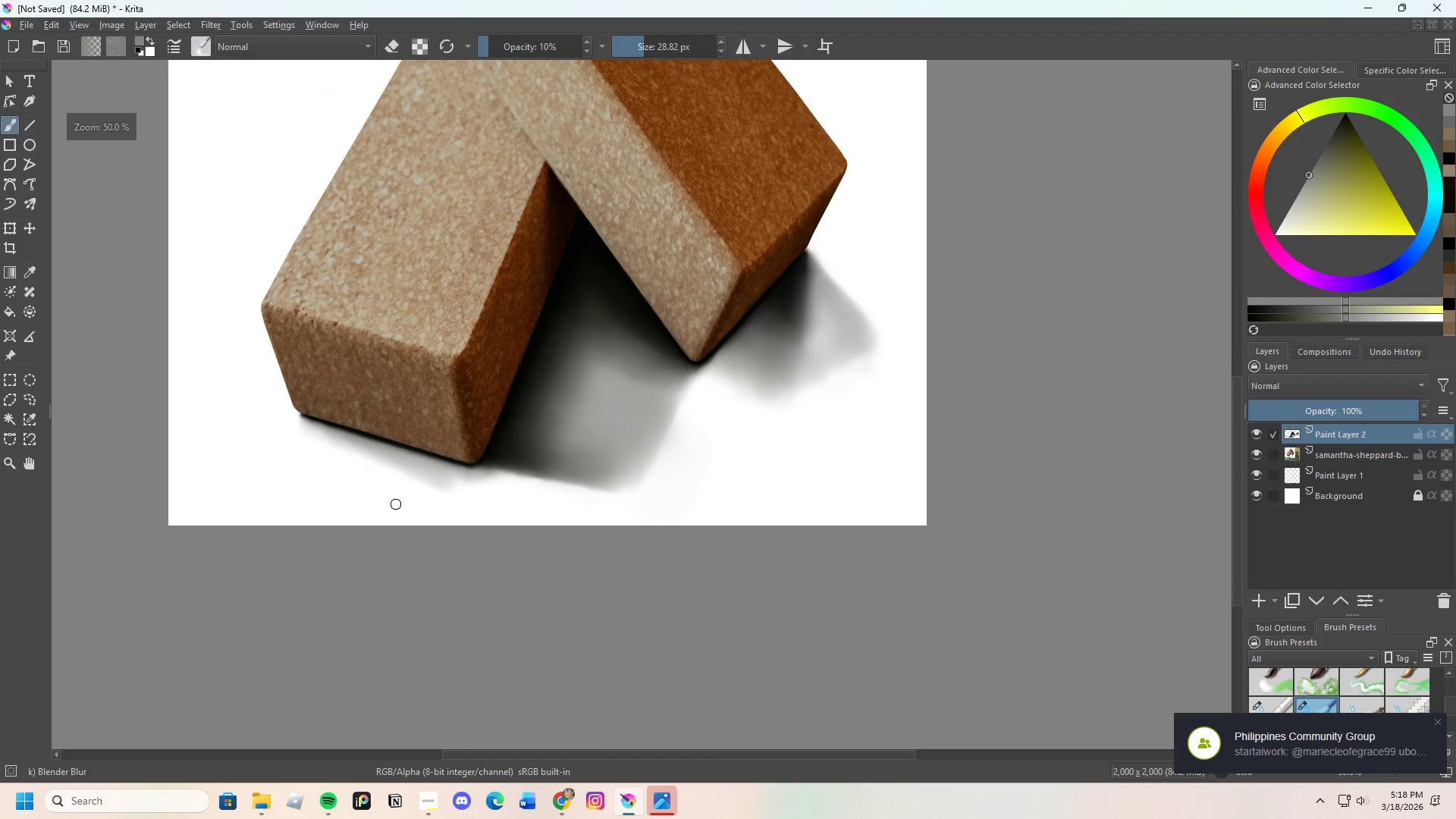 
left_click_drag(start_coordinate=[513, 430], to_coordinate=[605, 435])
 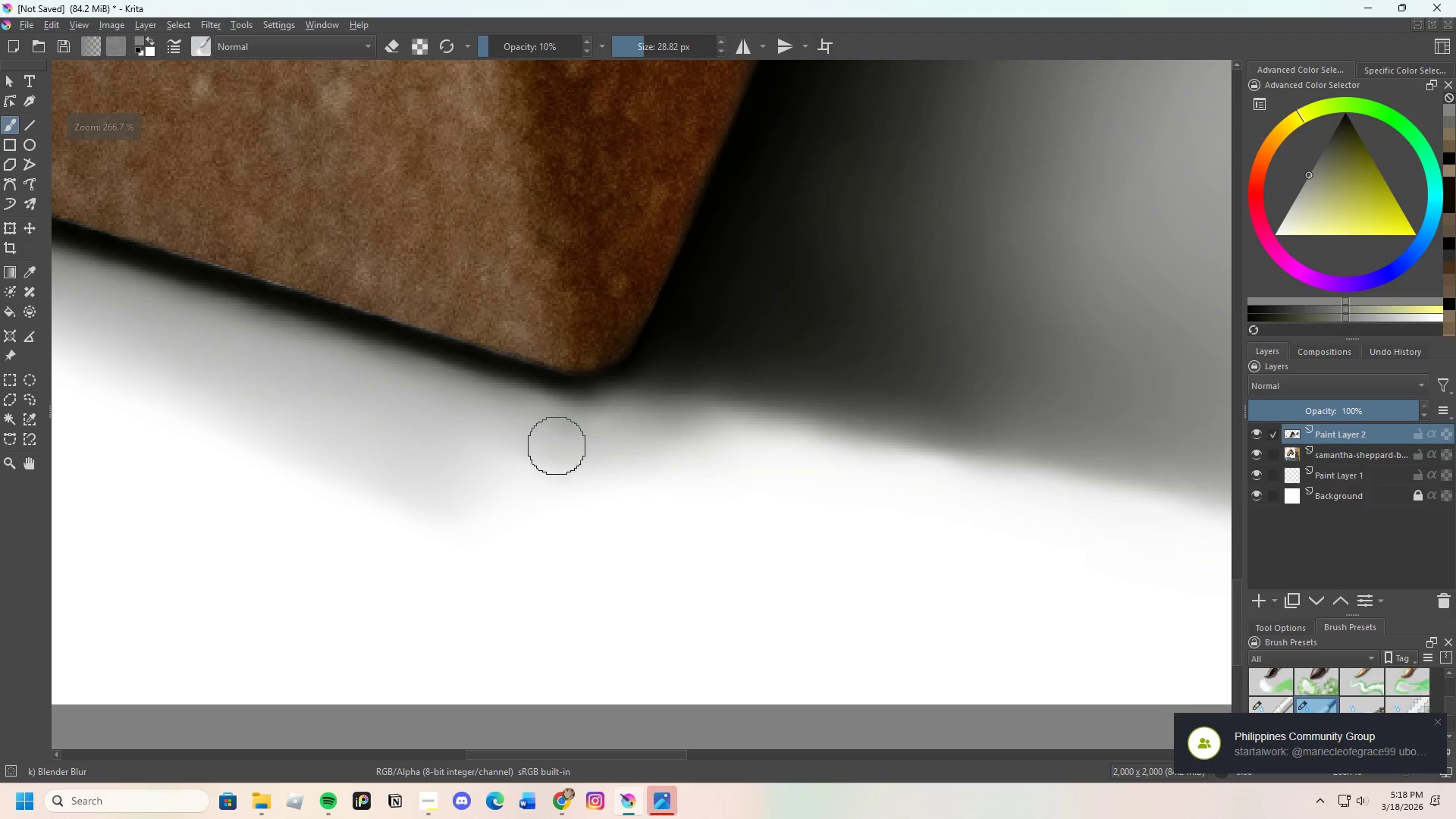 
scroll: coordinate [567, 460], scroll_direction: up, amount: 5.0
 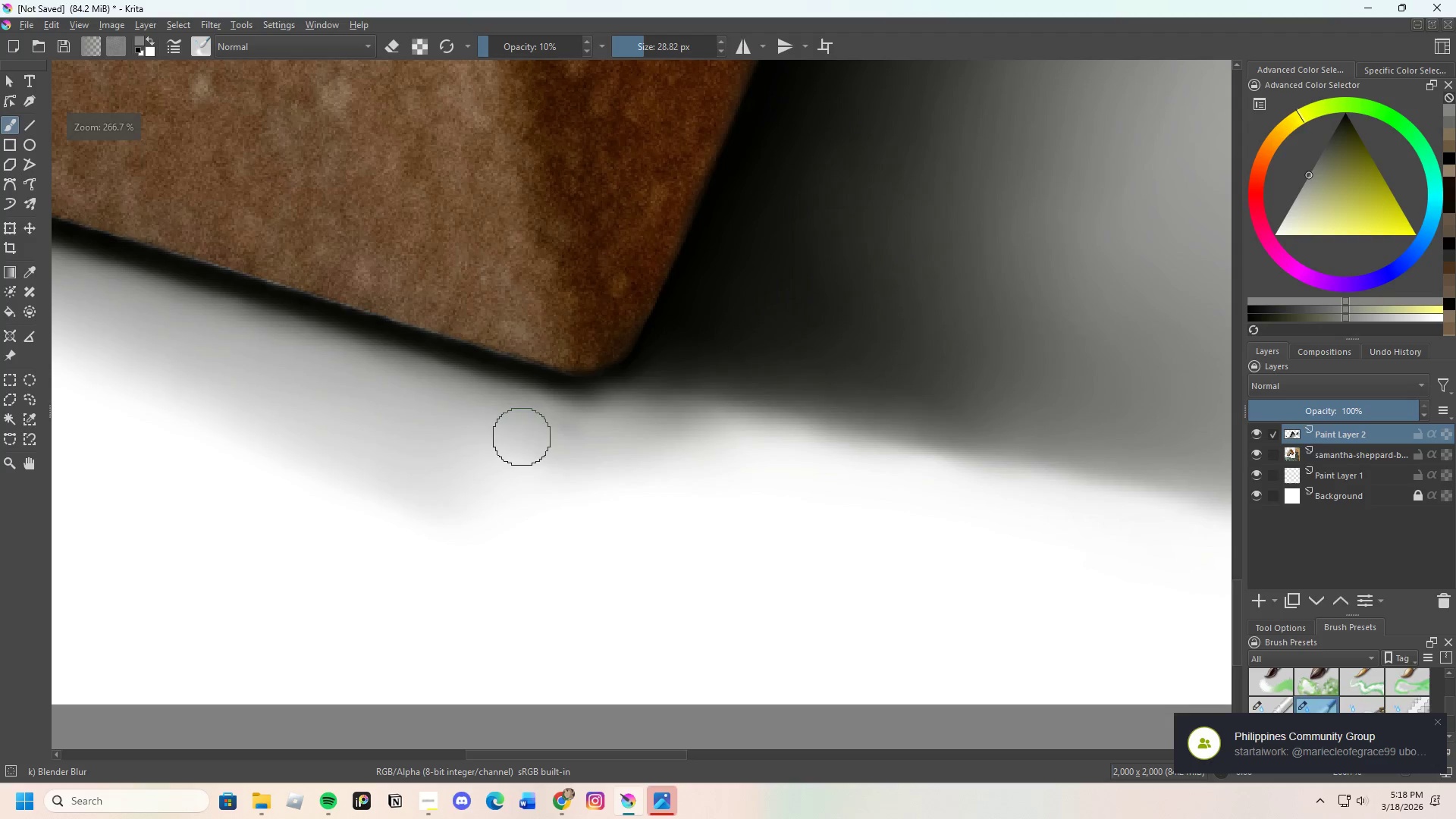 
left_click_drag(start_coordinate=[556, 447], to_coordinate=[499, 433])
 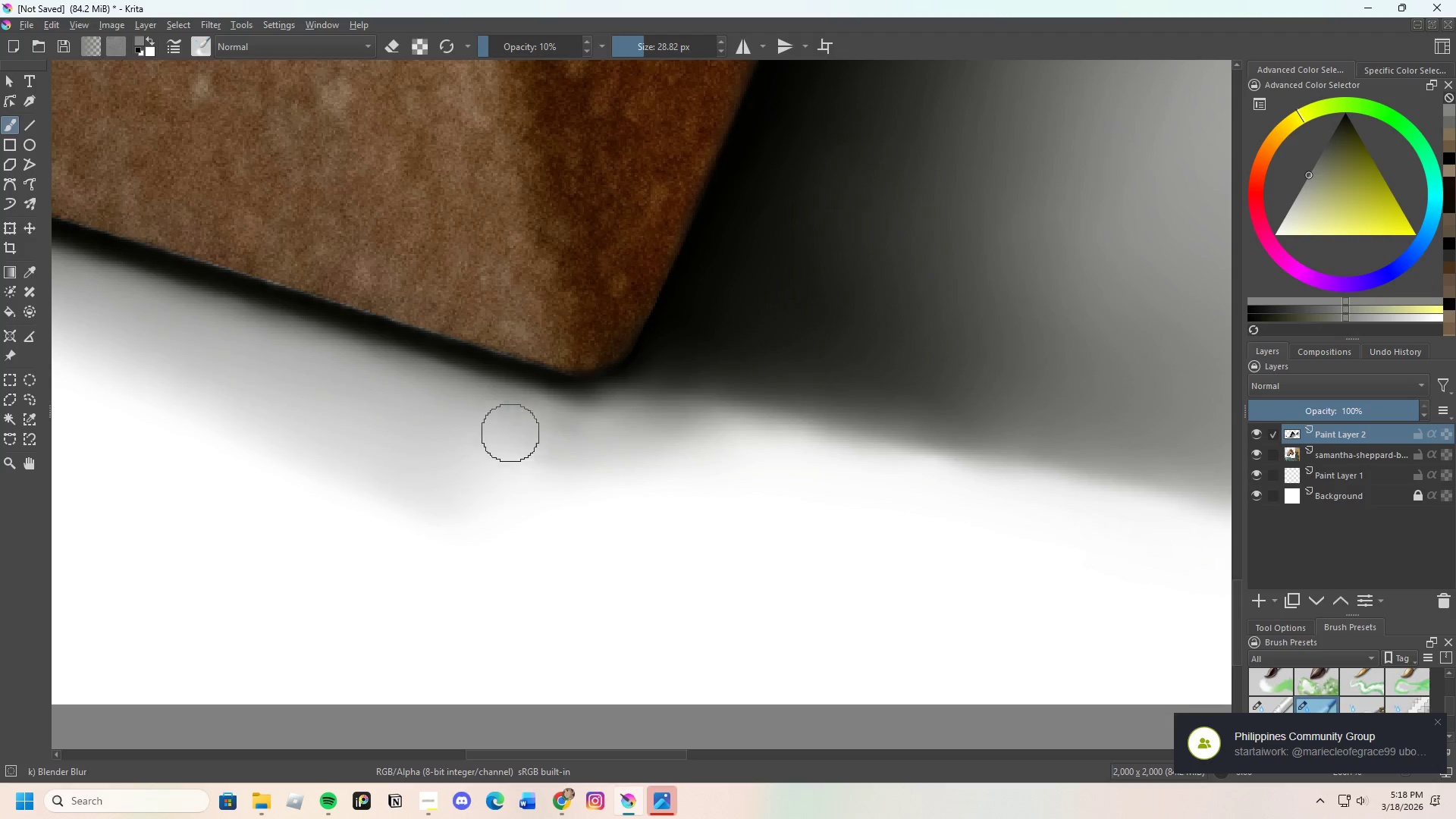 
left_click_drag(start_coordinate=[594, 446], to_coordinate=[599, 446])
 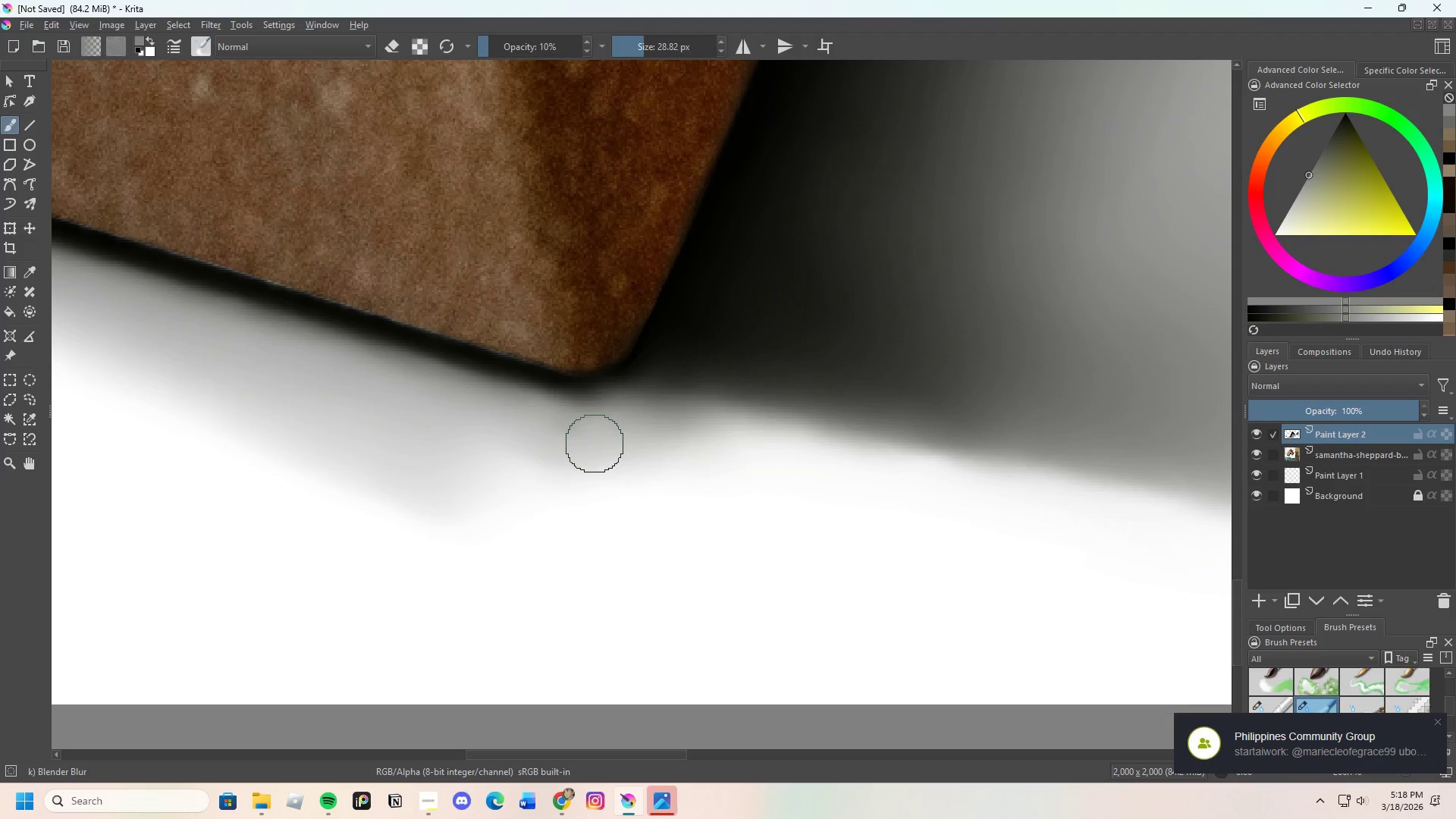 
left_click_drag(start_coordinate=[595, 444], to_coordinate=[524, 439])
 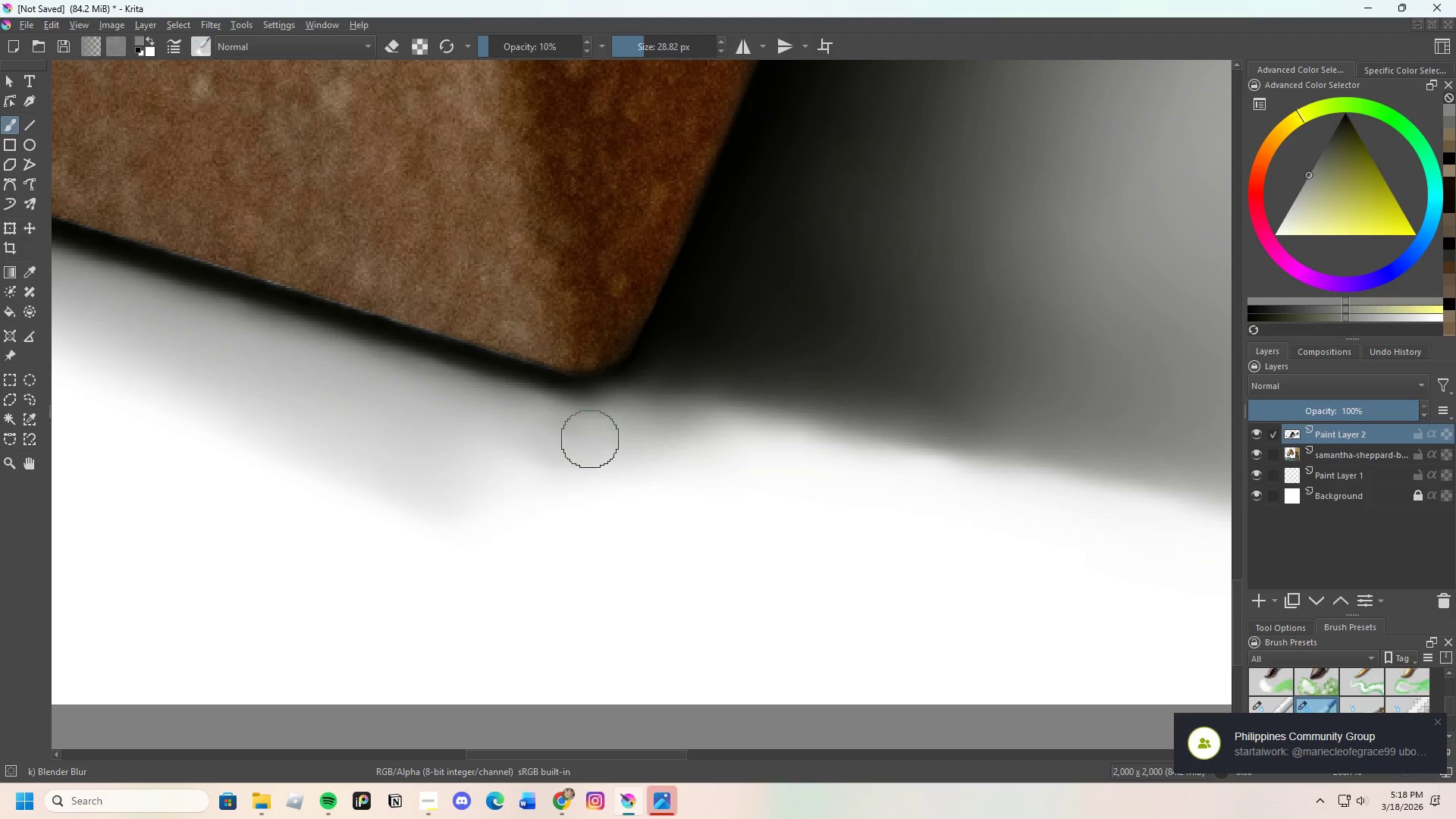 
left_click_drag(start_coordinate=[590, 439], to_coordinate=[542, 438])
 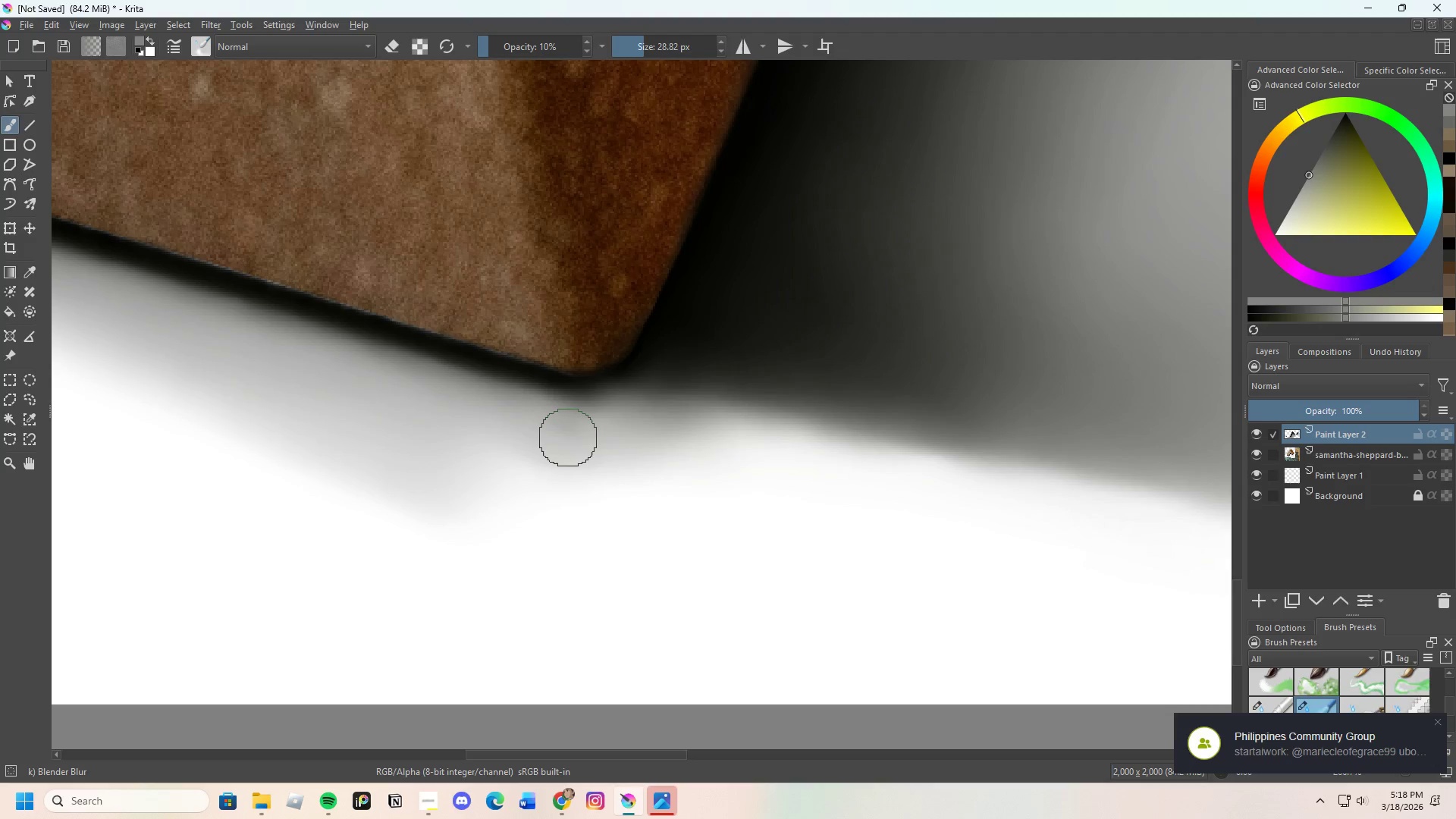 
left_click_drag(start_coordinate=[568, 438], to_coordinate=[526, 445])
 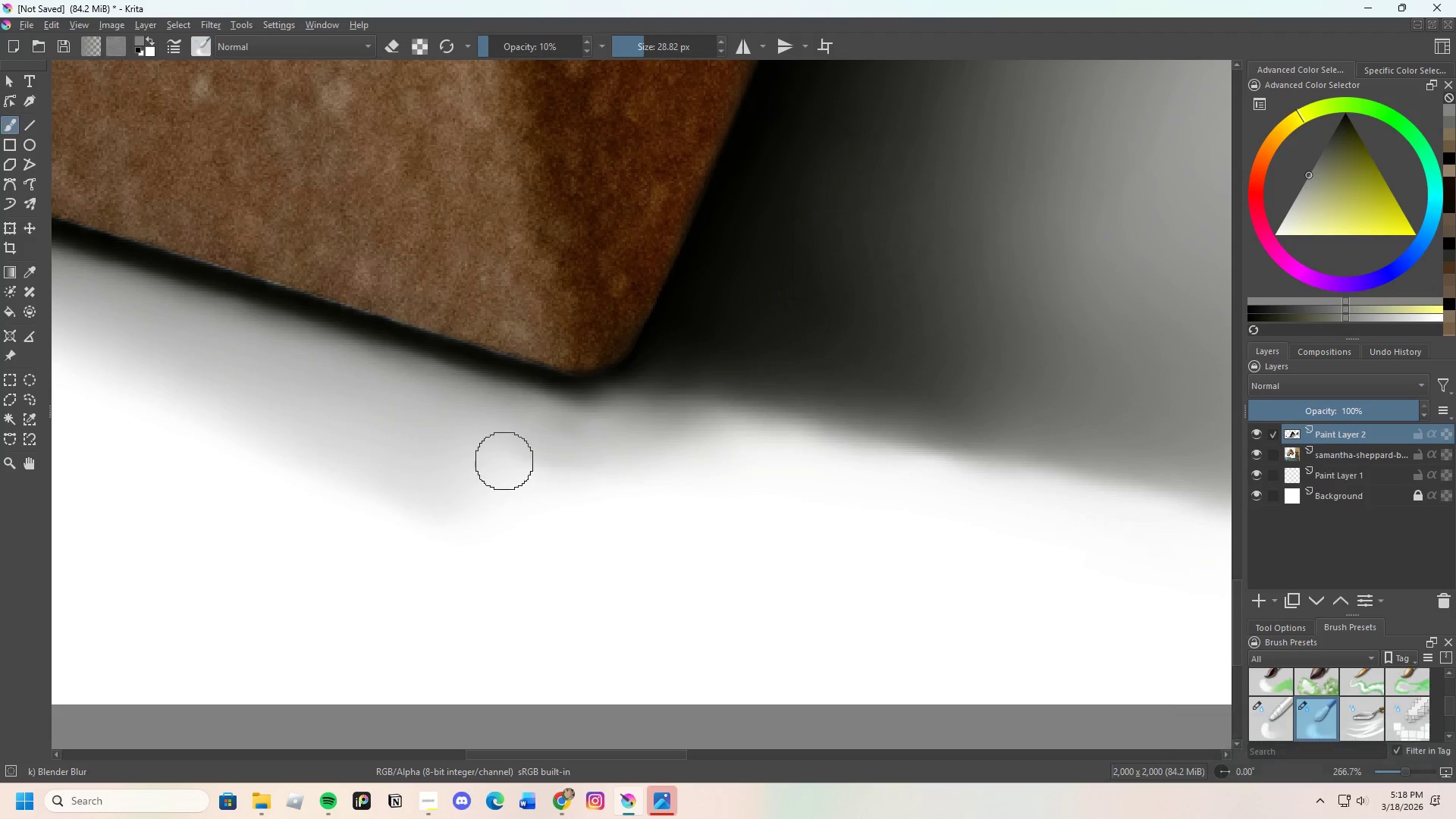 
left_click_drag(start_coordinate=[547, 445], to_coordinate=[604, 425])
 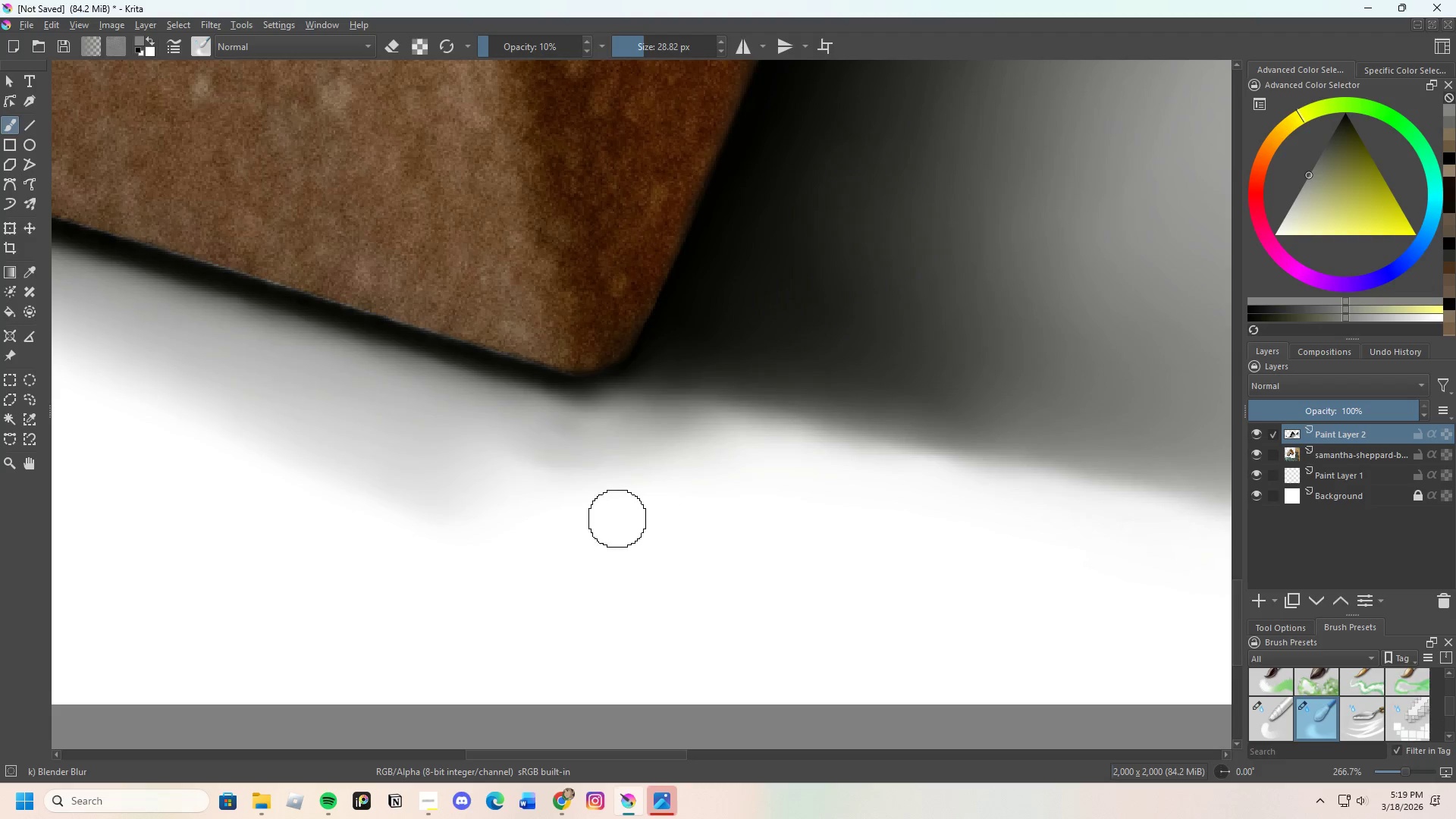 
scroll: coordinate [579, 567], scroll_direction: down, amount: 2.0
 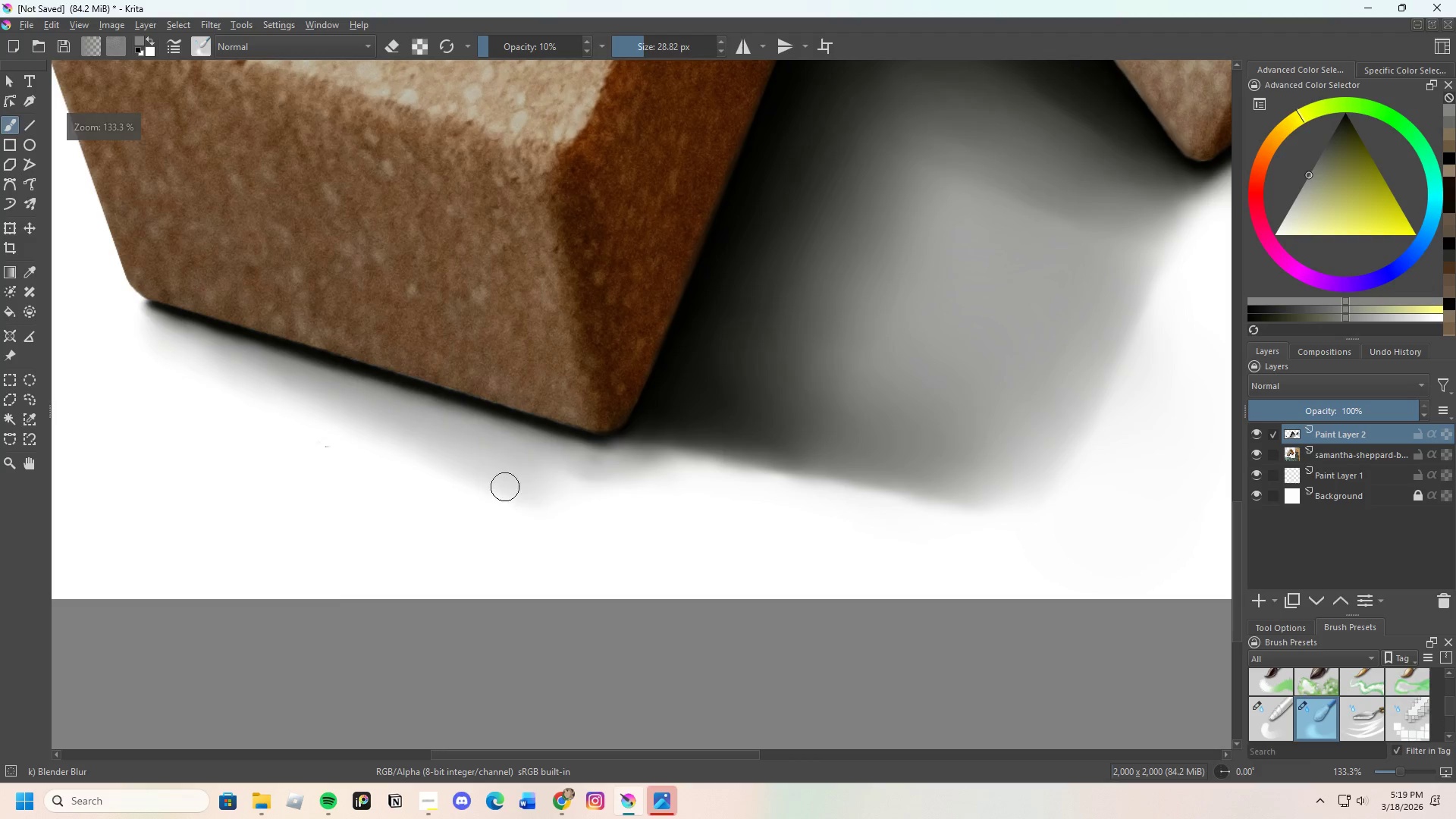 
left_click_drag(start_coordinate=[505, 487], to_coordinate=[544, 475])
 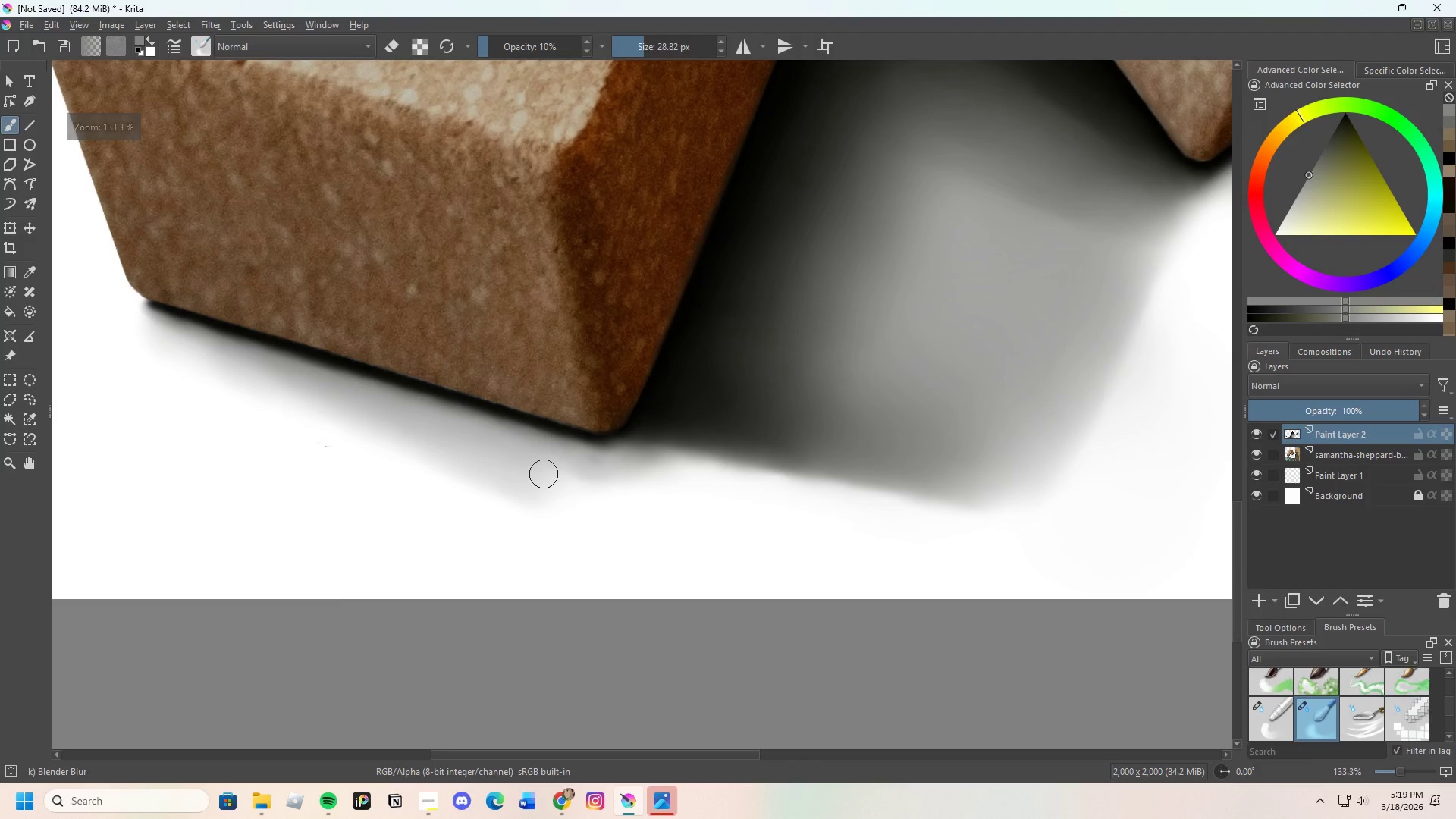 
left_click_drag(start_coordinate=[541, 472], to_coordinate=[595, 478])
 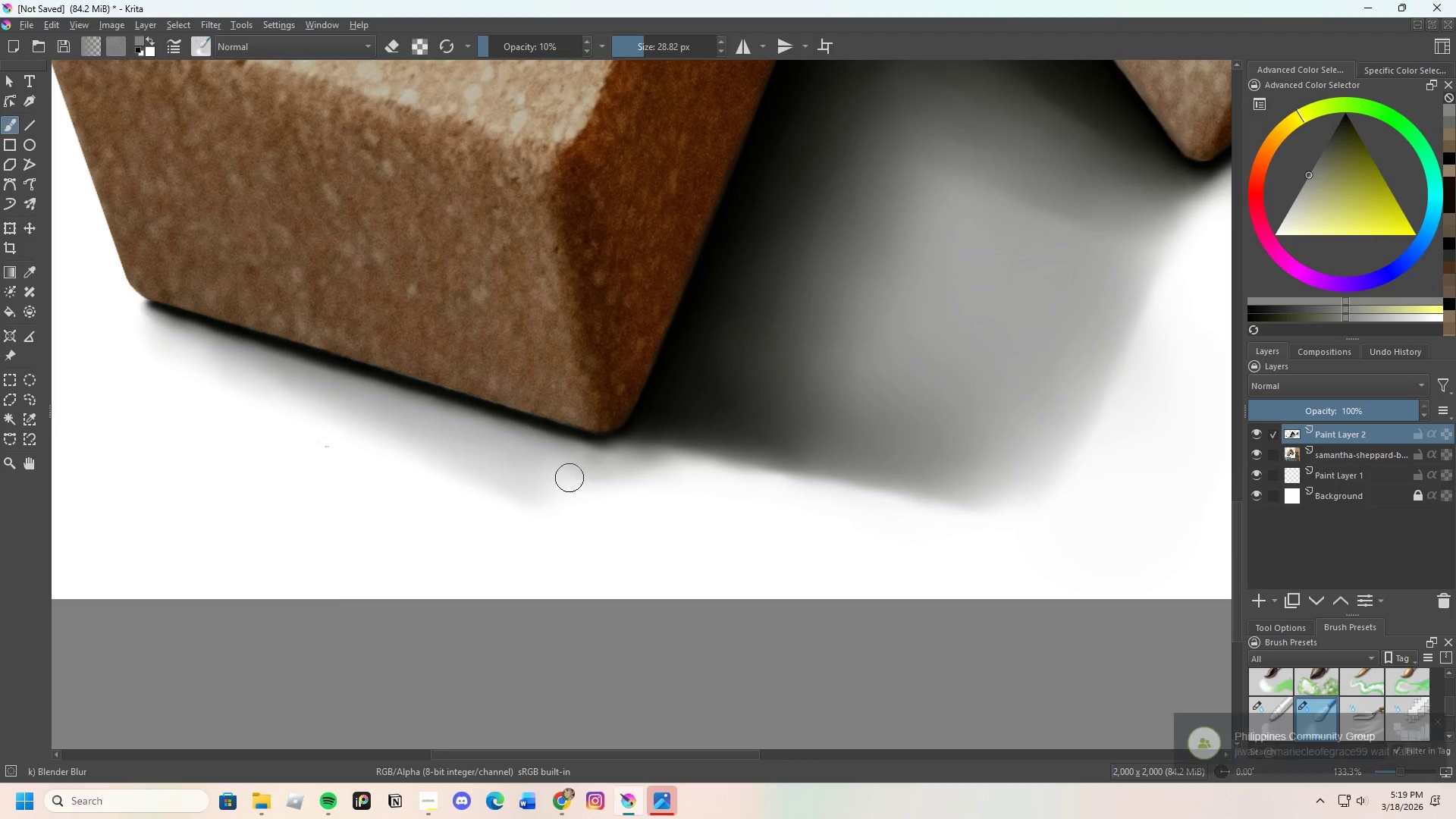 
left_click_drag(start_coordinate=[569, 478], to_coordinate=[610, 478])
 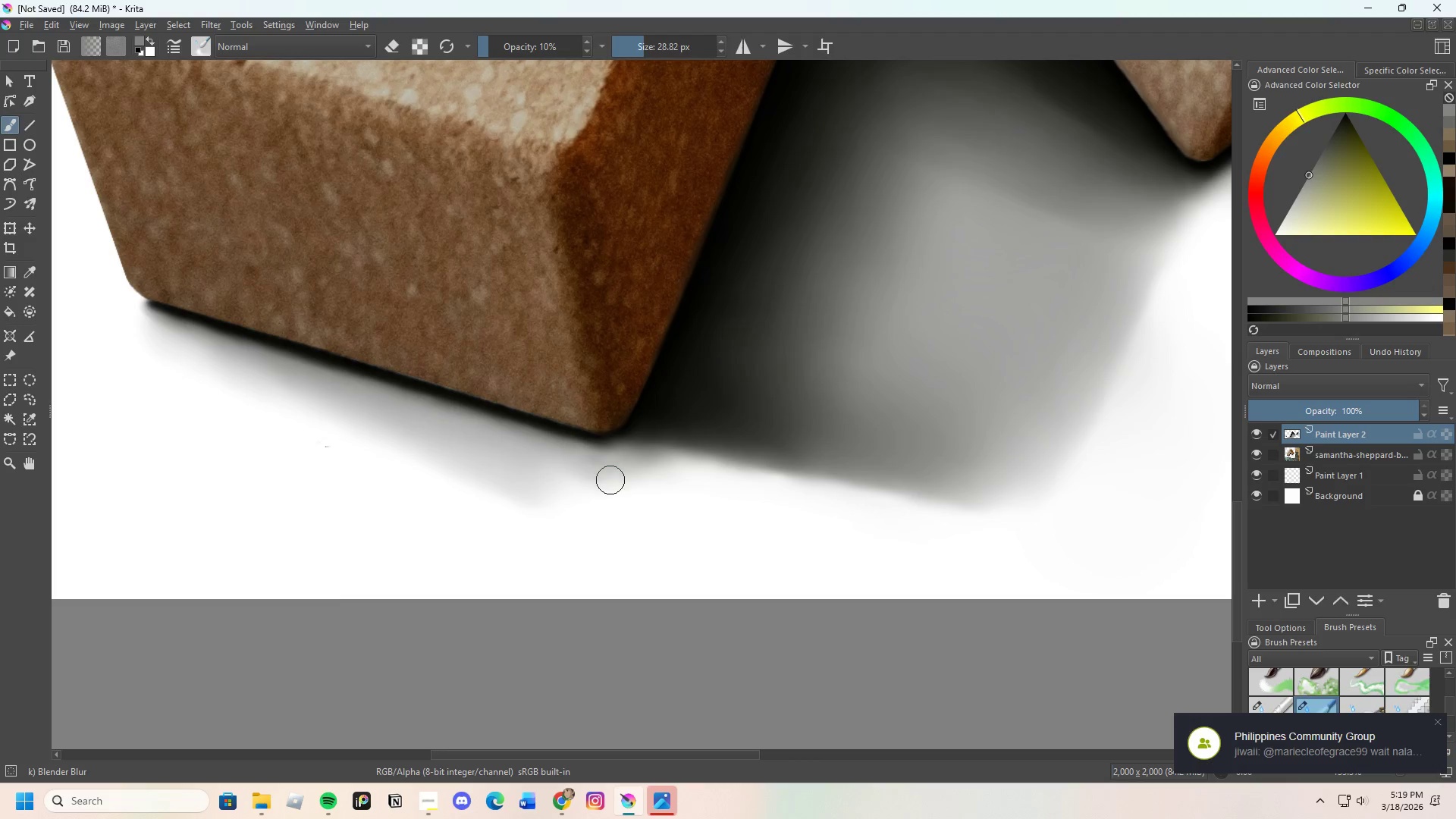 
left_click_drag(start_coordinate=[610, 480], to_coordinate=[523, 478])
 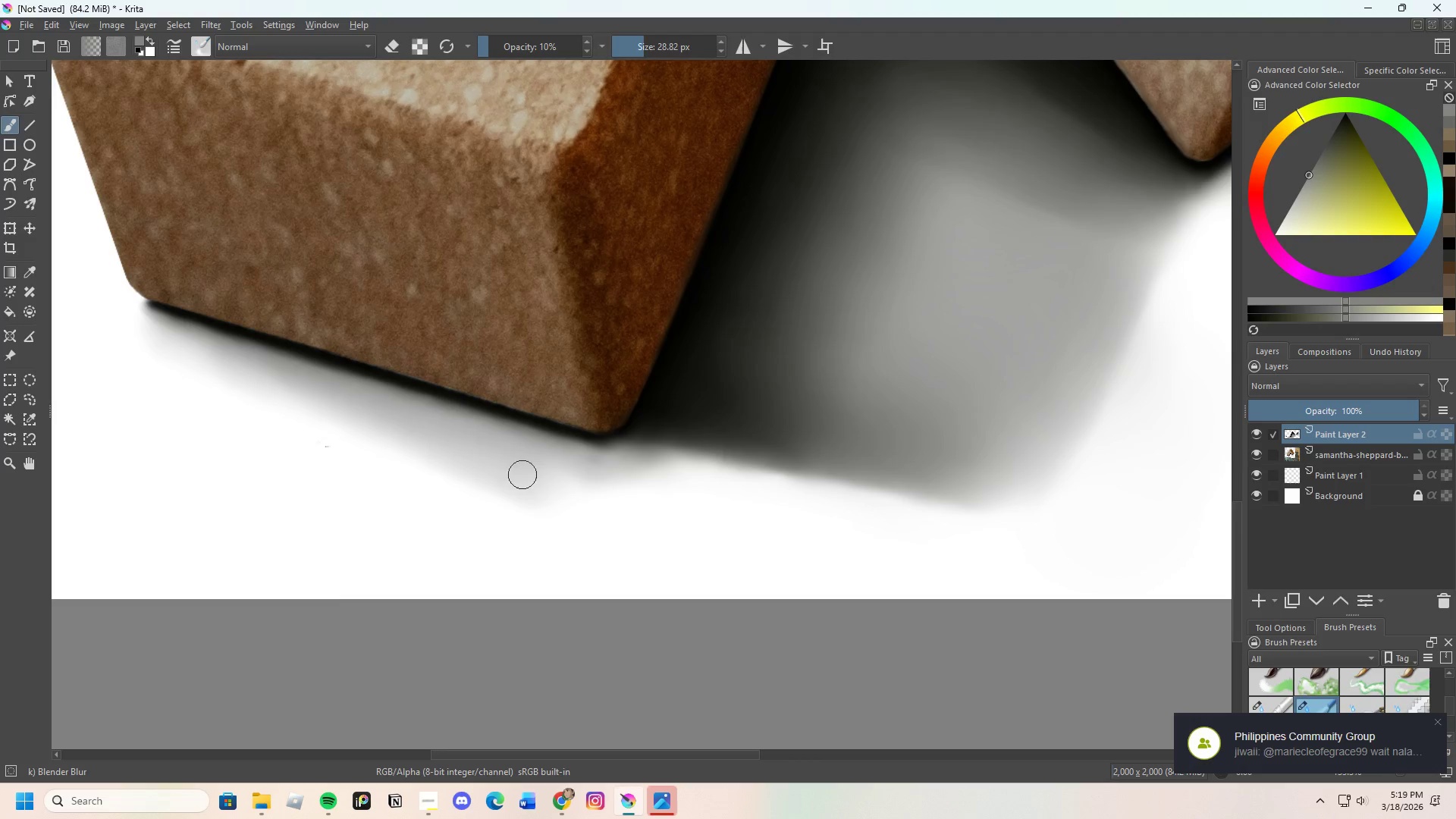 
left_click_drag(start_coordinate=[526, 472], to_coordinate=[582, 485])
 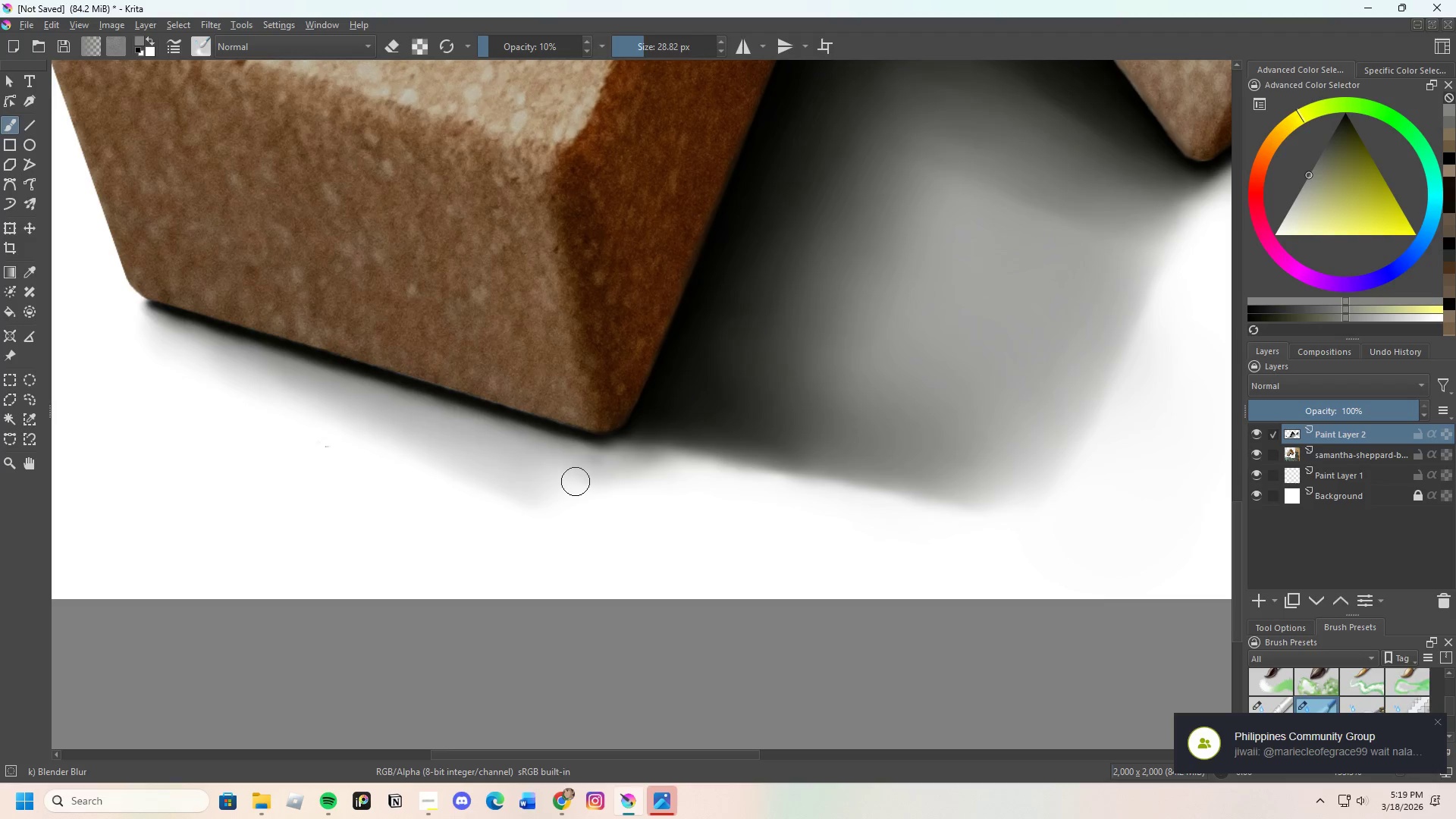 
left_click_drag(start_coordinate=[567, 485], to_coordinate=[530, 494])
 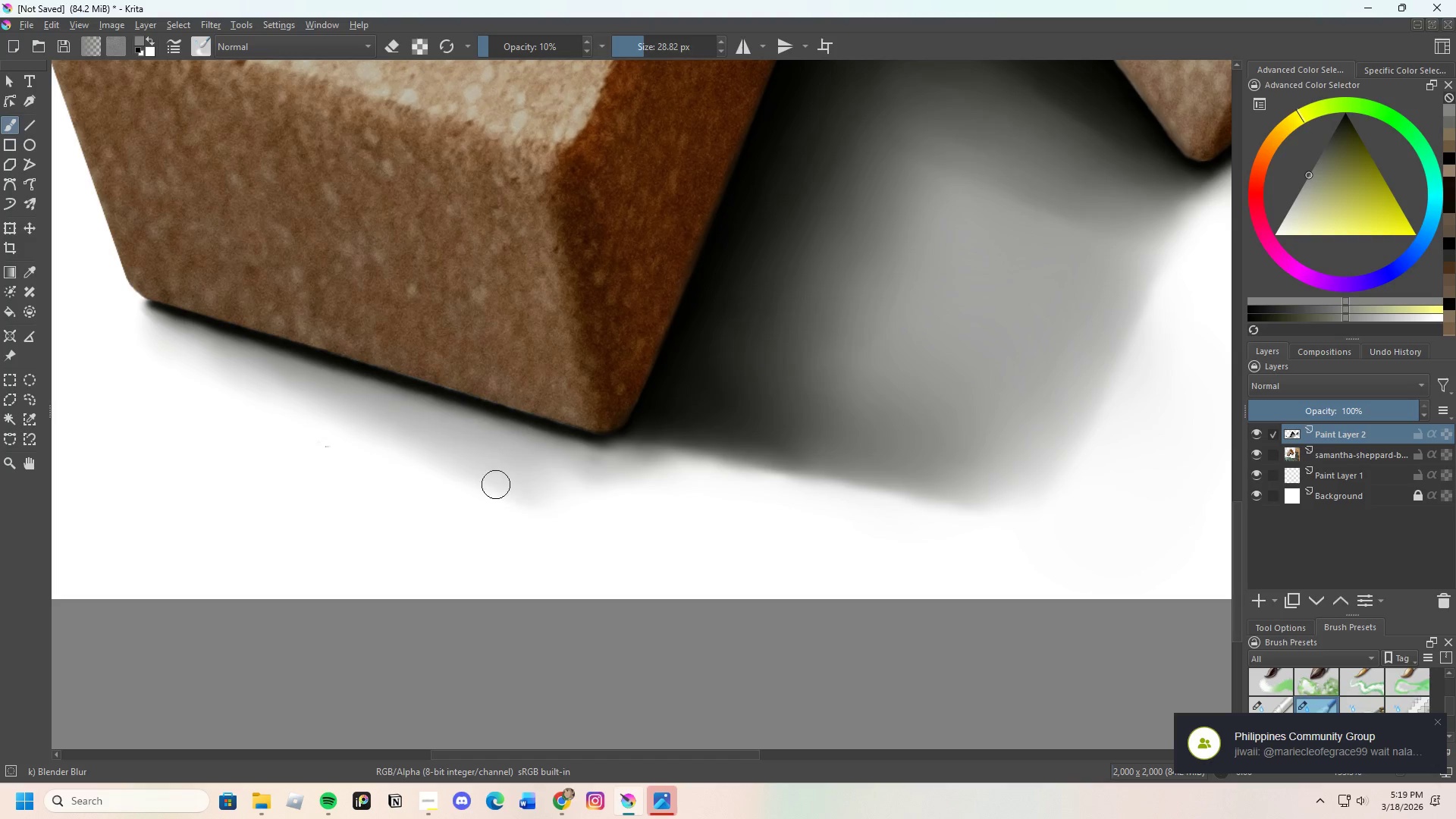 
left_click_drag(start_coordinate=[518, 488], to_coordinate=[573, 500])
 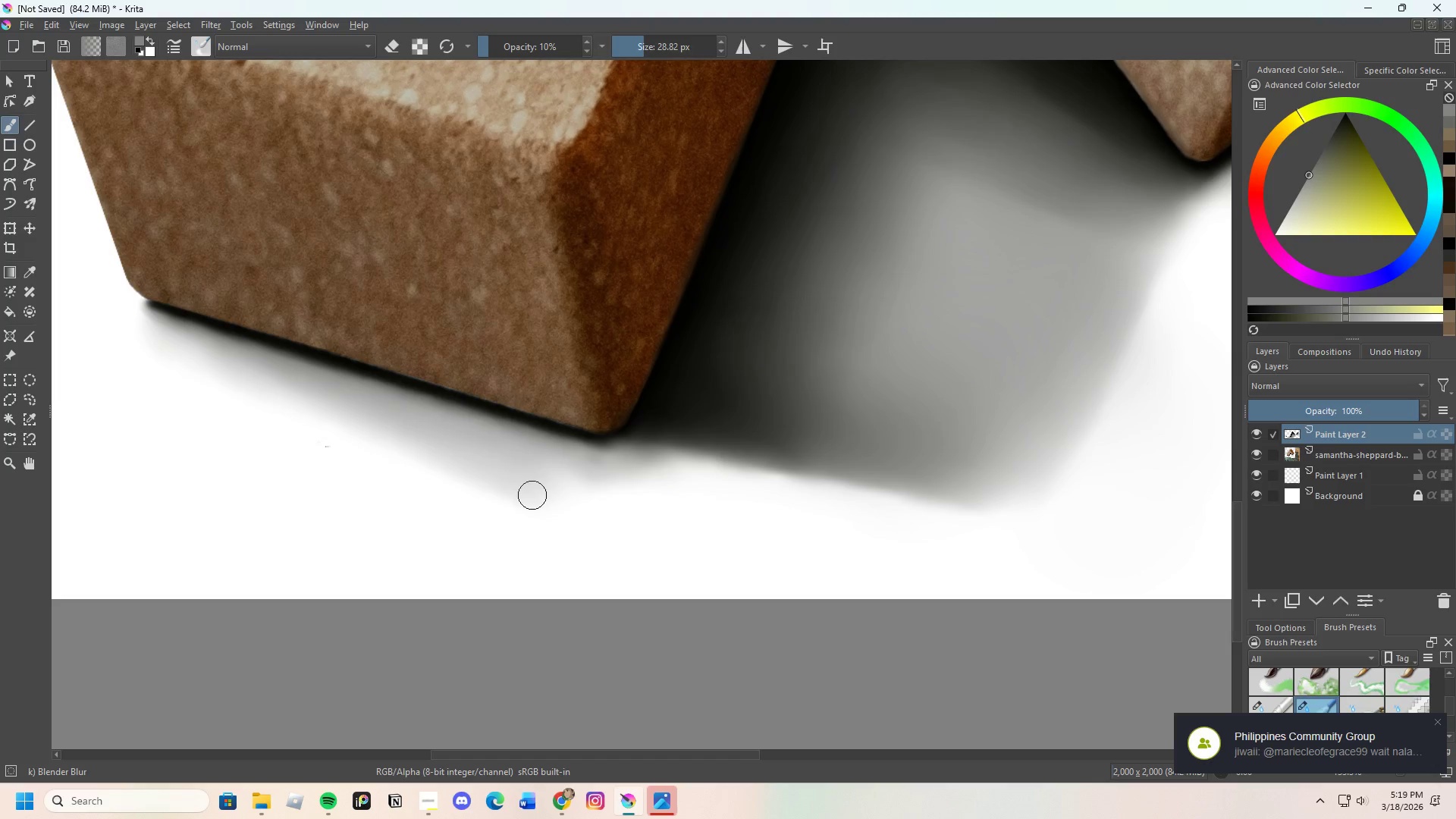 
left_click_drag(start_coordinate=[532, 497], to_coordinate=[595, 485])
 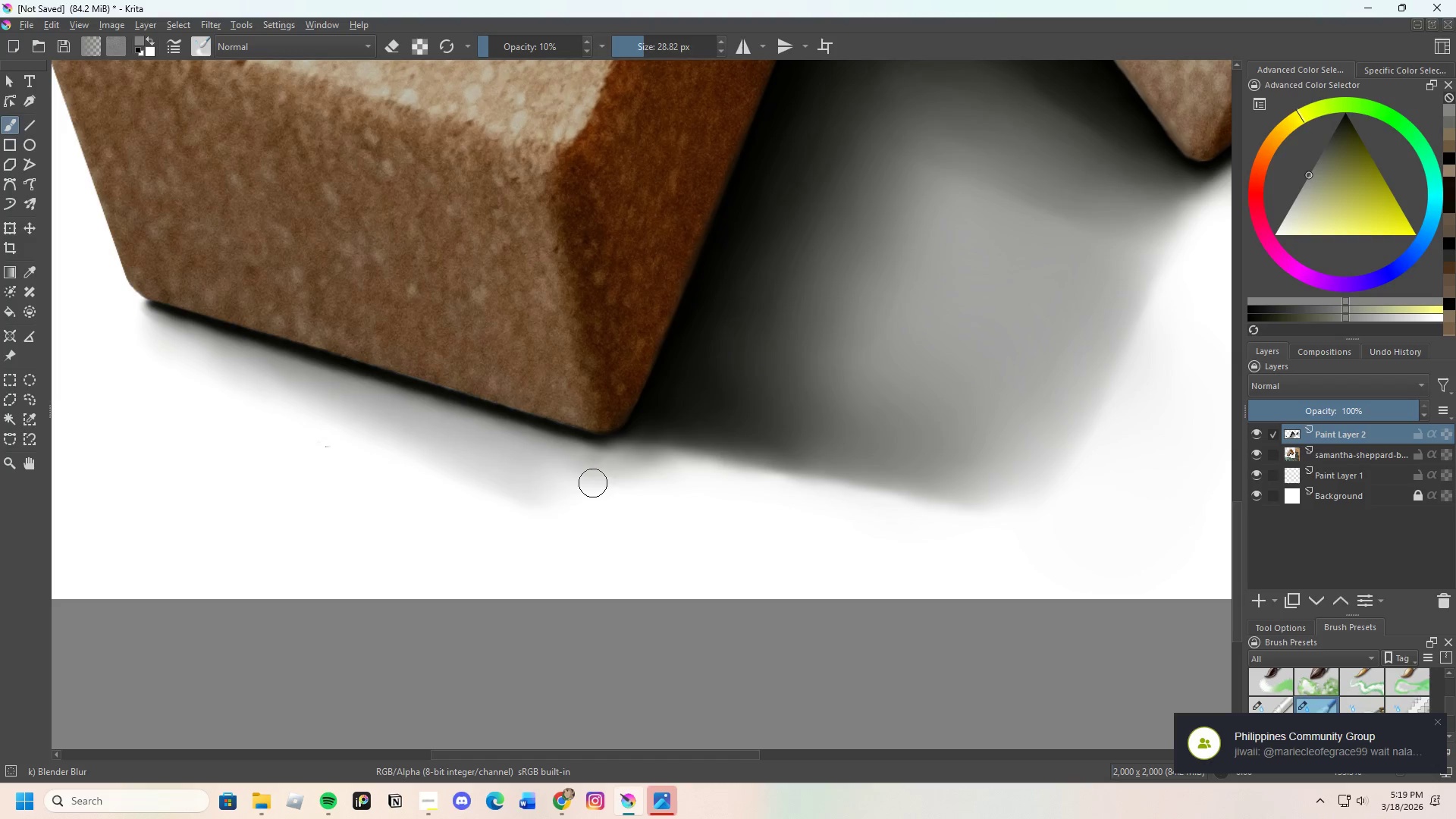 
left_click_drag(start_coordinate=[578, 495], to_coordinate=[562, 508])
 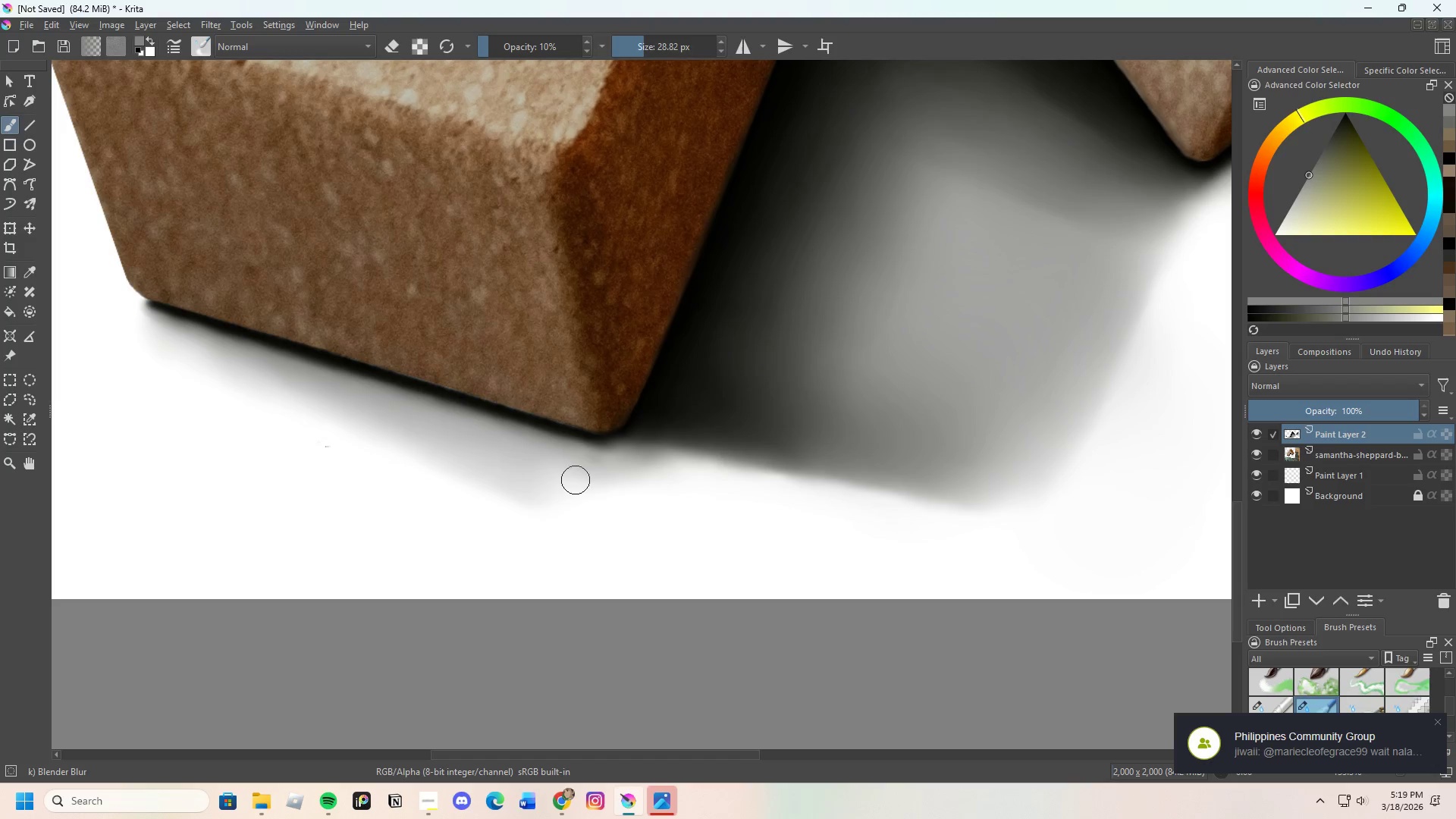 
left_click_drag(start_coordinate=[571, 483], to_coordinate=[505, 483])
 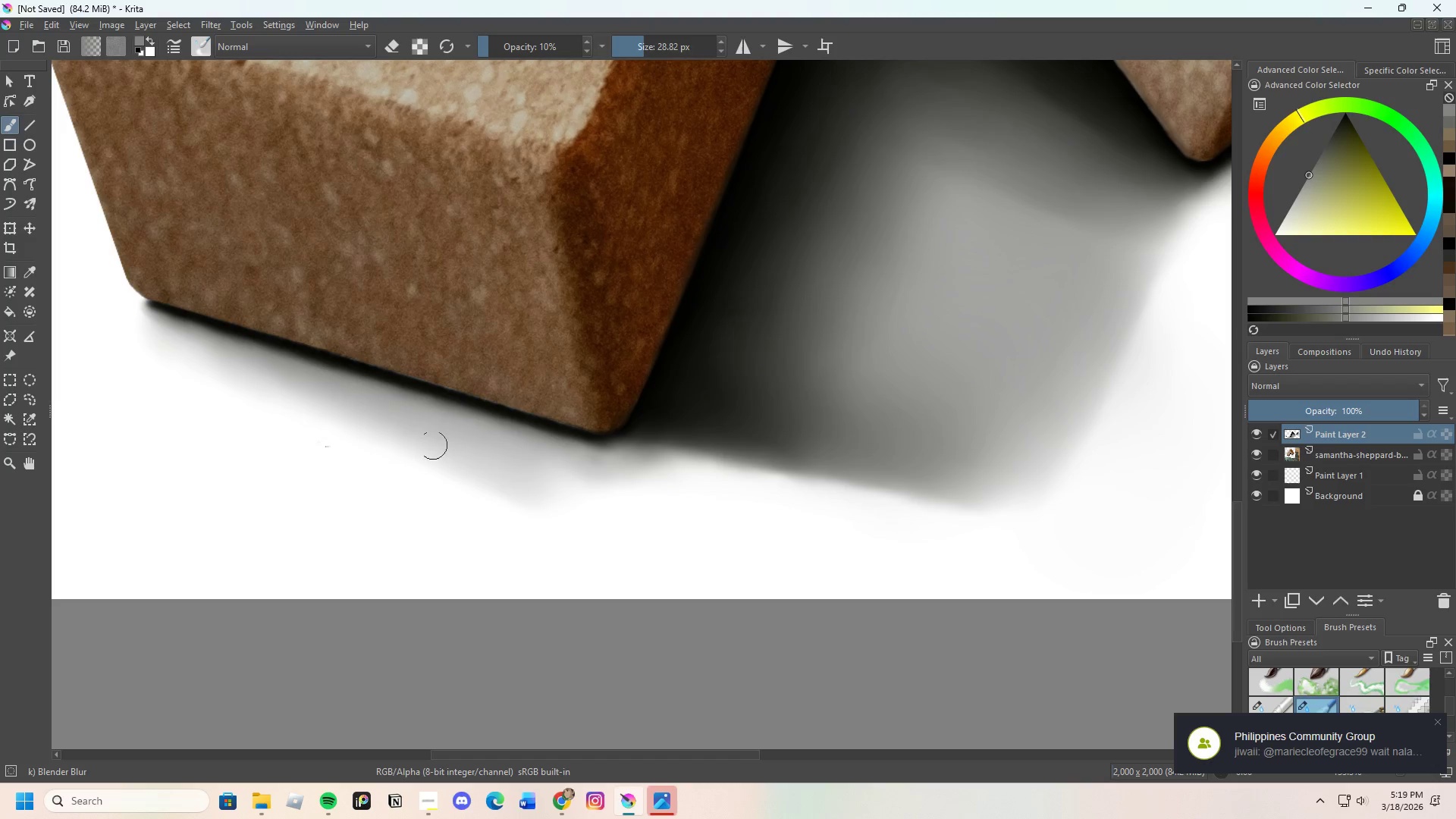 
left_click_drag(start_coordinate=[444, 457], to_coordinate=[535, 477])
 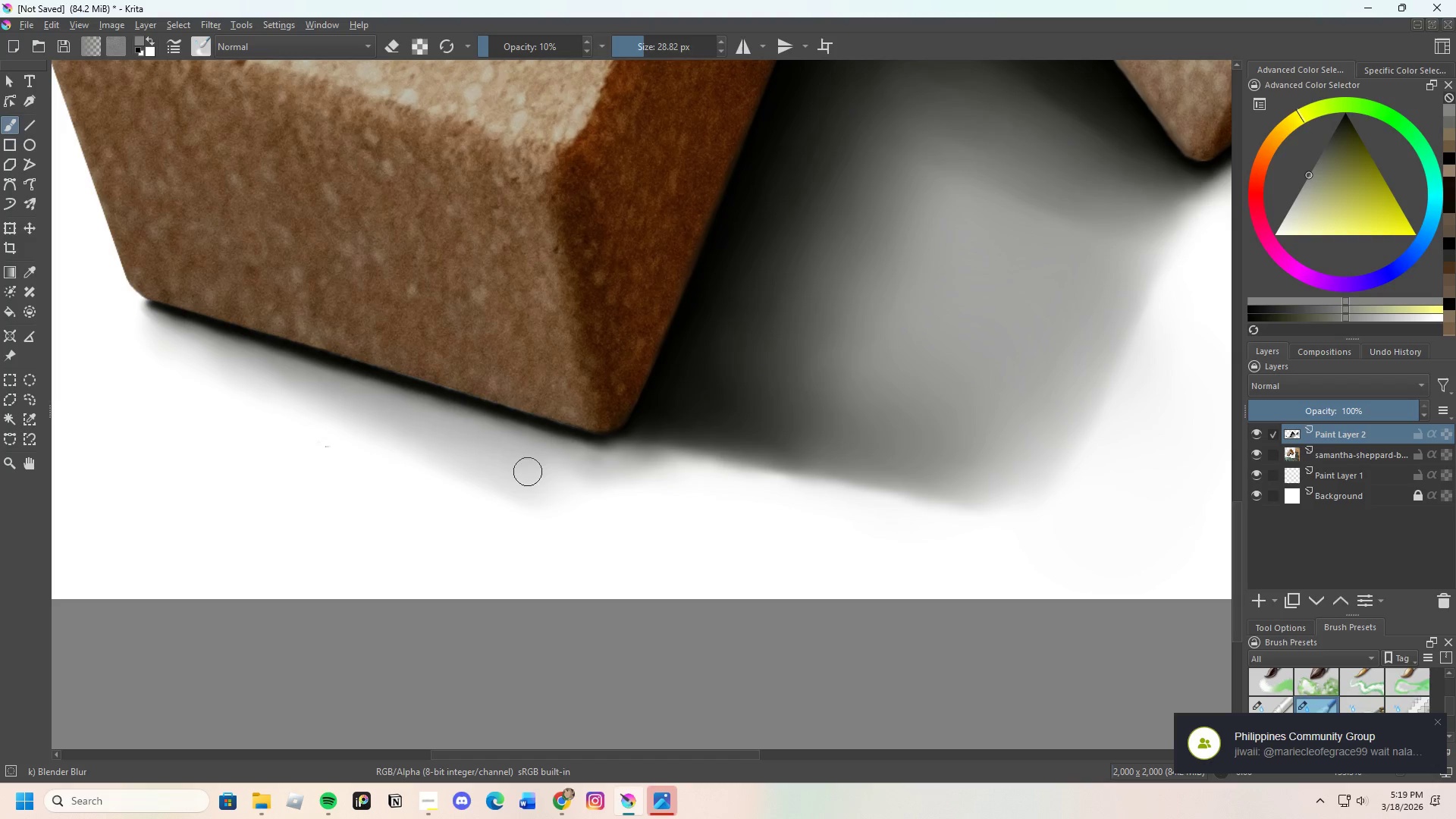 
left_click_drag(start_coordinate=[532, 475], to_coordinate=[578, 477])
 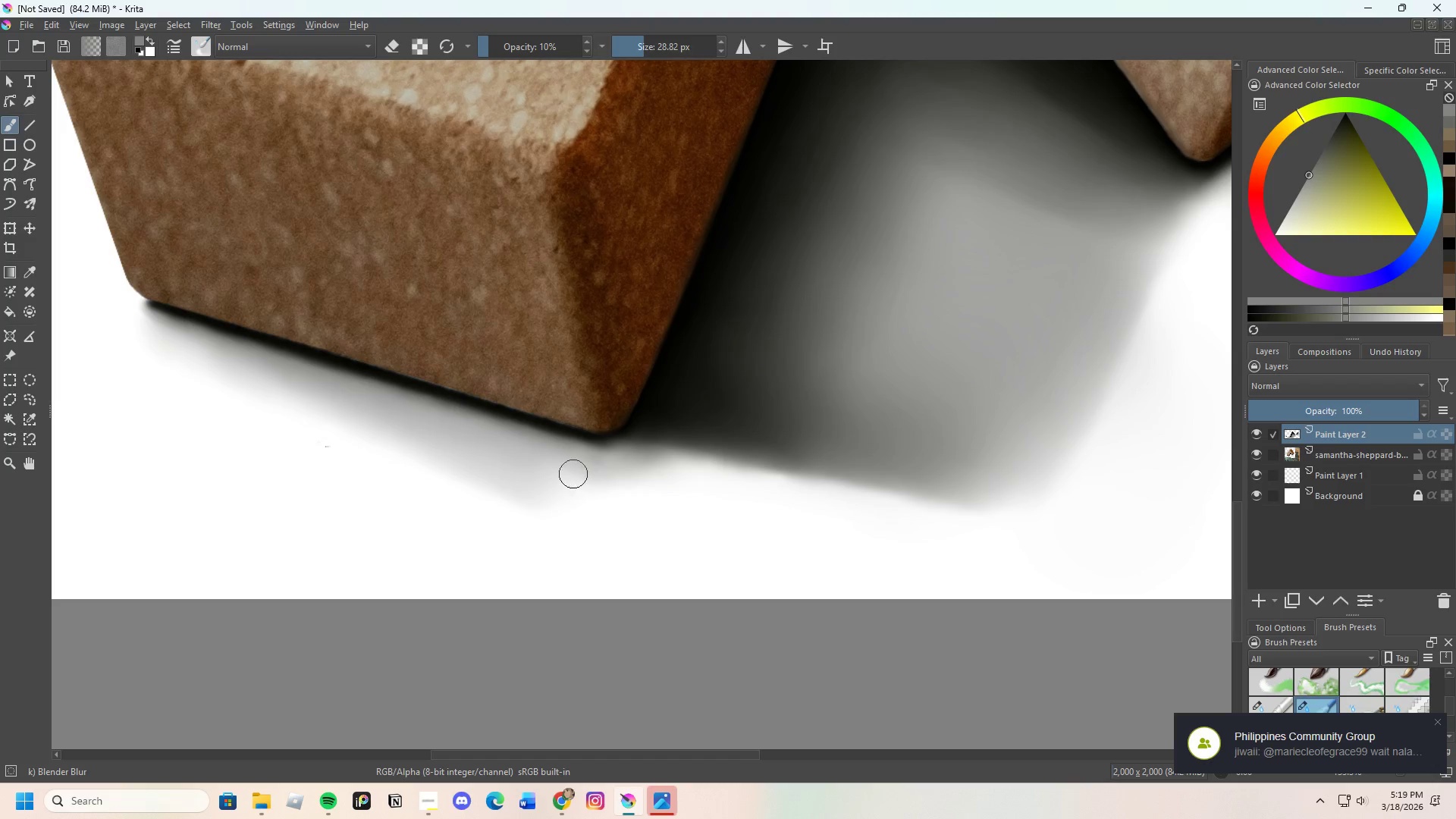 
left_click_drag(start_coordinate=[573, 474], to_coordinate=[611, 467])
 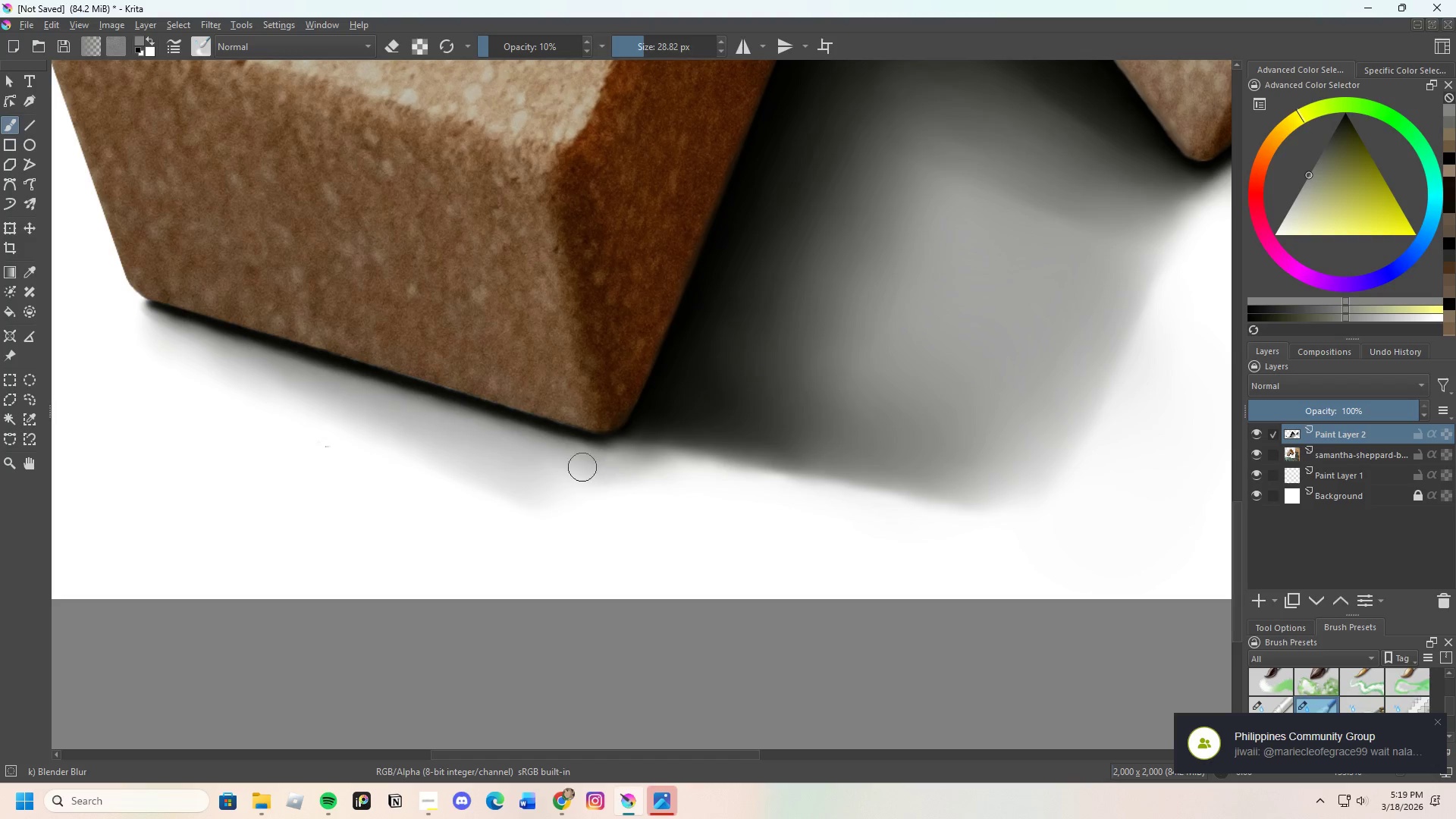 
left_click_drag(start_coordinate=[582, 467], to_coordinate=[611, 460])
 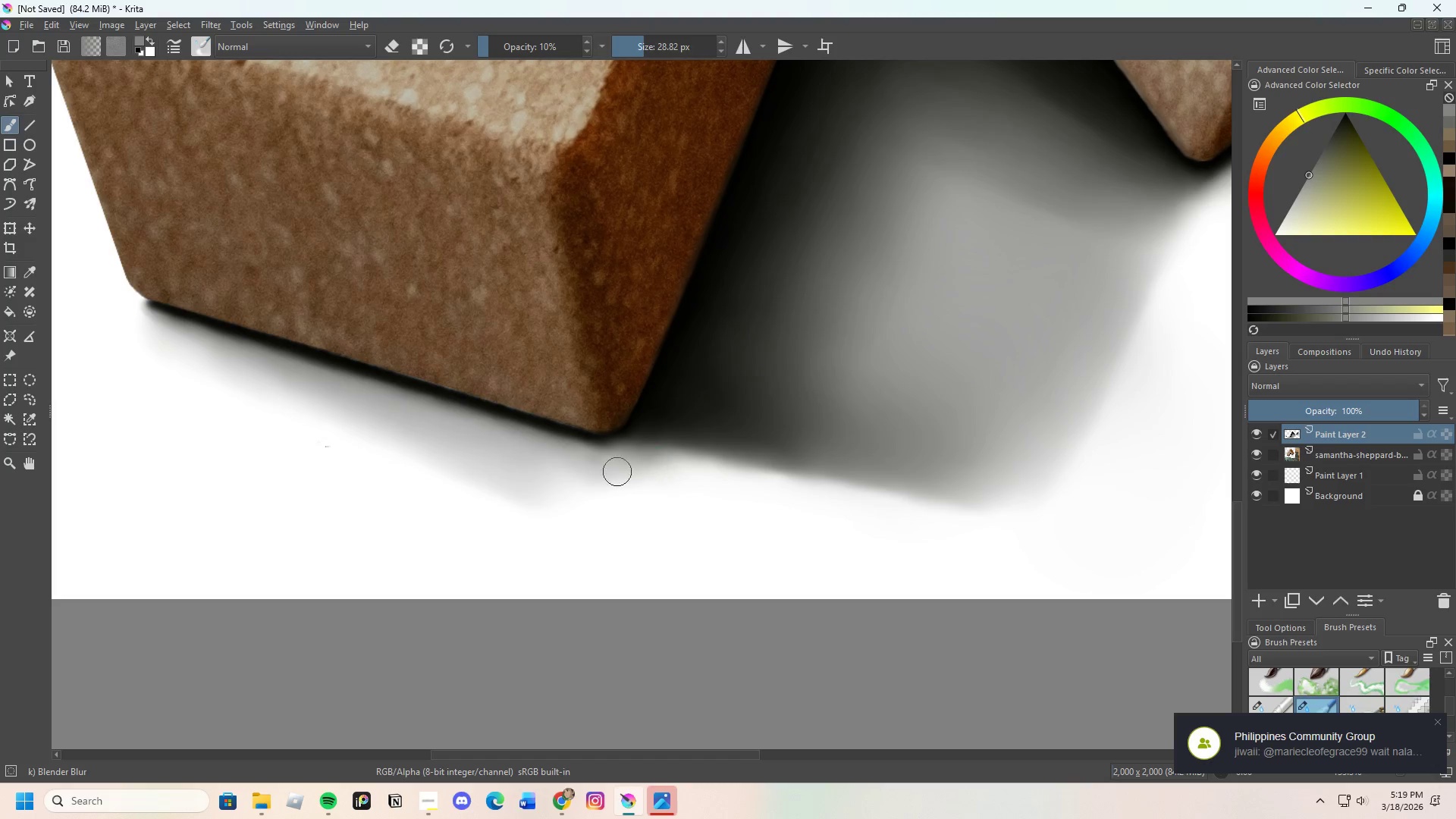 
scroll: coordinate [764, 484], scroll_direction: up, amount: 1.0
 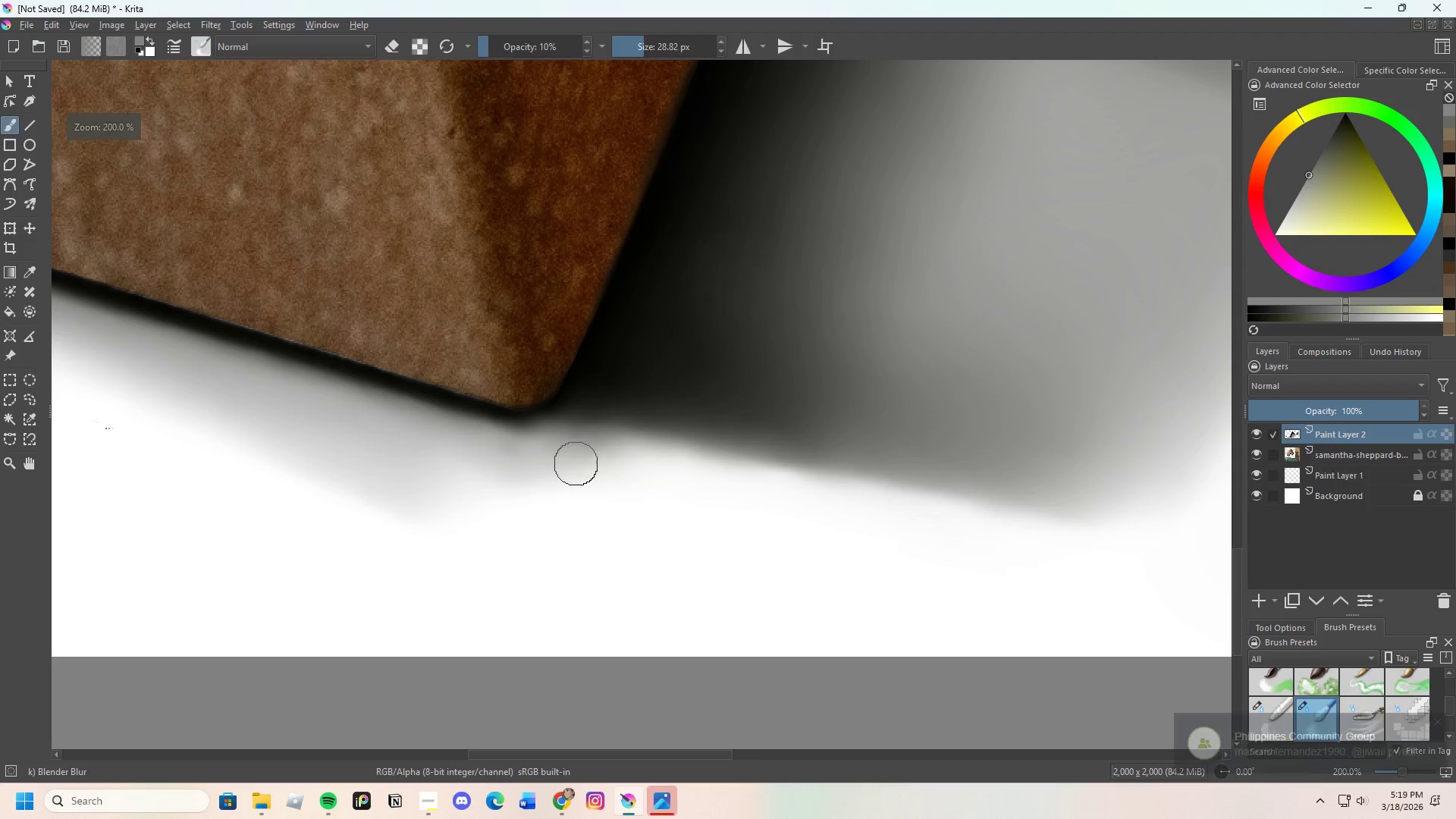 
left_click_drag(start_coordinate=[566, 453], to_coordinate=[623, 454])
 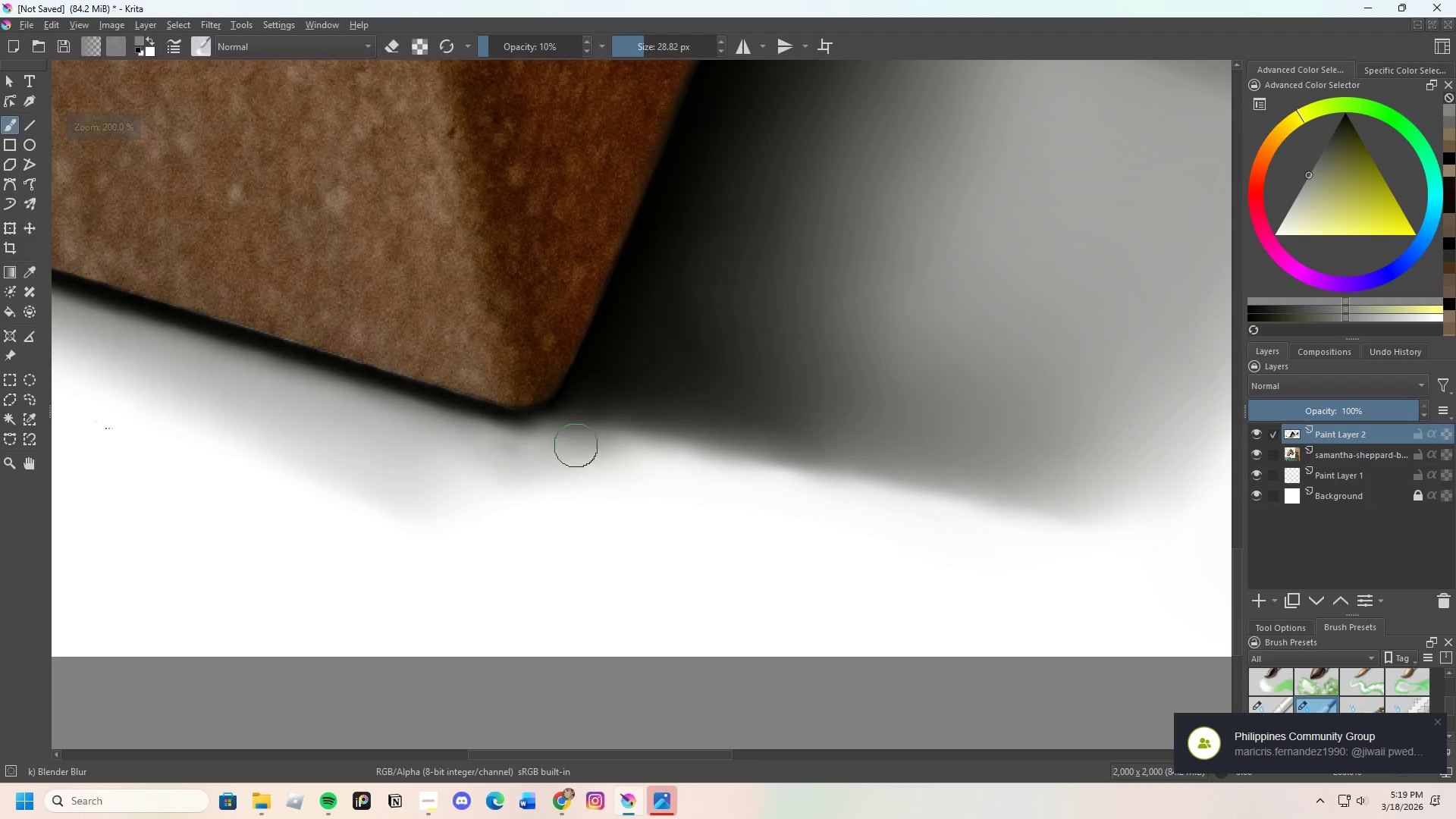 
left_click_drag(start_coordinate=[582, 444], to_coordinate=[633, 446])
 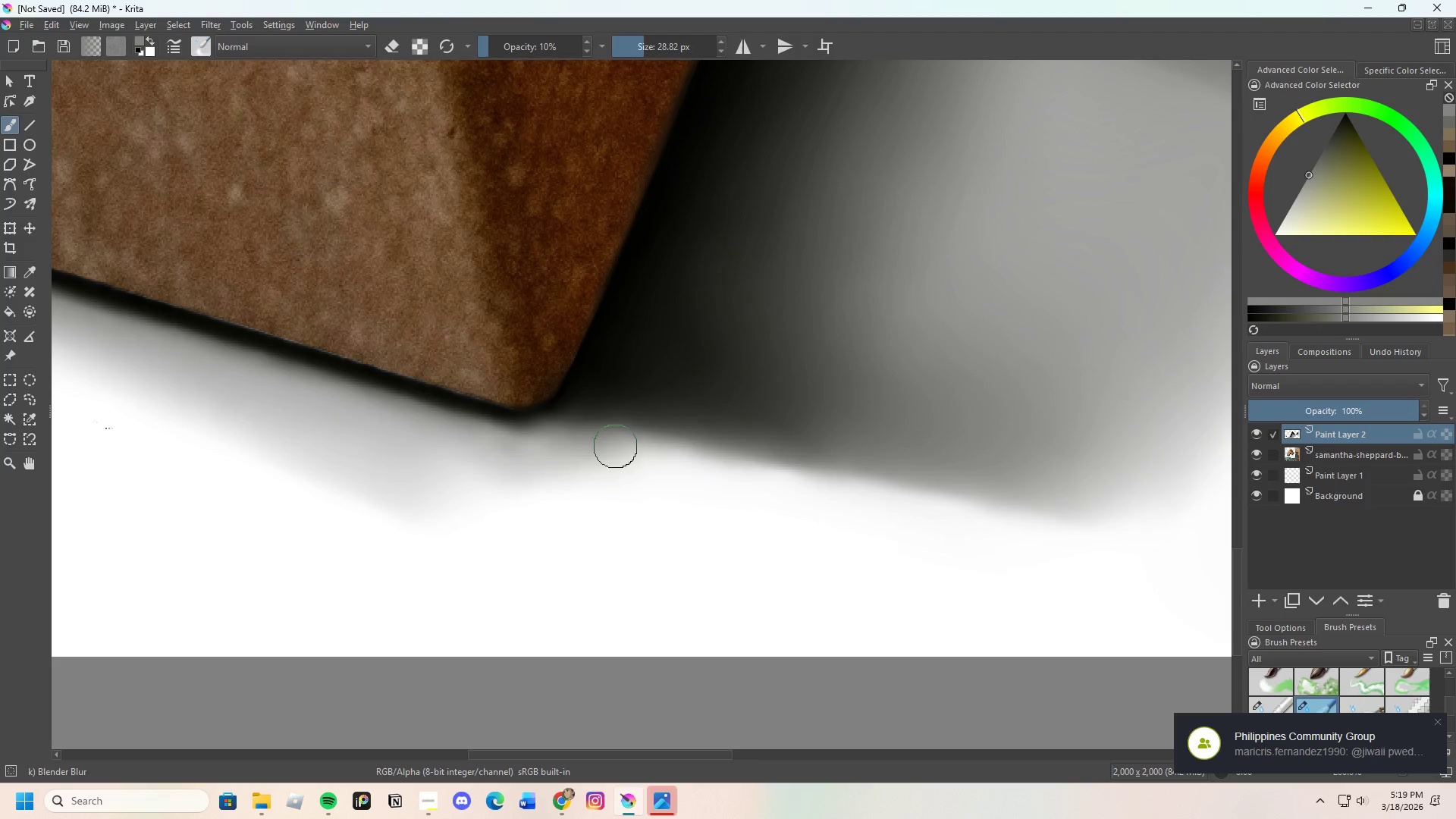 
left_click_drag(start_coordinate=[620, 447], to_coordinate=[792, 497])
 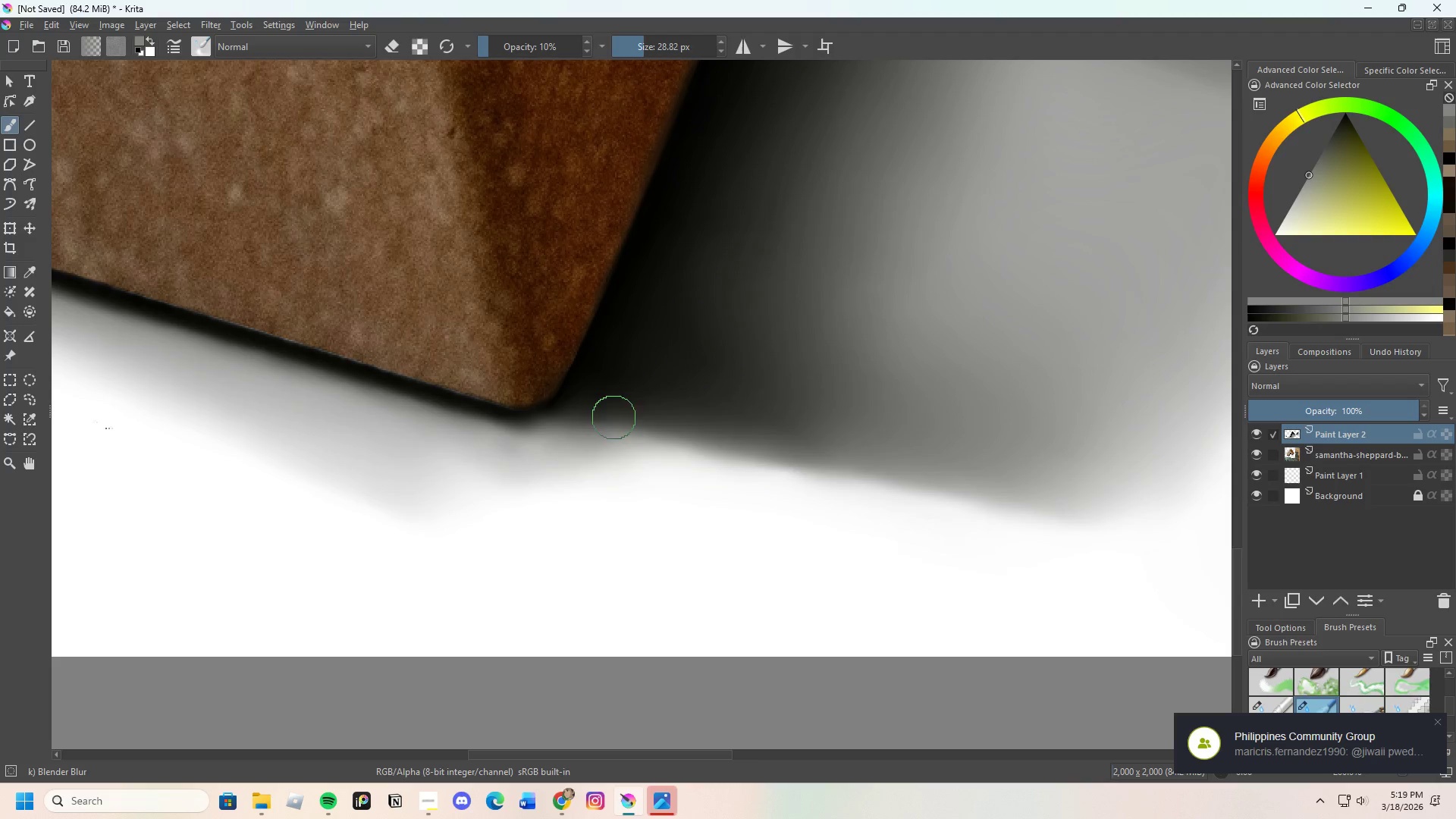 
left_click_drag(start_coordinate=[601, 417], to_coordinate=[760, 454])
 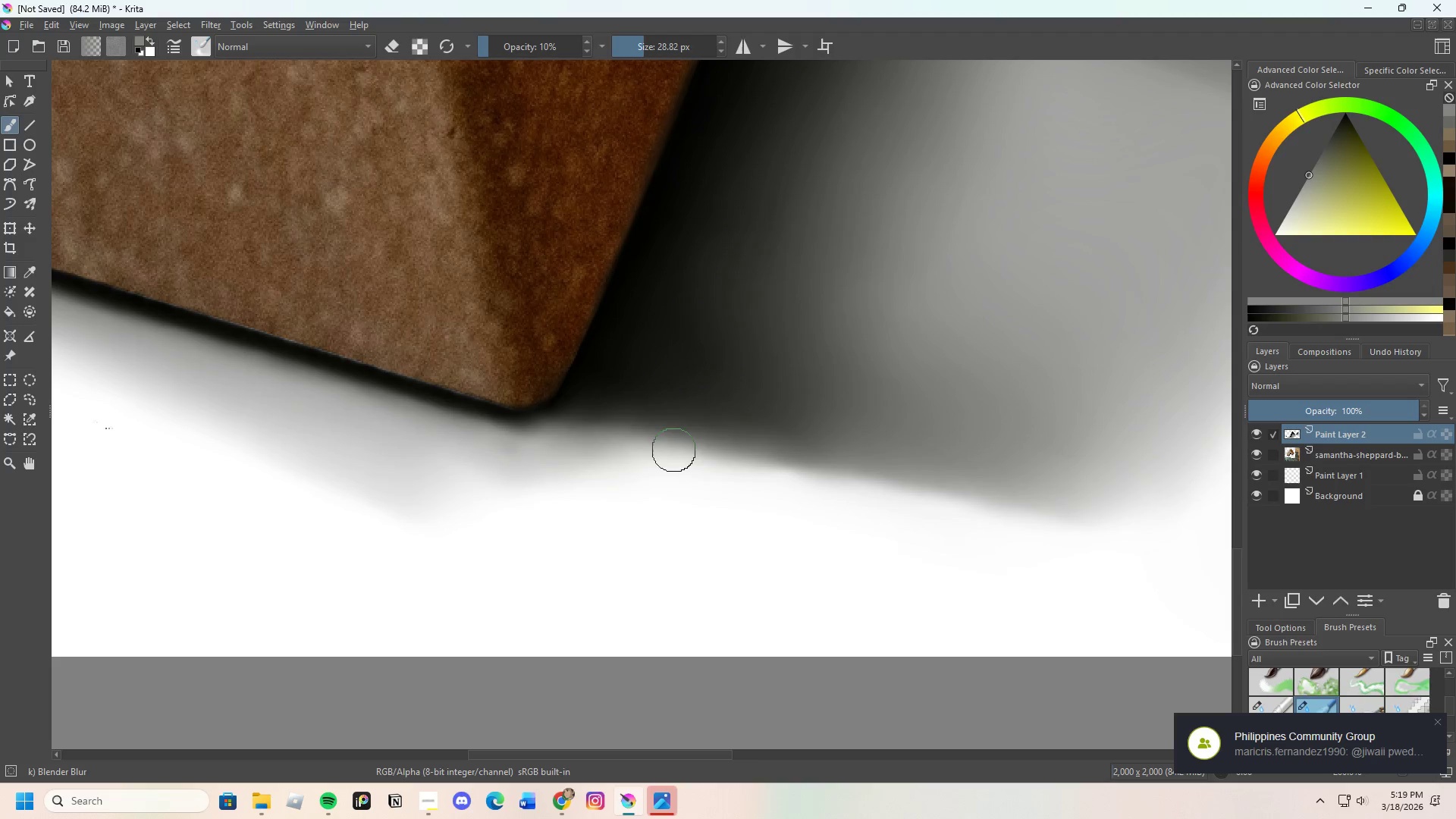 
left_click_drag(start_coordinate=[705, 460], to_coordinate=[850, 488])
 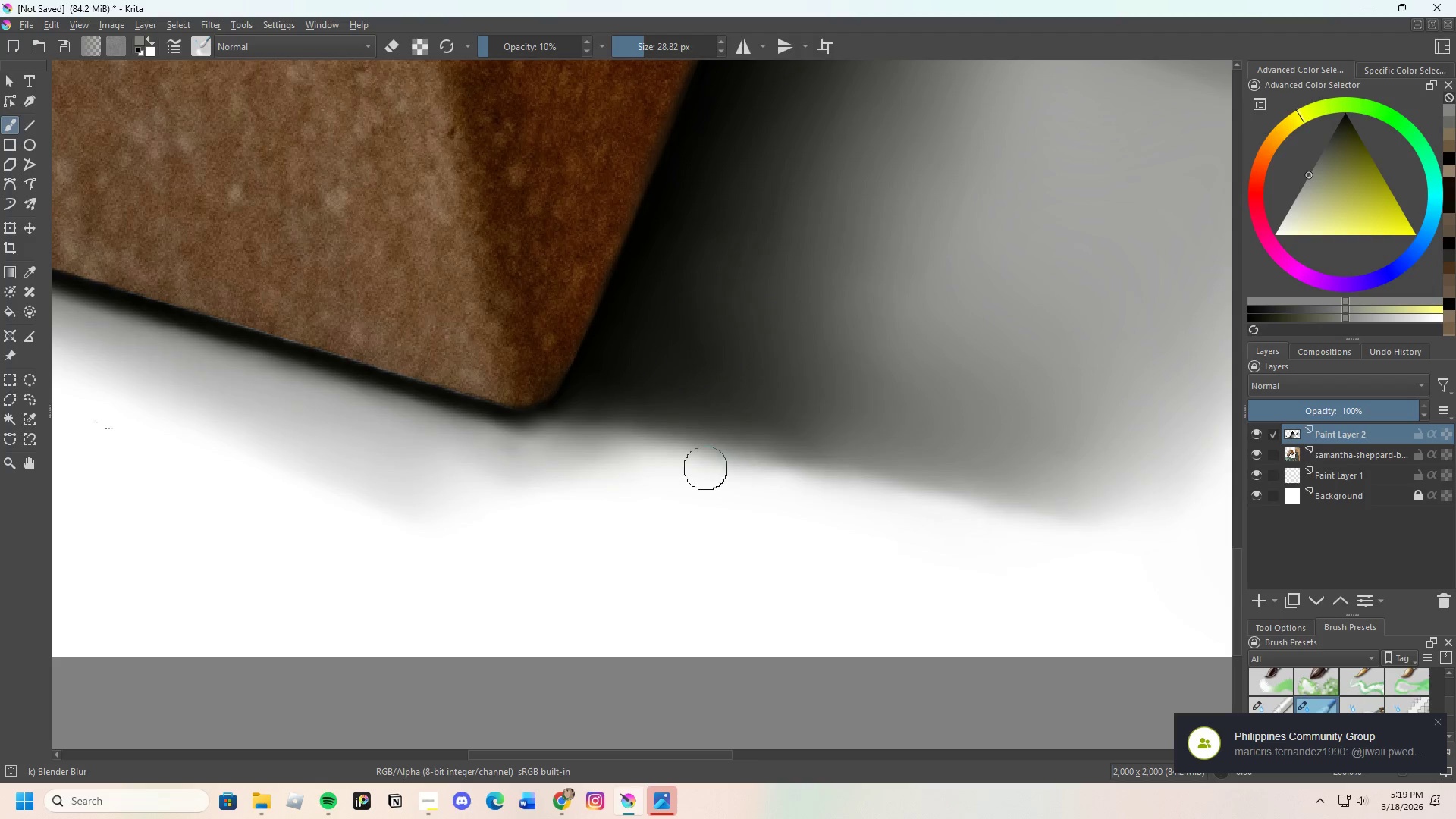 
left_click_drag(start_coordinate=[718, 471], to_coordinate=[796, 491])
 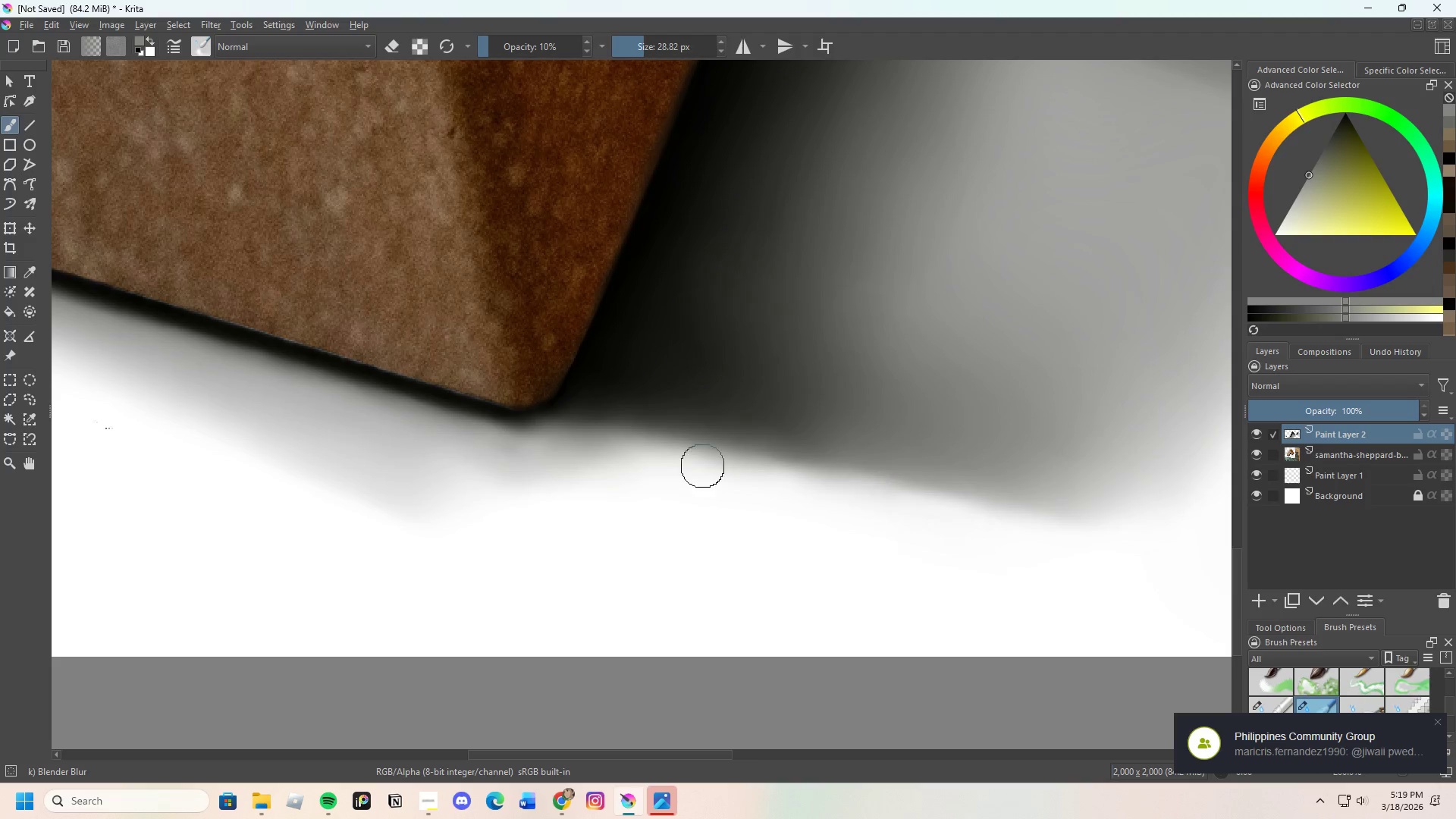 
left_click_drag(start_coordinate=[698, 464], to_coordinate=[881, 503])
 